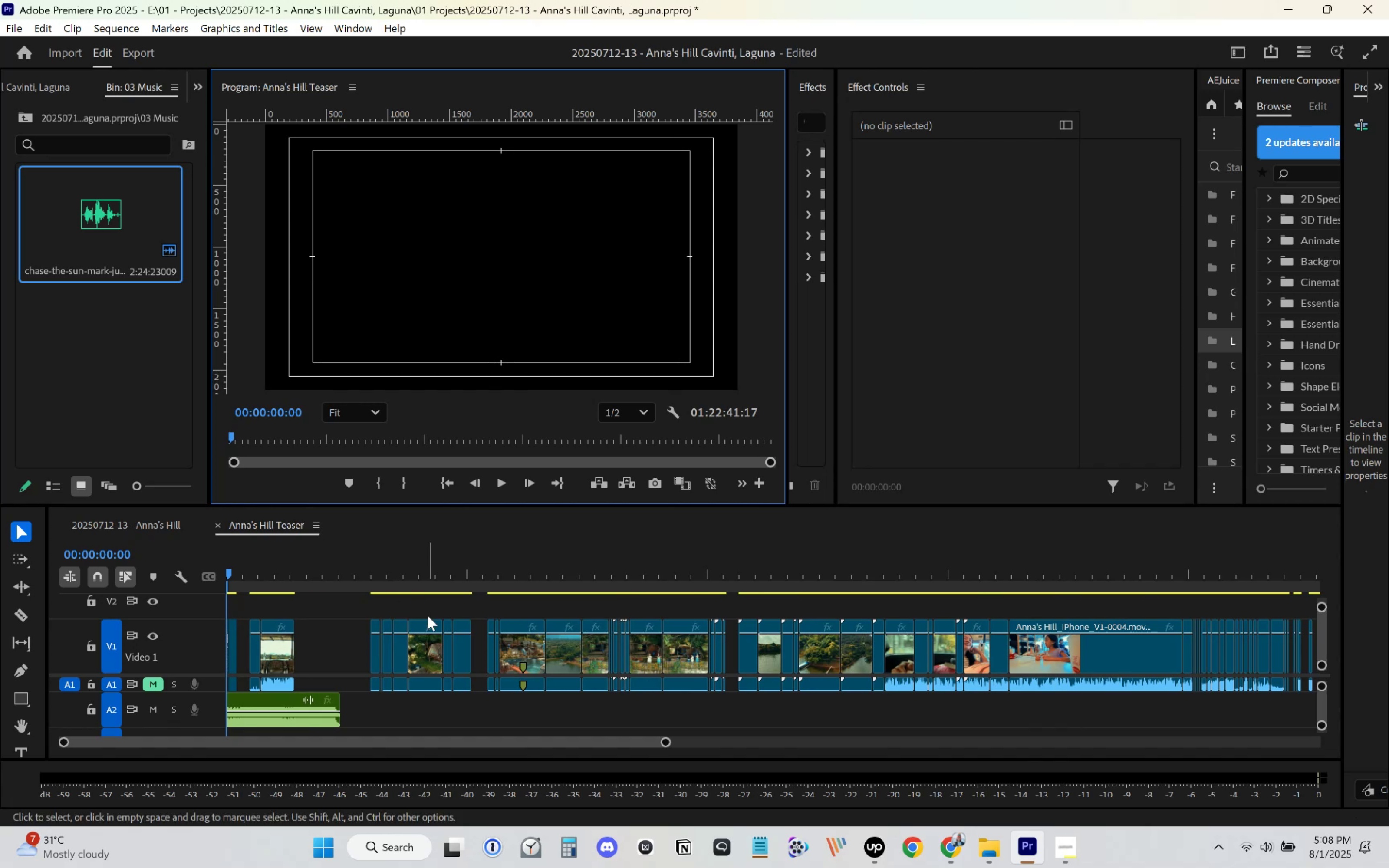 
left_click_drag(start_coordinate=[666, 741], to_coordinate=[1081, 698])
 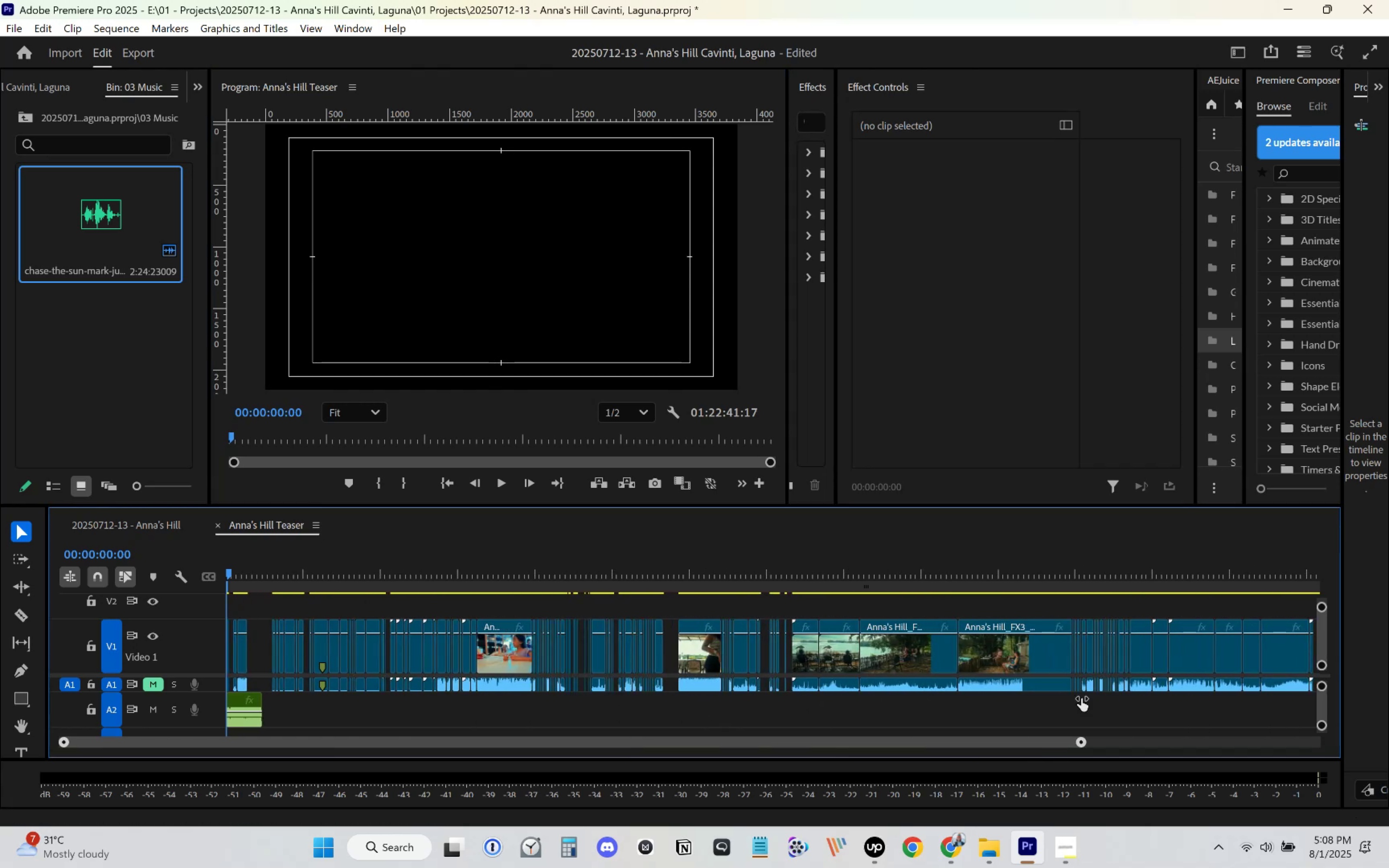 
left_click_drag(start_coordinate=[1069, 698], to_coordinate=[1302, 704])
 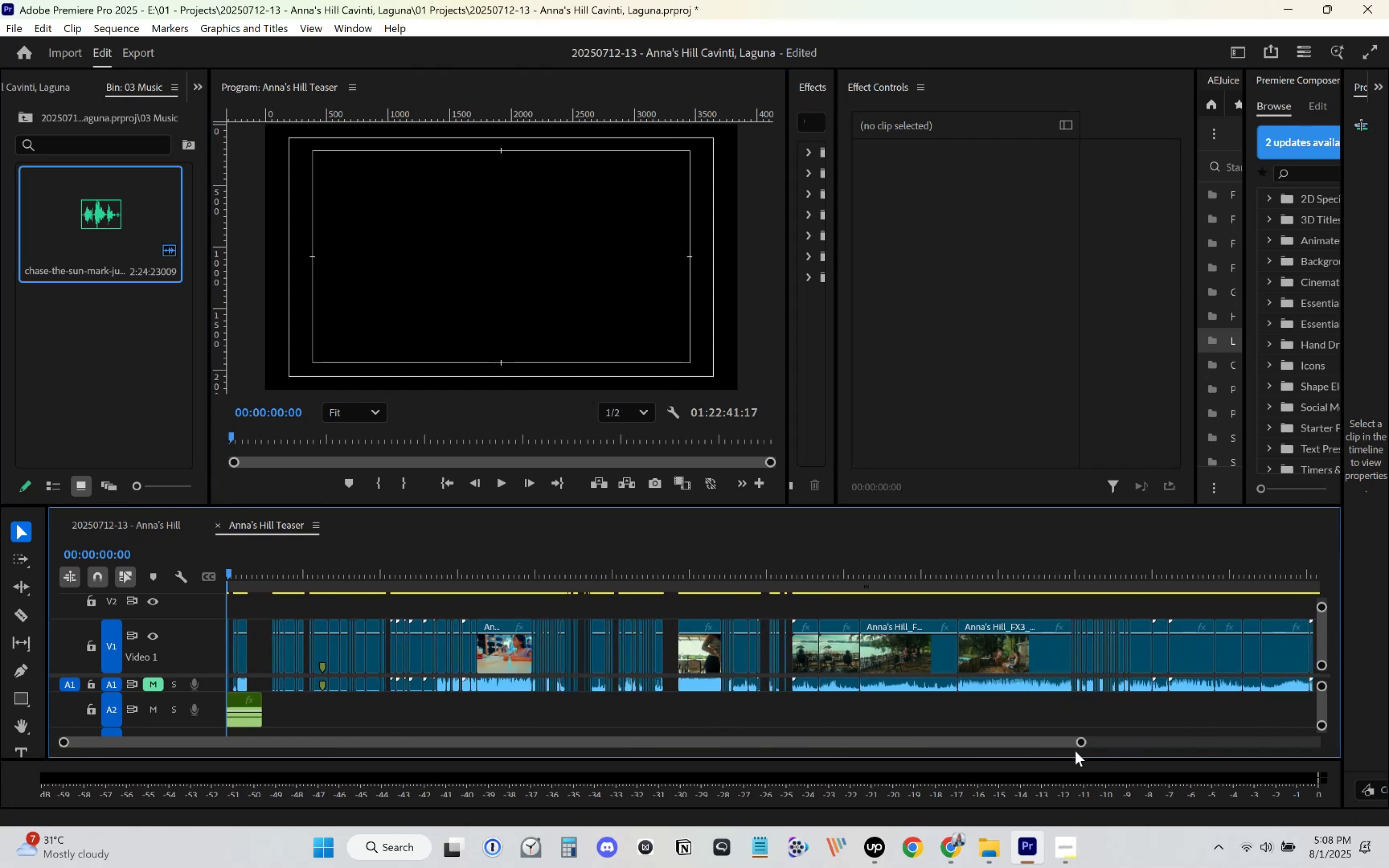 
left_click_drag(start_coordinate=[1077, 743], to_coordinate=[1267, 737])
 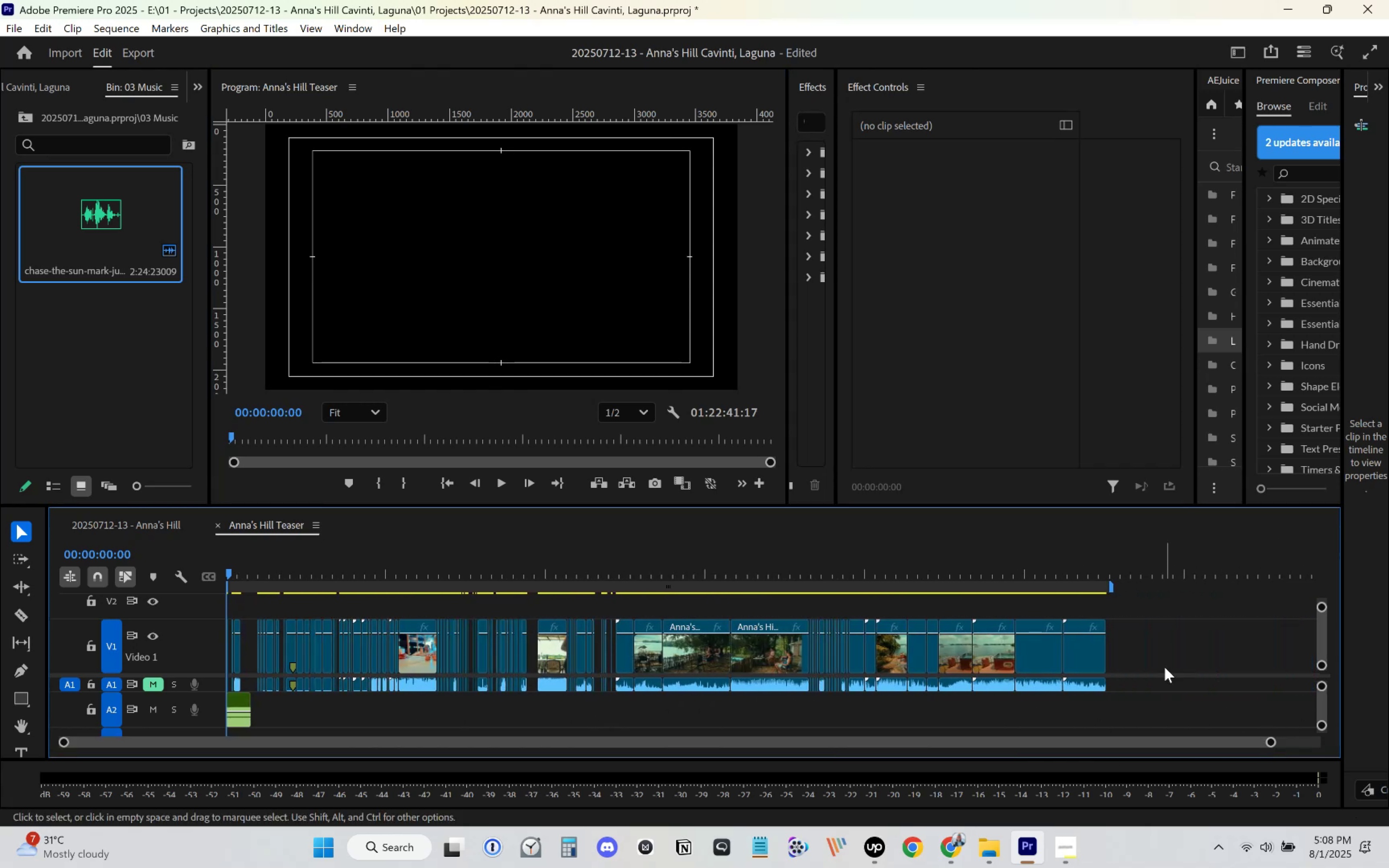 
left_click_drag(start_coordinate=[1182, 659], to_coordinate=[253, 637])
 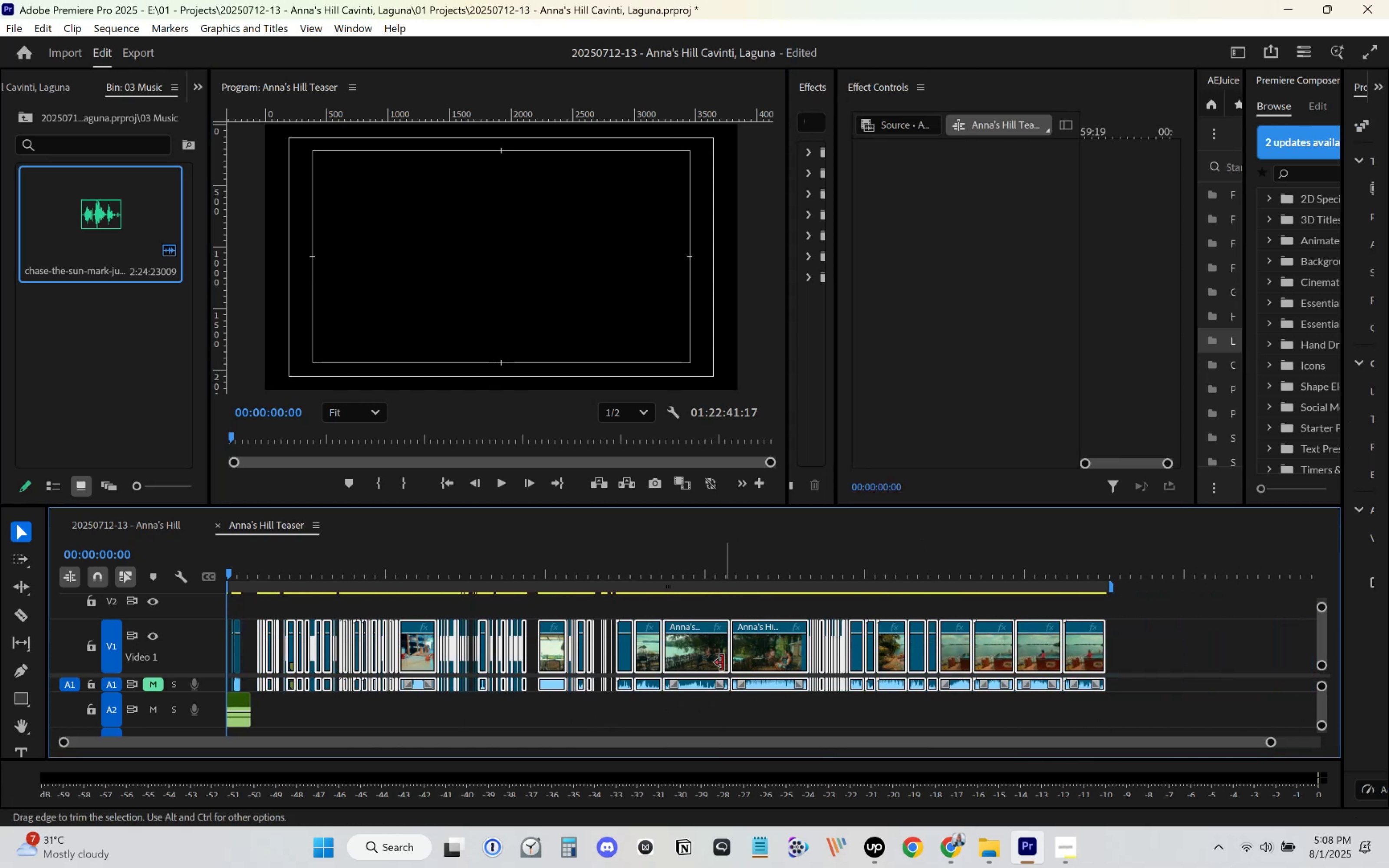 
left_click_drag(start_coordinate=[705, 661], to_coordinate=[761, 661])
 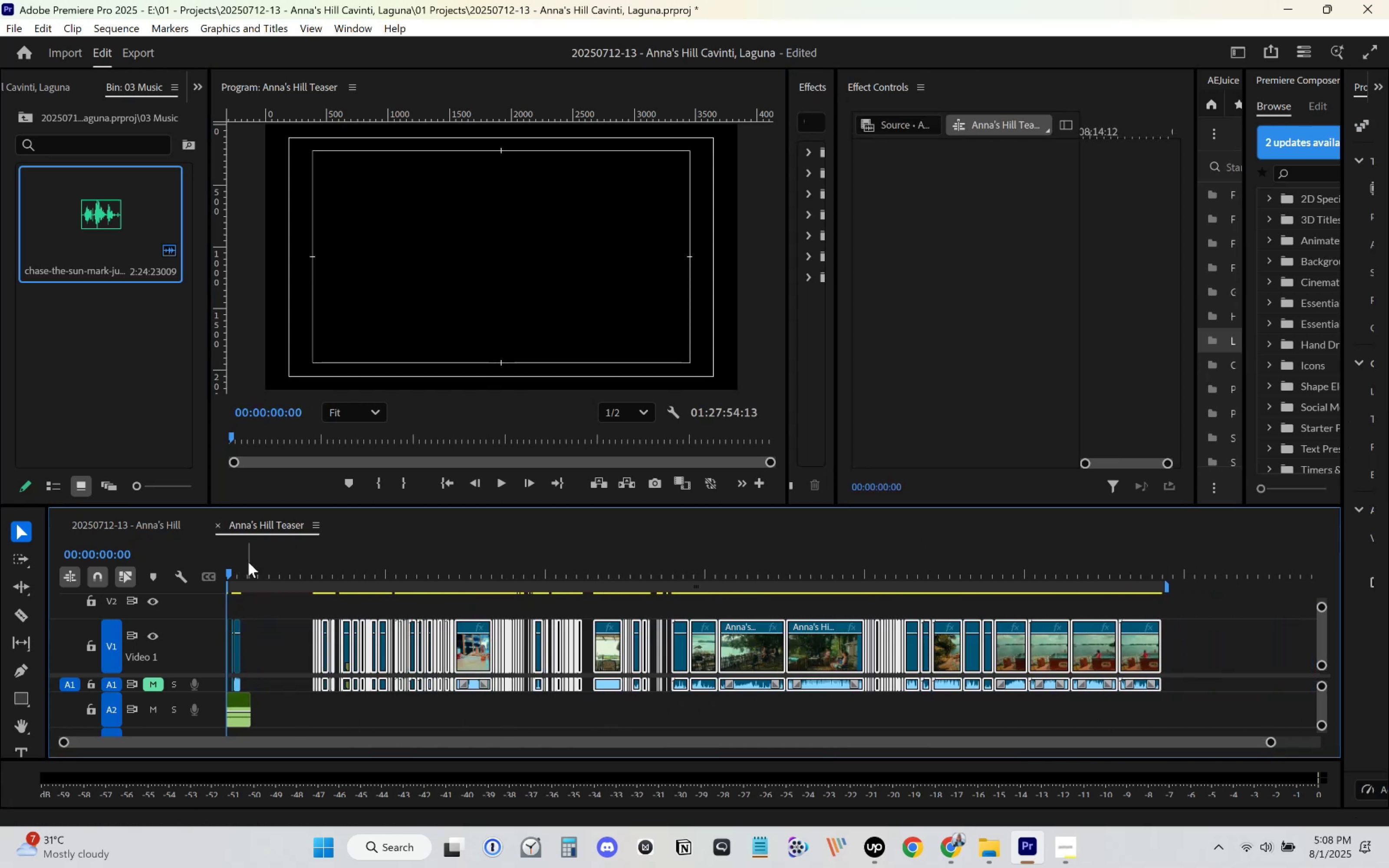 
left_click([253, 563])
 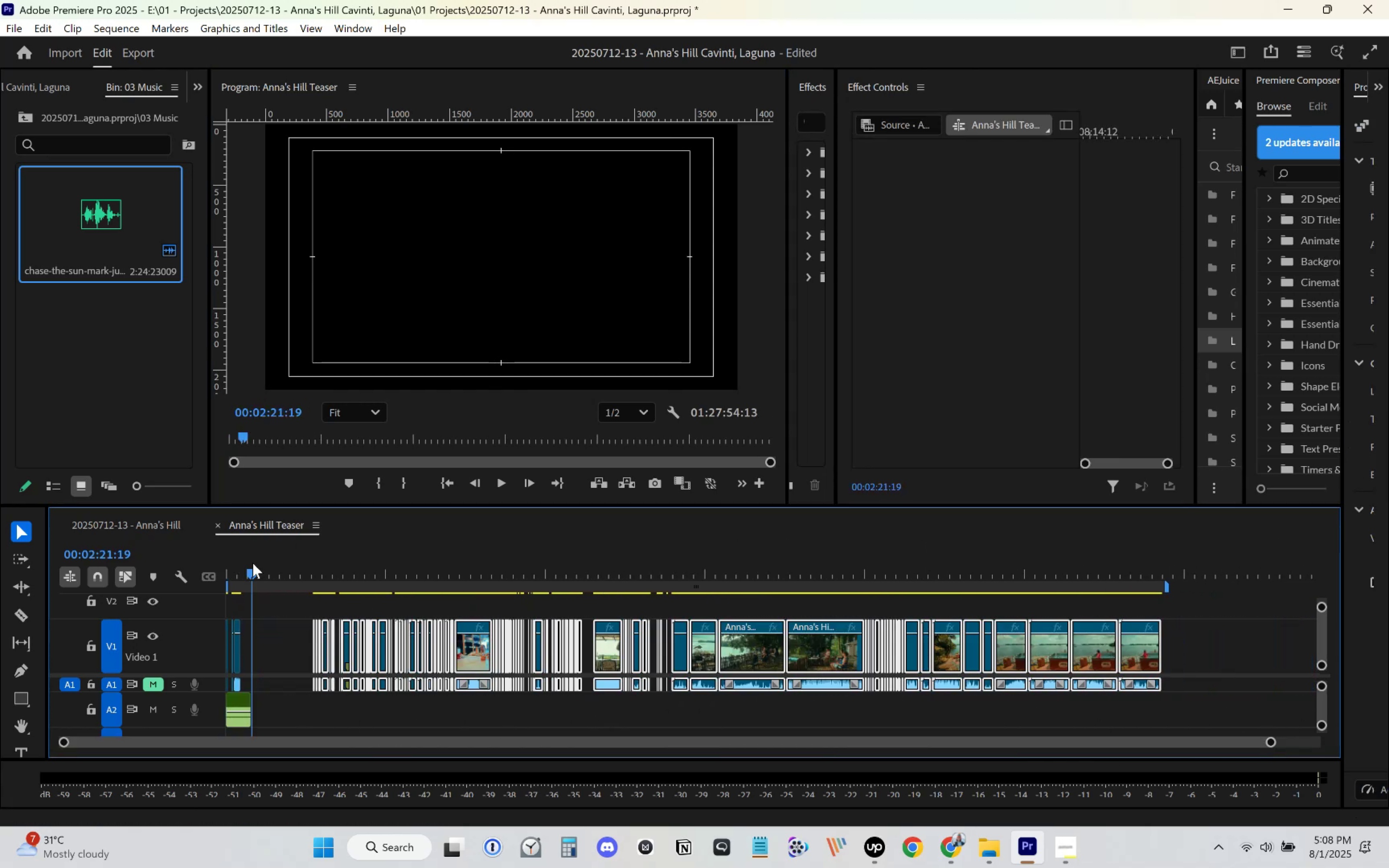 
key(Control+ControlLeft)
 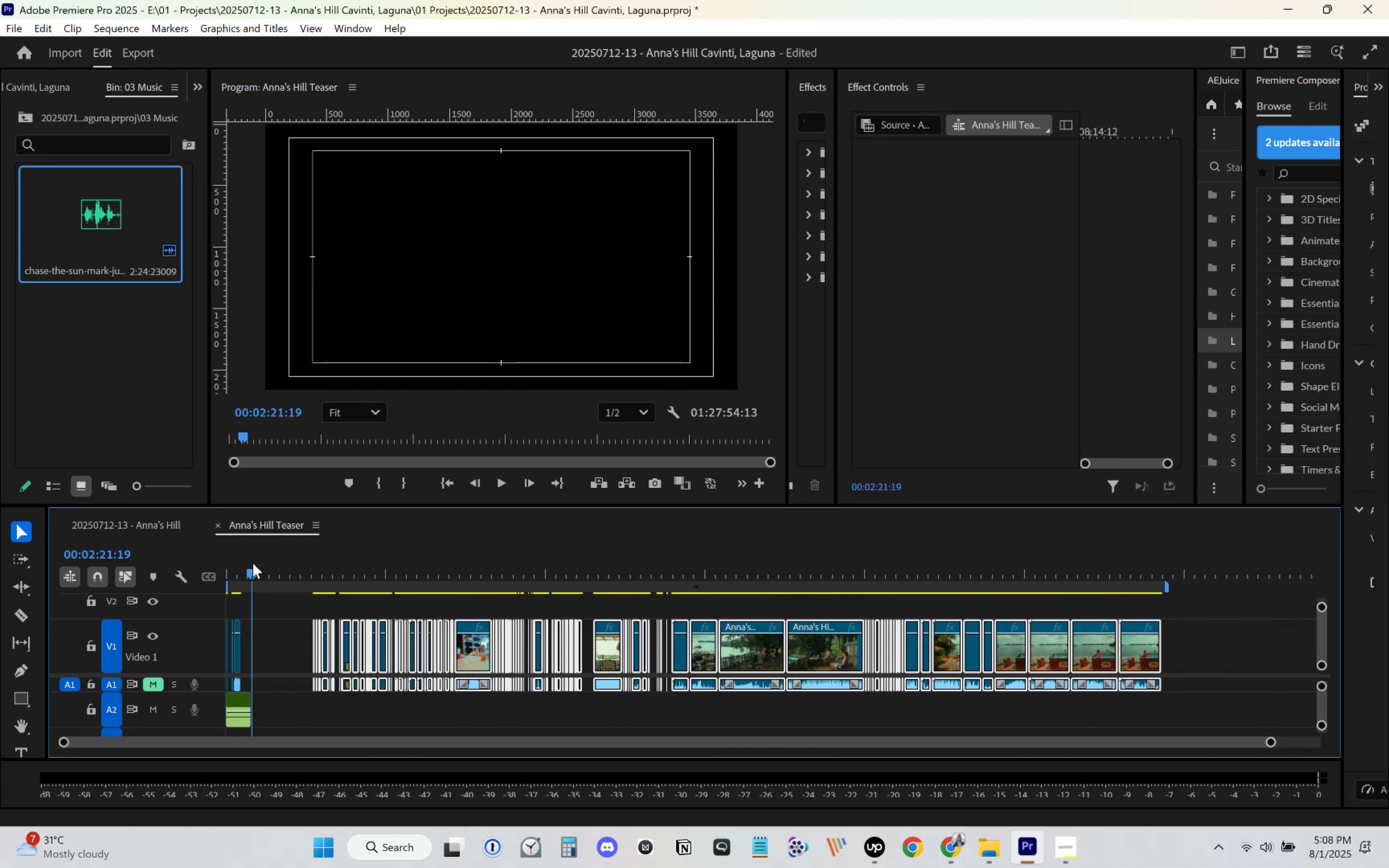 
key(Control+V)
 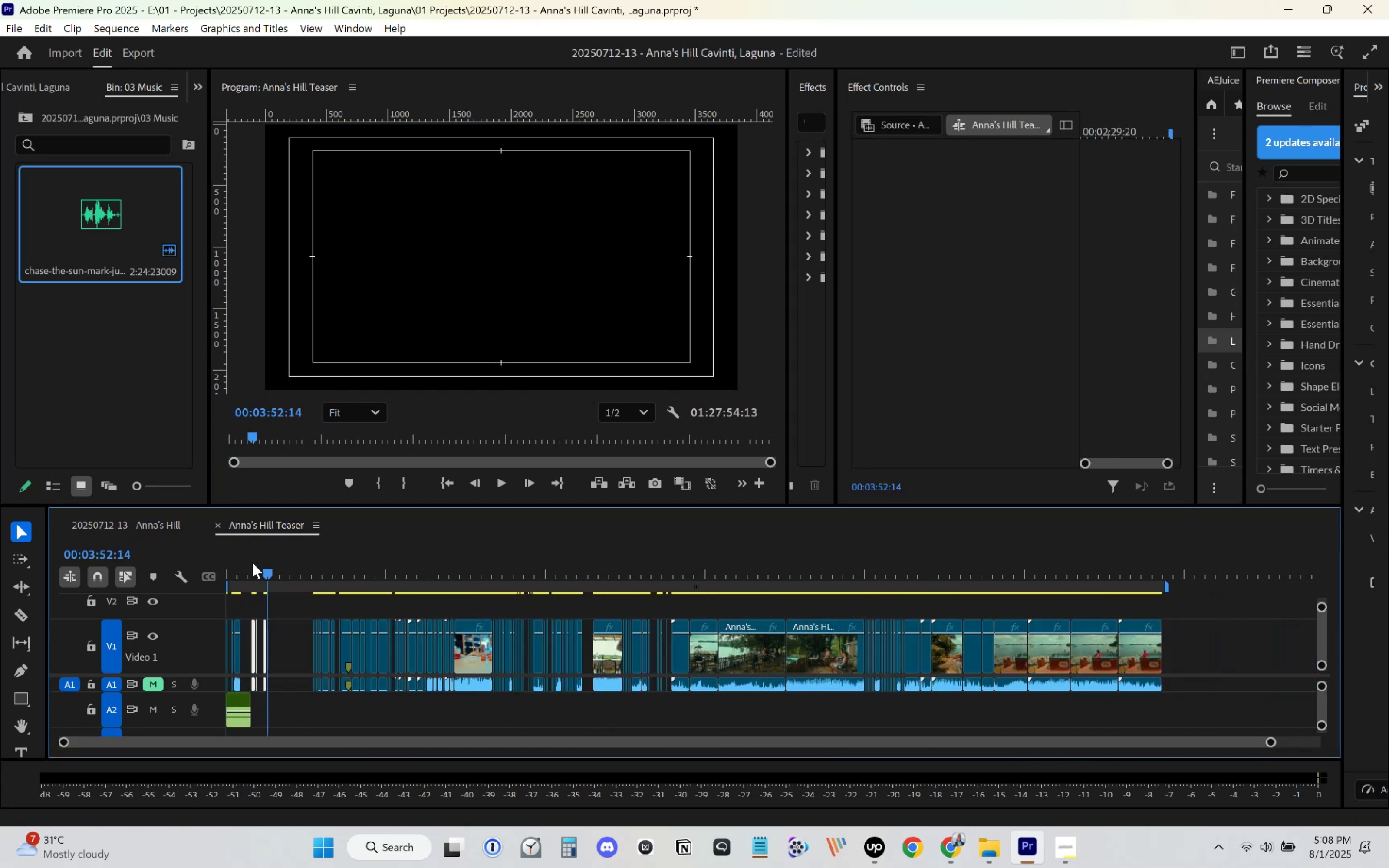 
left_click_drag(start_coordinate=[253, 563], to_coordinate=[196, 585])
 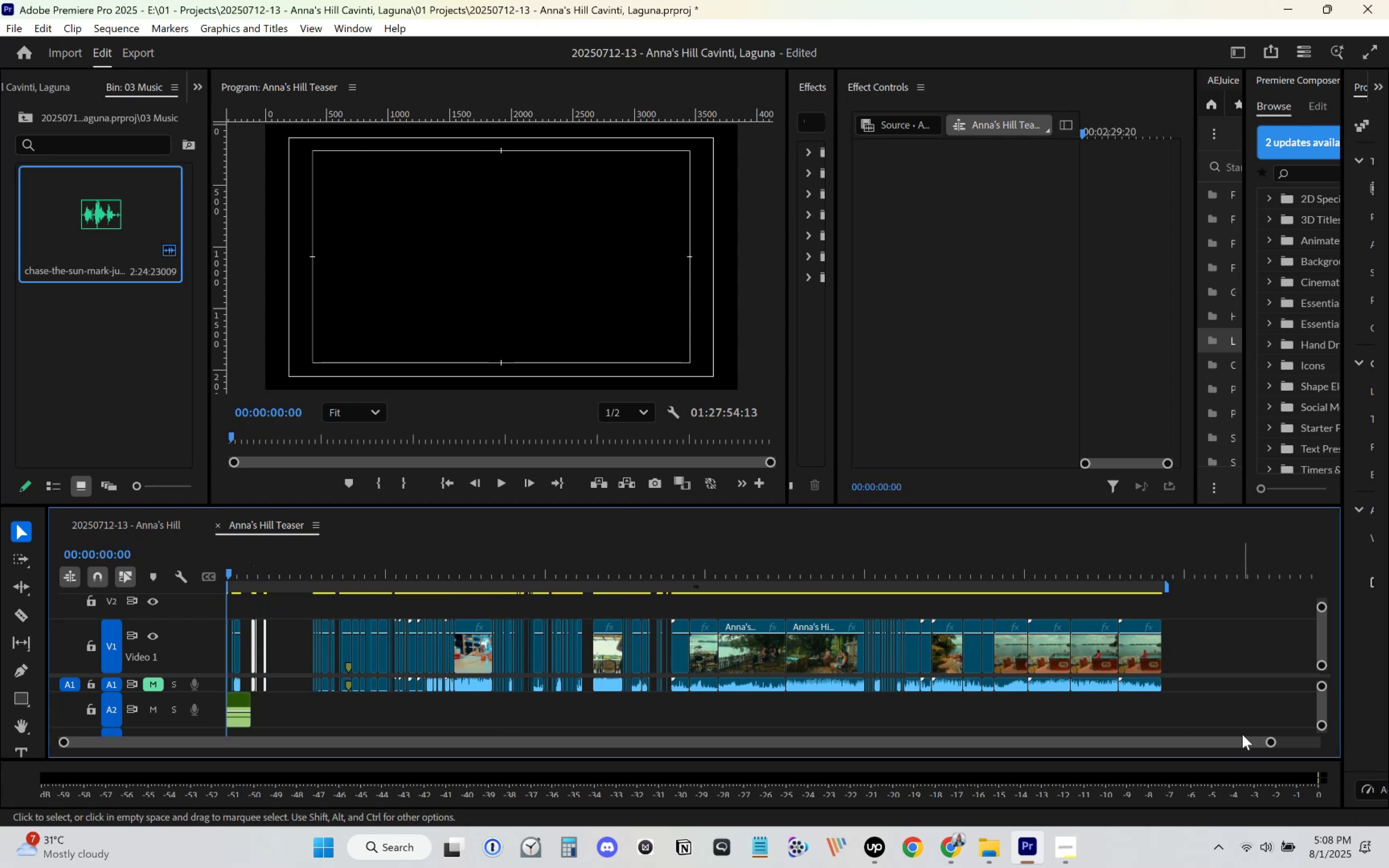 
left_click_drag(start_coordinate=[1274, 744], to_coordinate=[741, 756])
 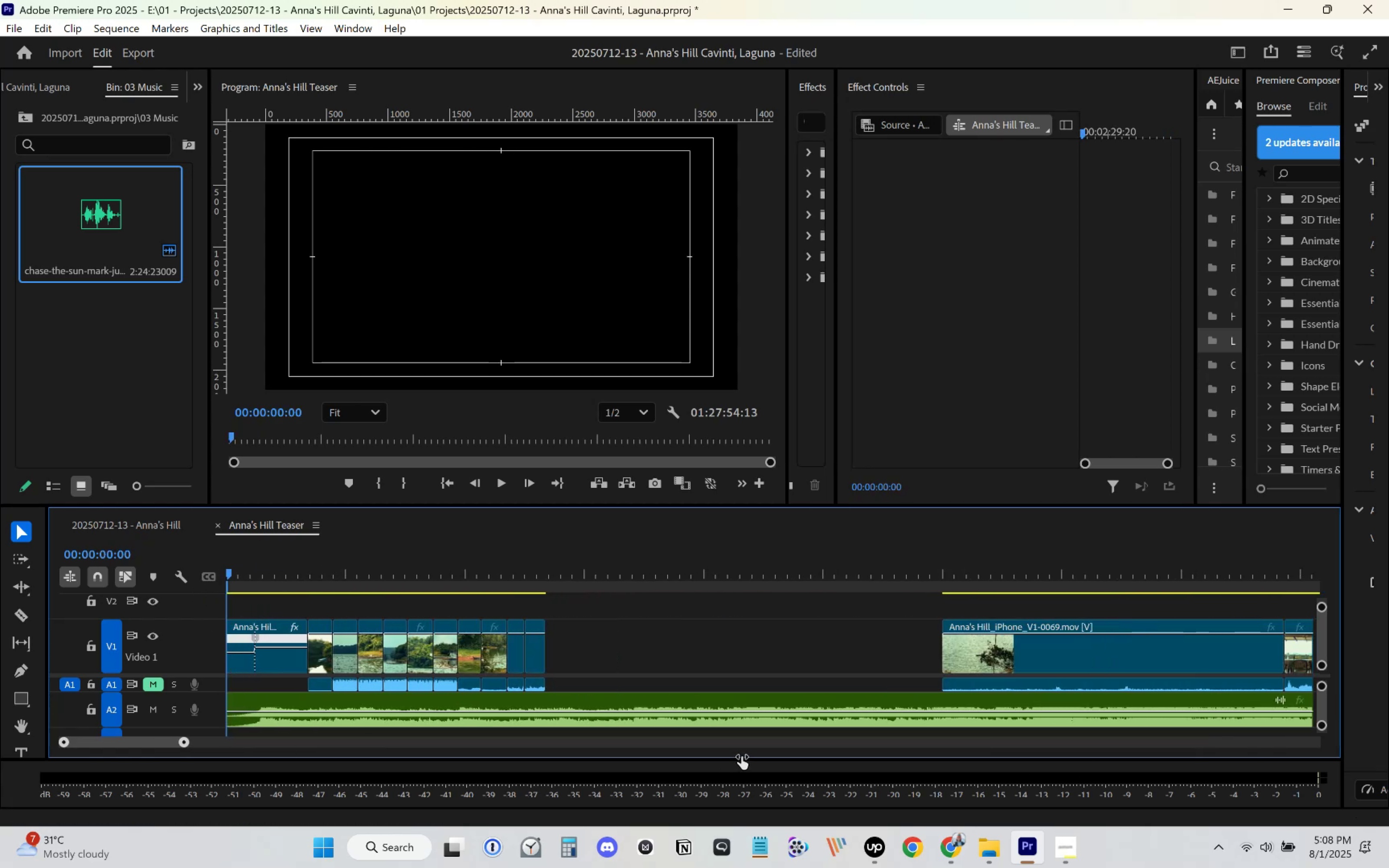 
key(Space)
 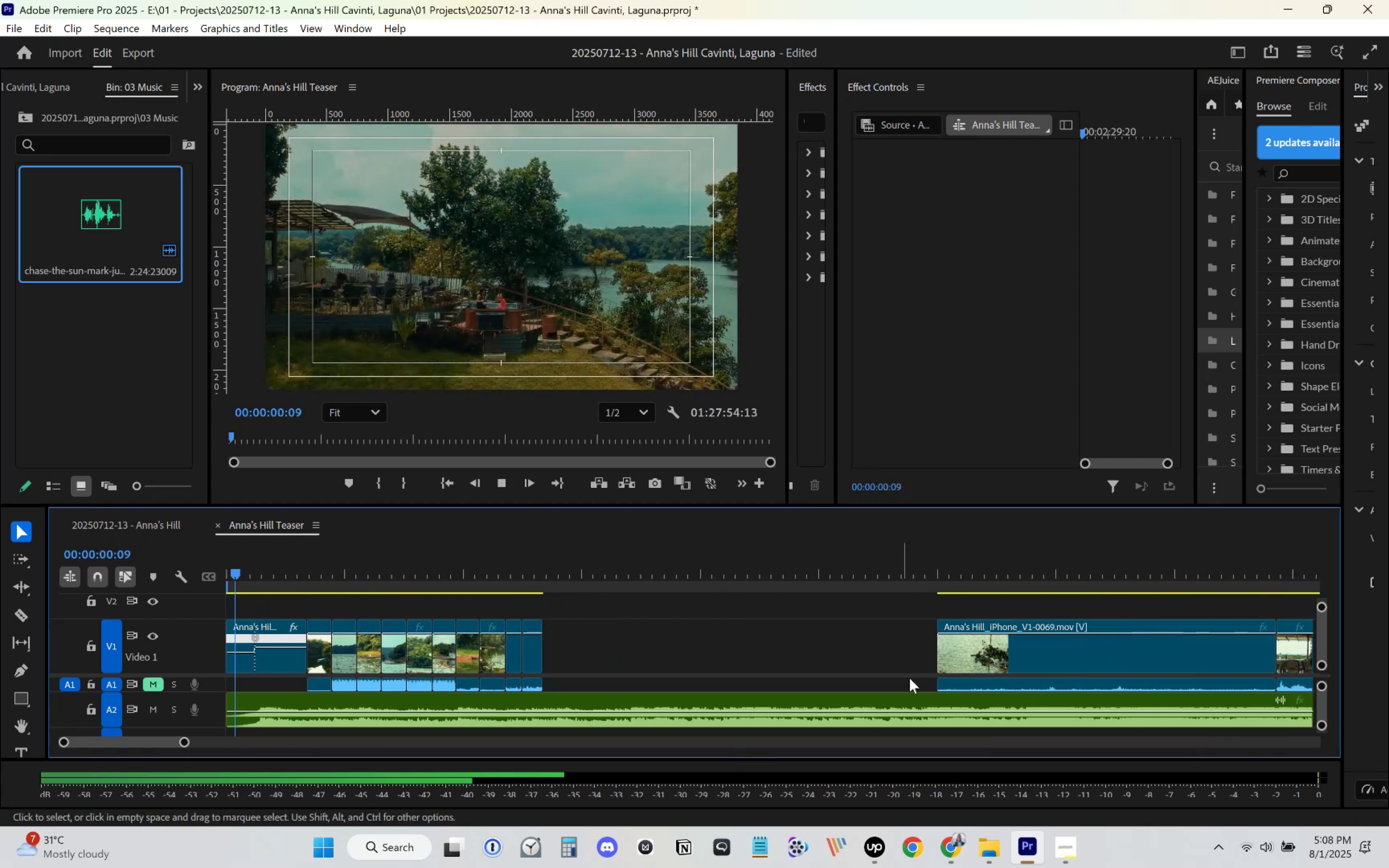 
left_click_drag(start_coordinate=[973, 664], to_coordinate=[586, 655])
 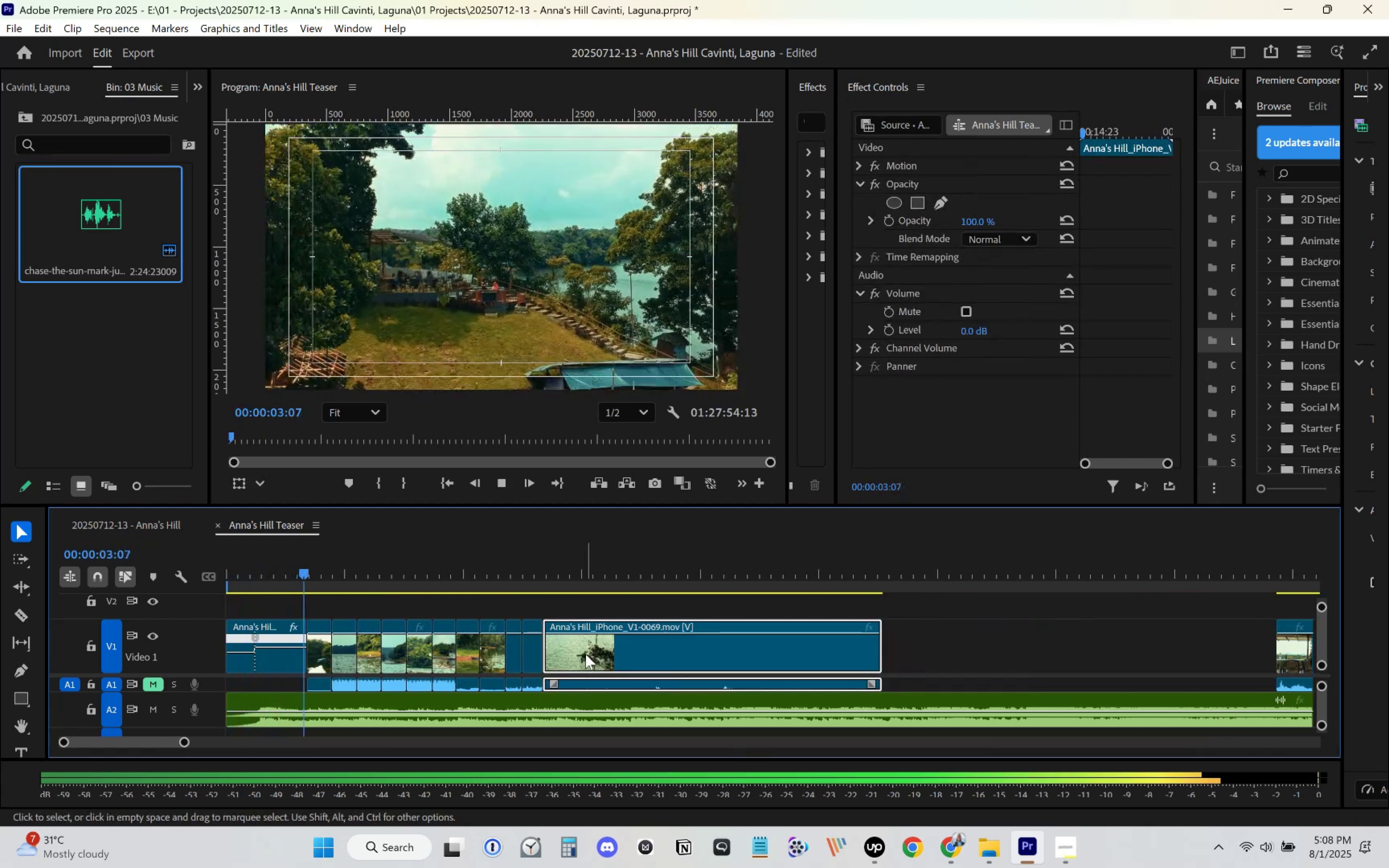 
mouse_move([581, 644])
 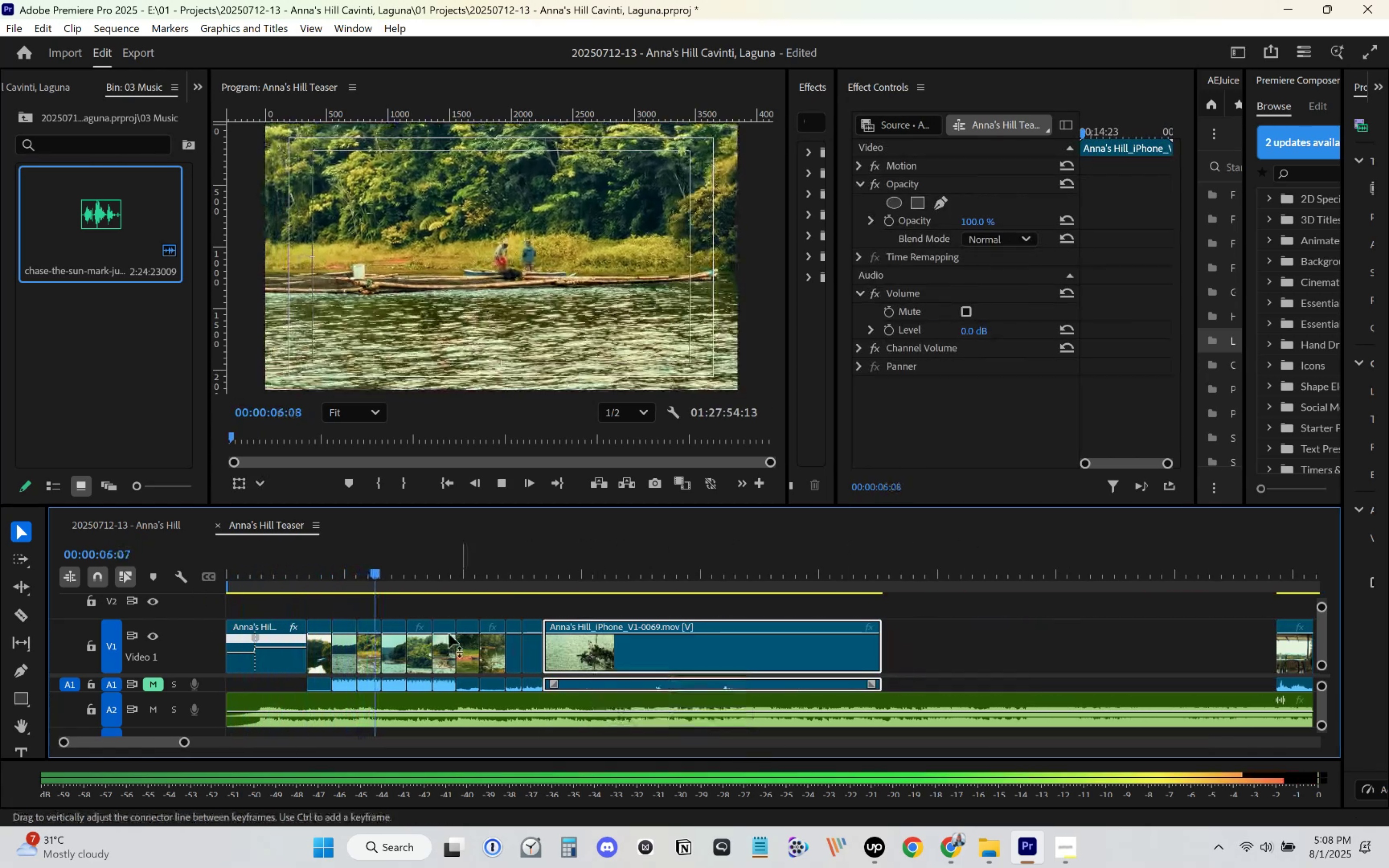 
key(Space)
 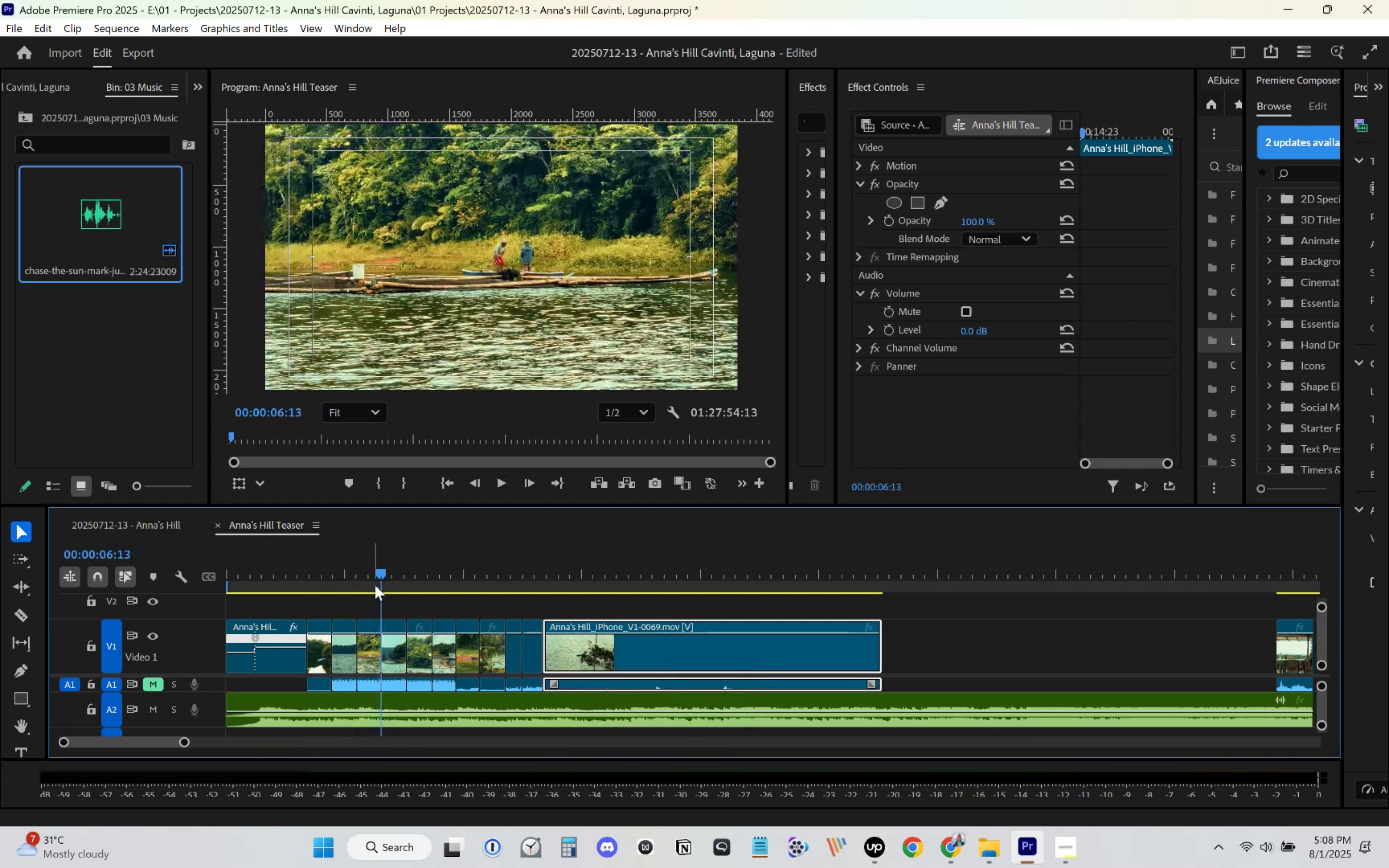 
left_click_drag(start_coordinate=[381, 576], to_coordinate=[190, 588])
 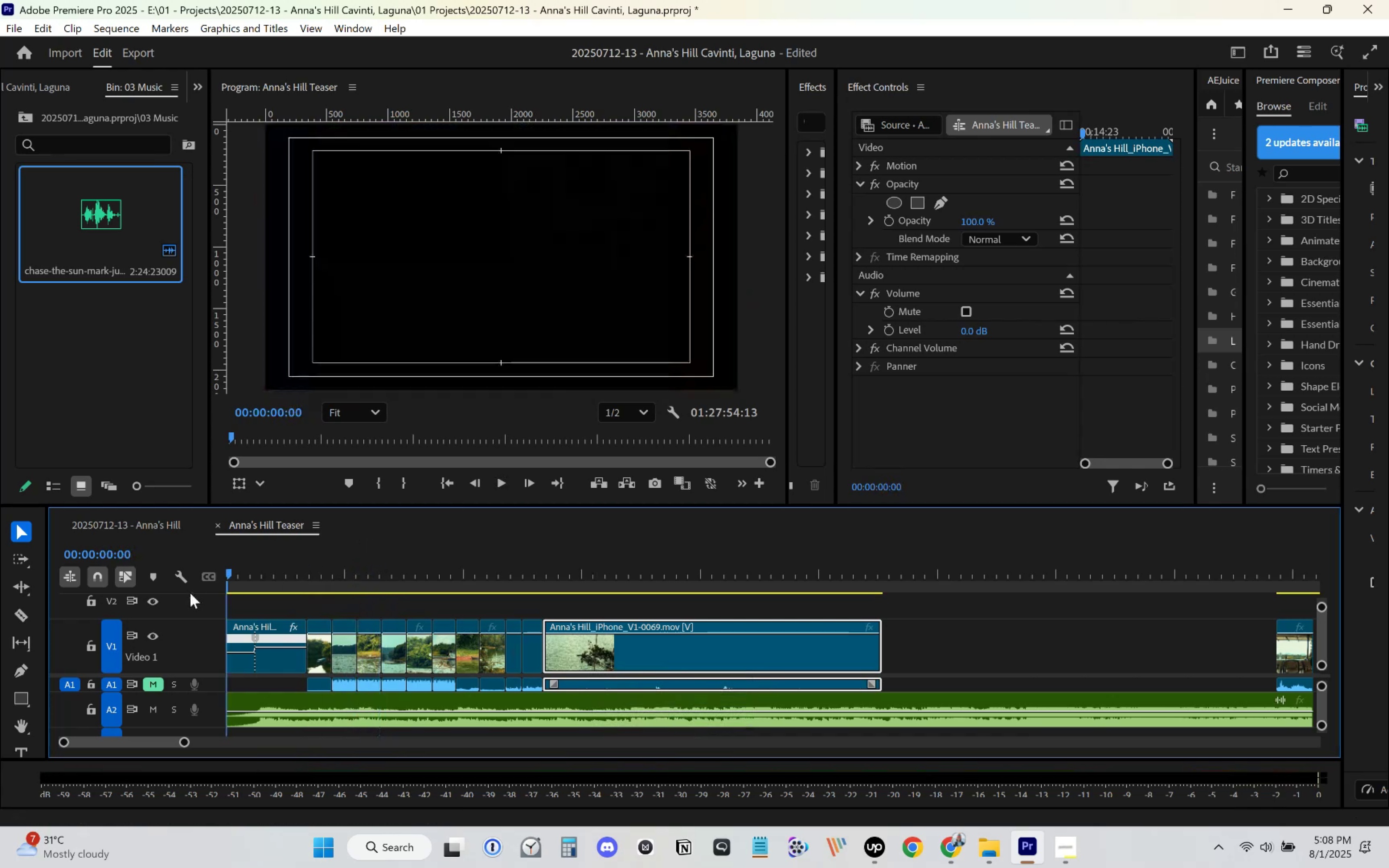 
key(Space)
 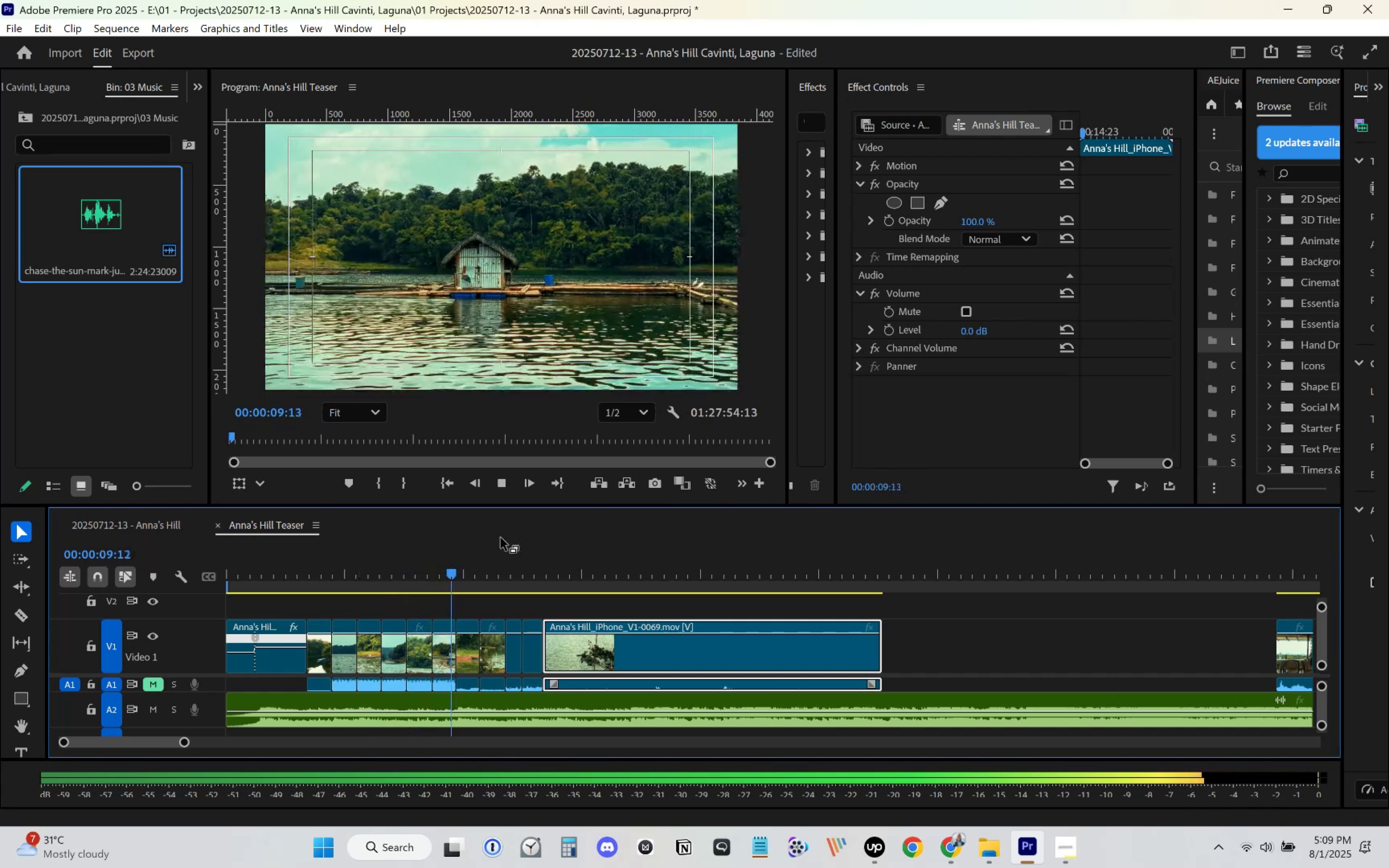 
wait(14.67)
 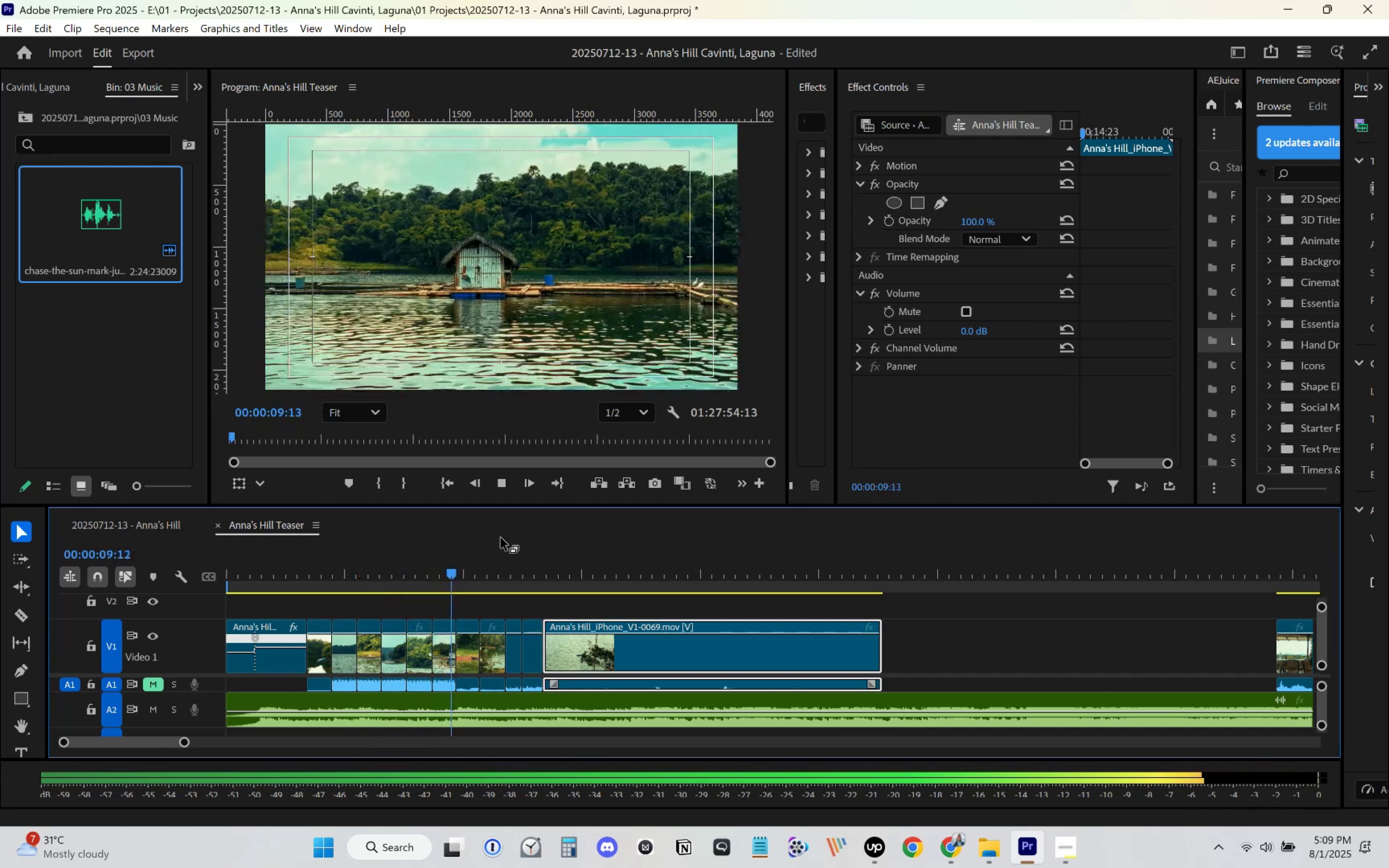 
left_click([526, 565])
 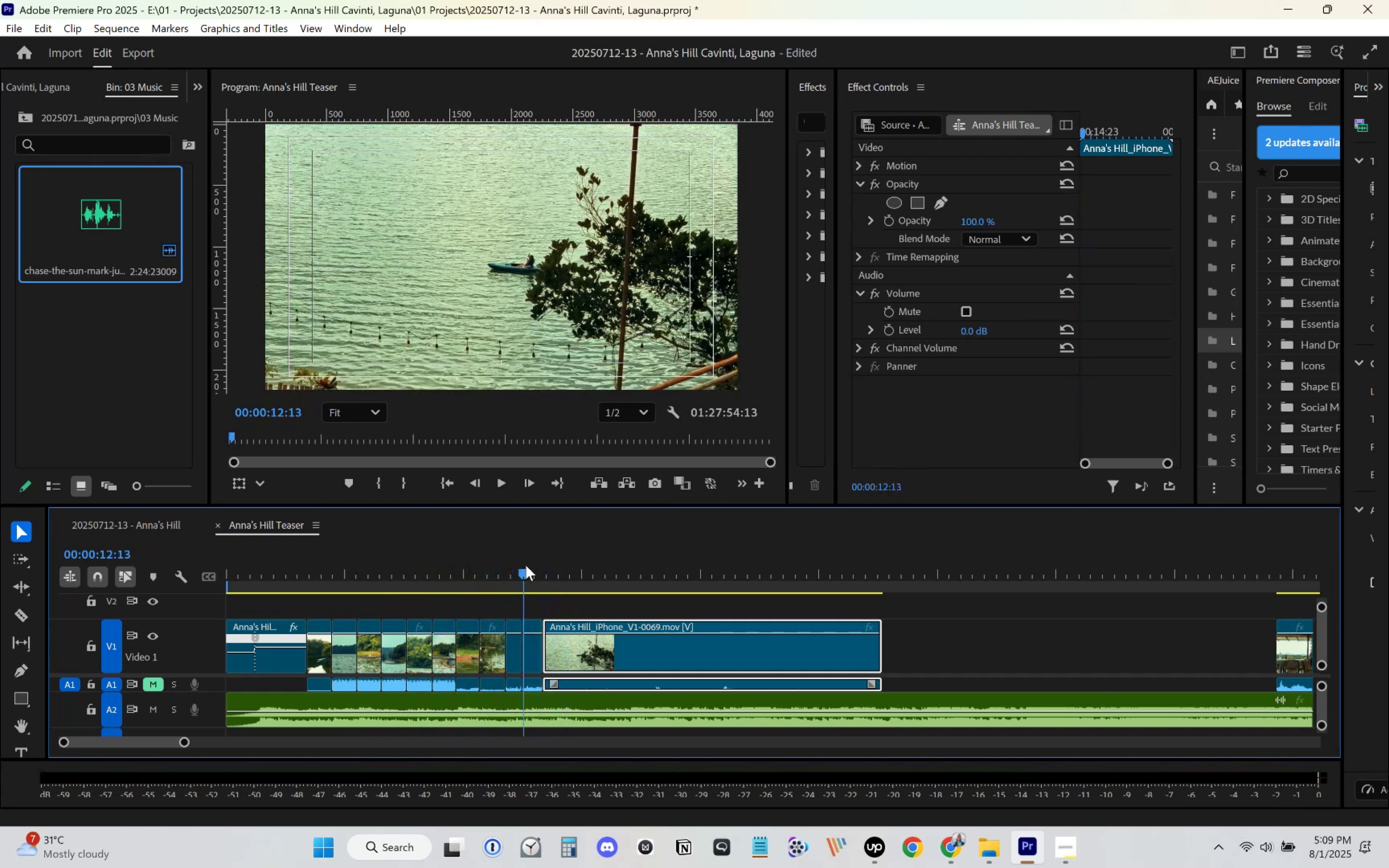 
key(Space)
 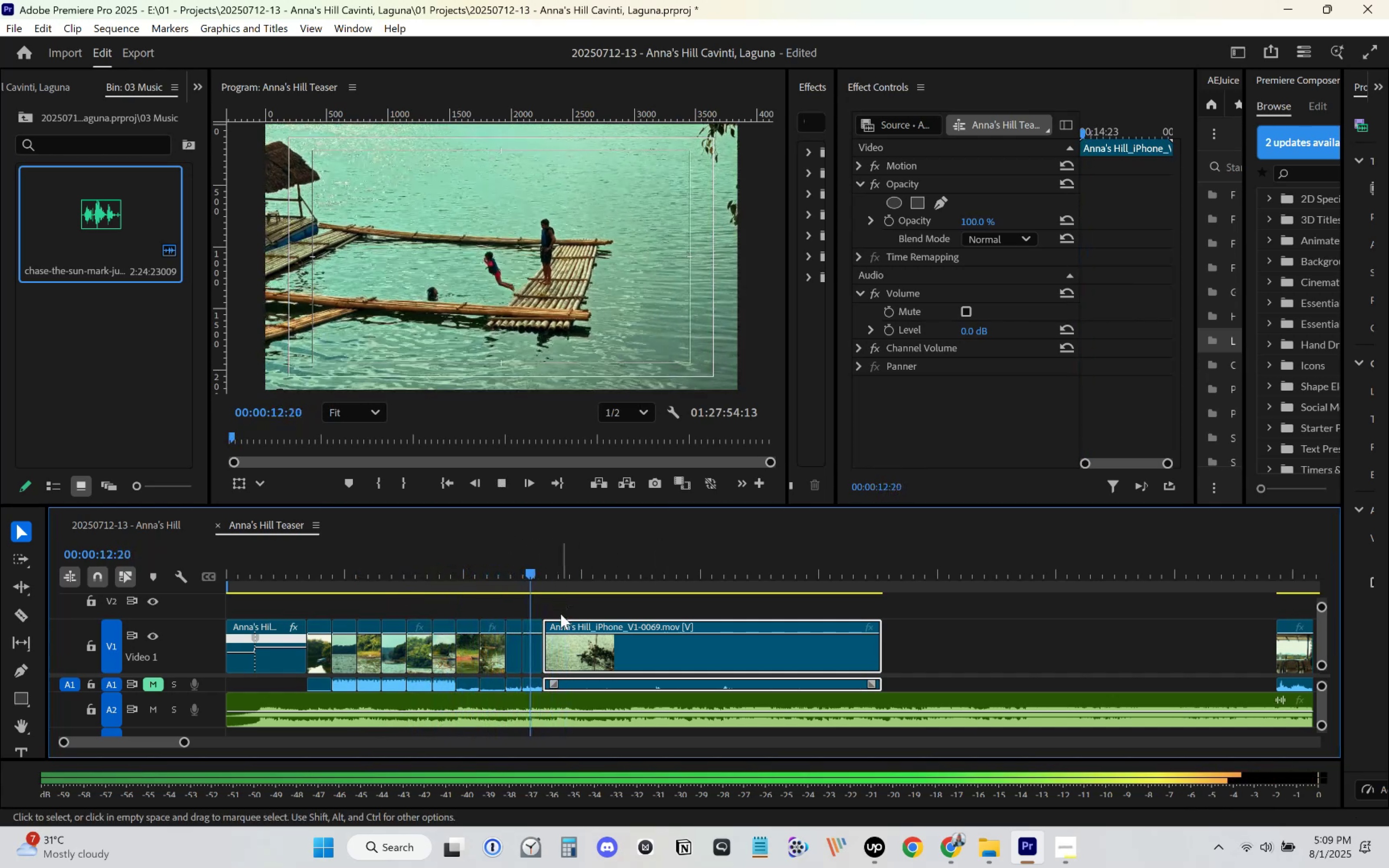 
key(Space)
 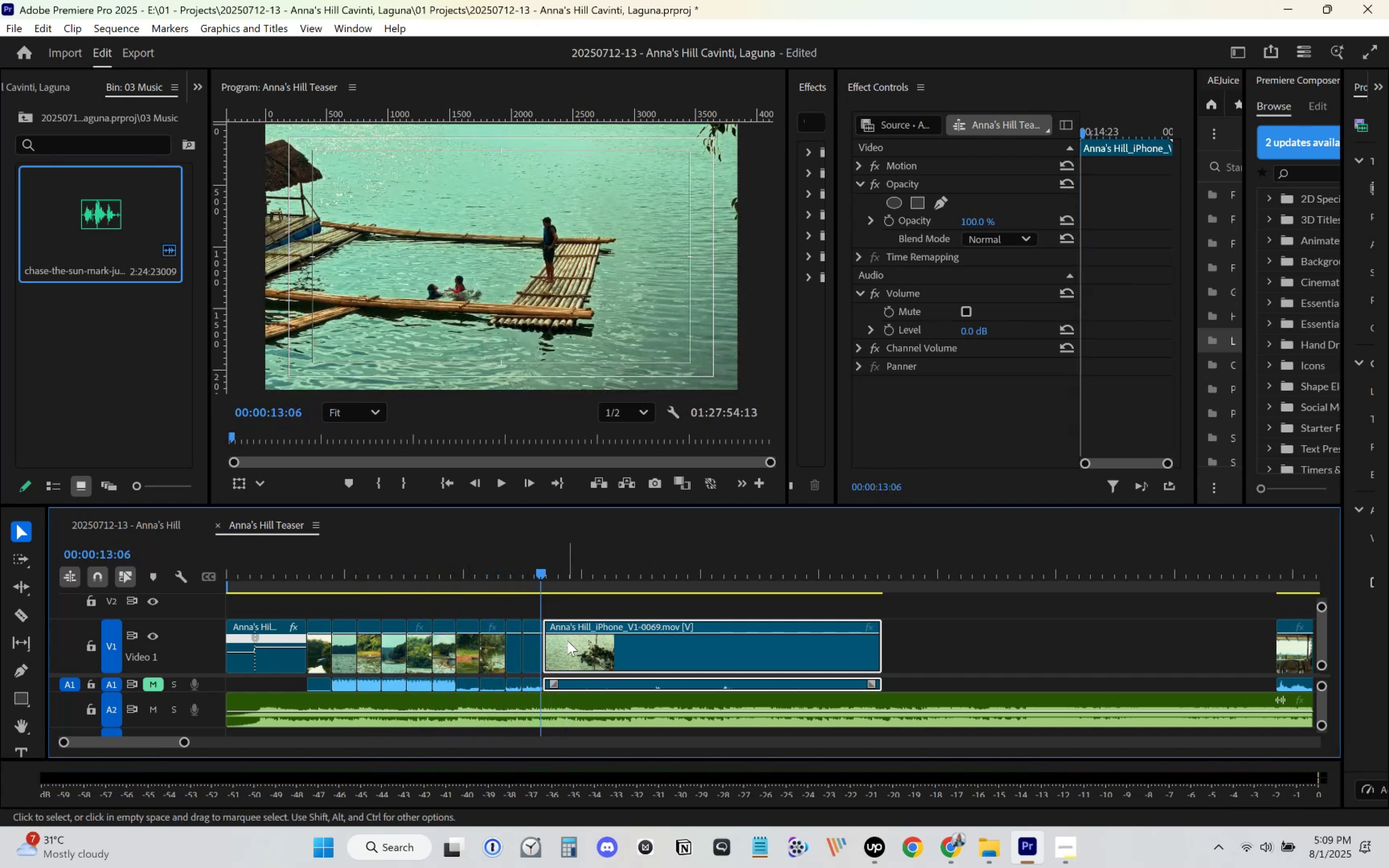 
left_click_drag(start_coordinate=[569, 646], to_coordinate=[565, 647])
 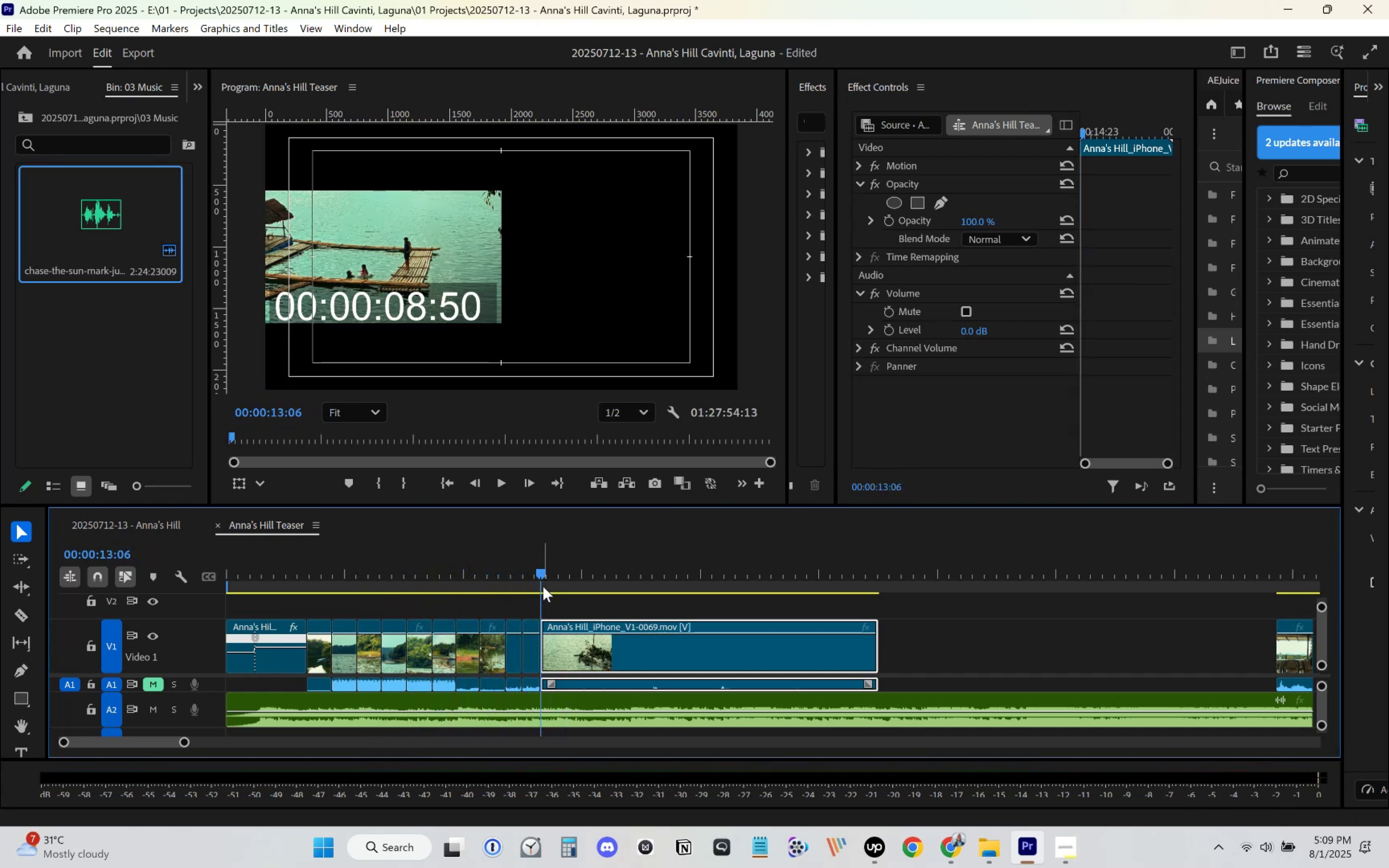 
left_click_drag(start_coordinate=[537, 575], to_coordinate=[656, 614])
 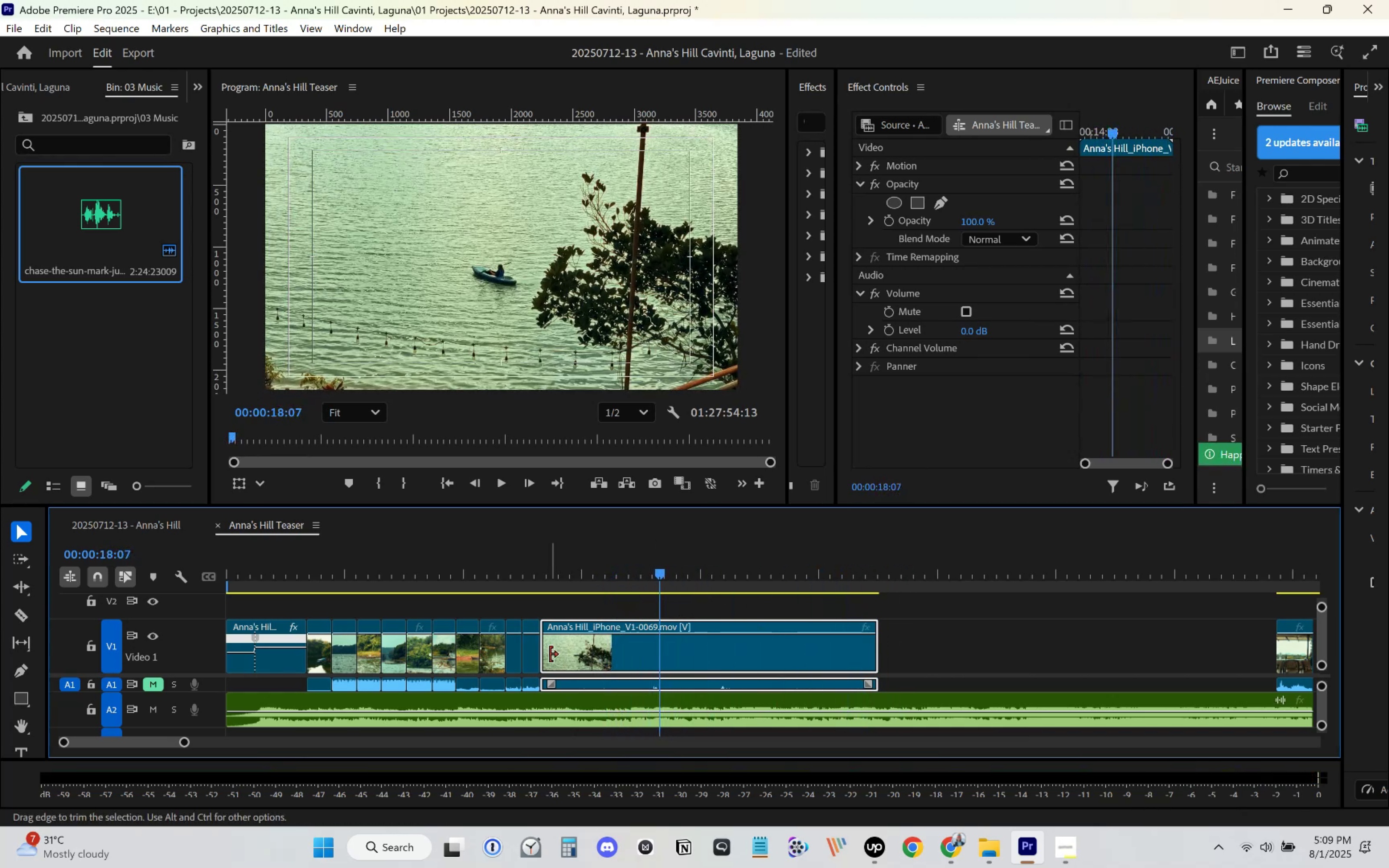 
left_click_drag(start_coordinate=[543, 654], to_coordinate=[665, 649])
 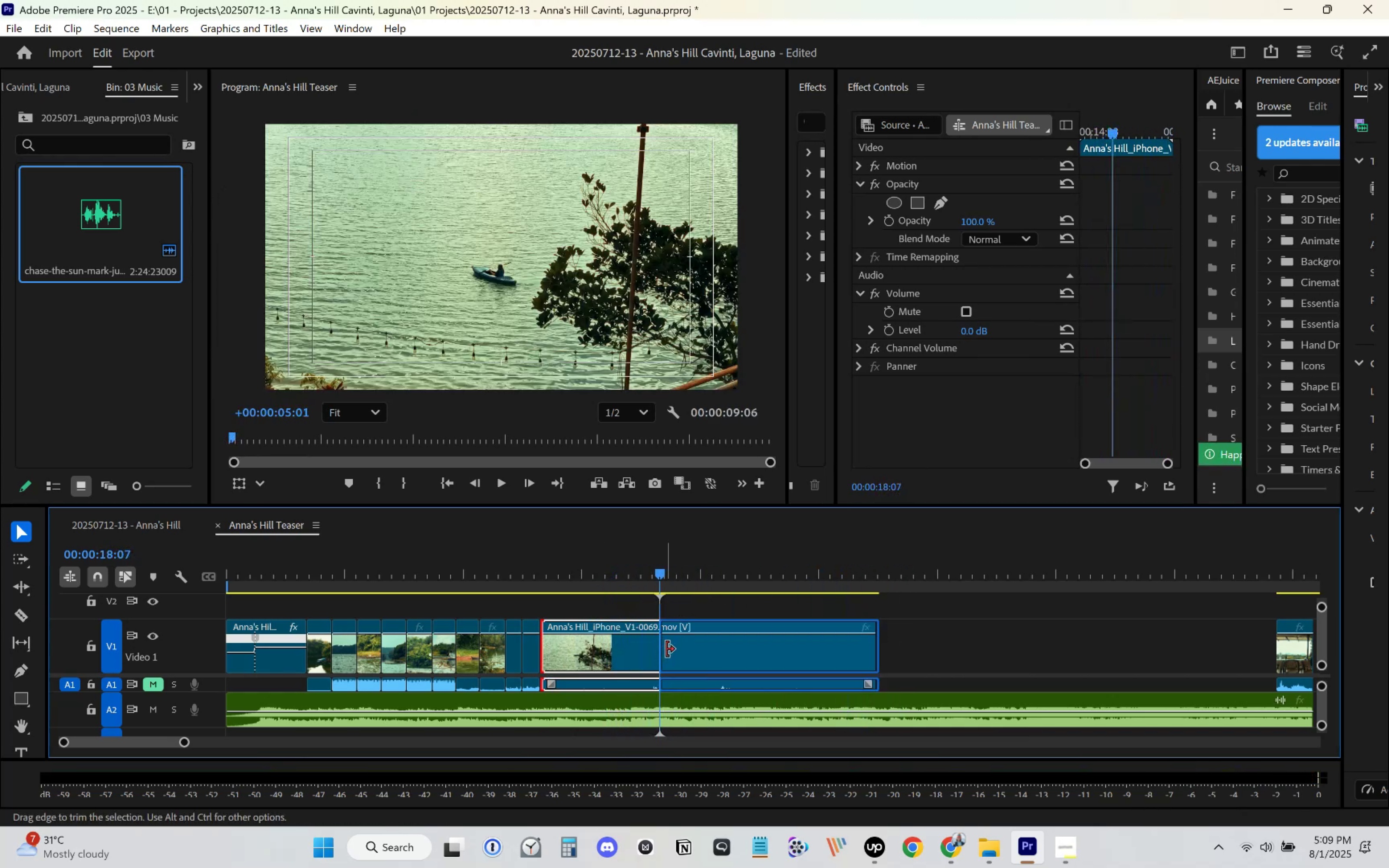 
left_click_drag(start_coordinate=[699, 653], to_coordinate=[586, 655])
 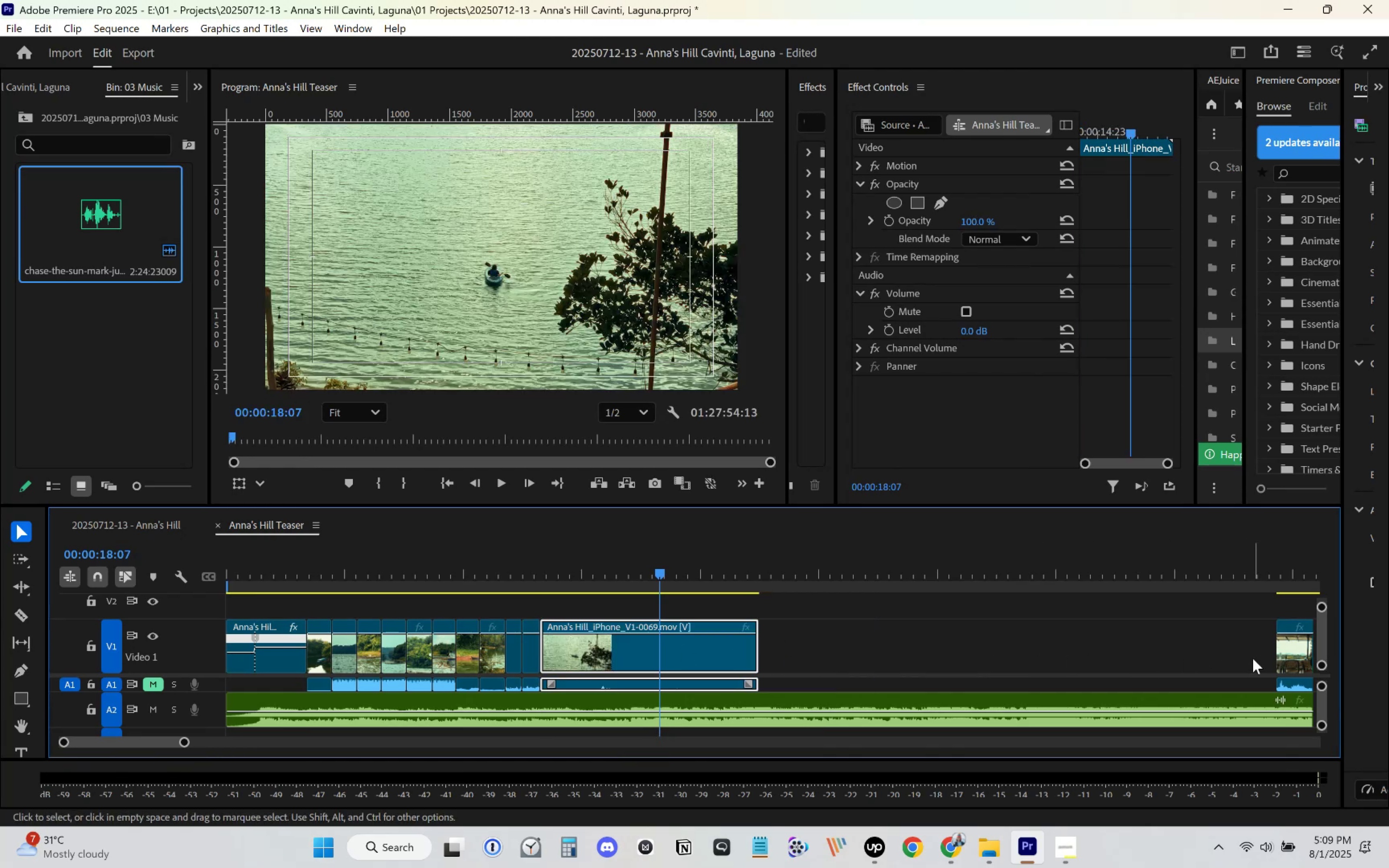 
left_click_drag(start_coordinate=[1301, 650], to_coordinate=[787, 645])
 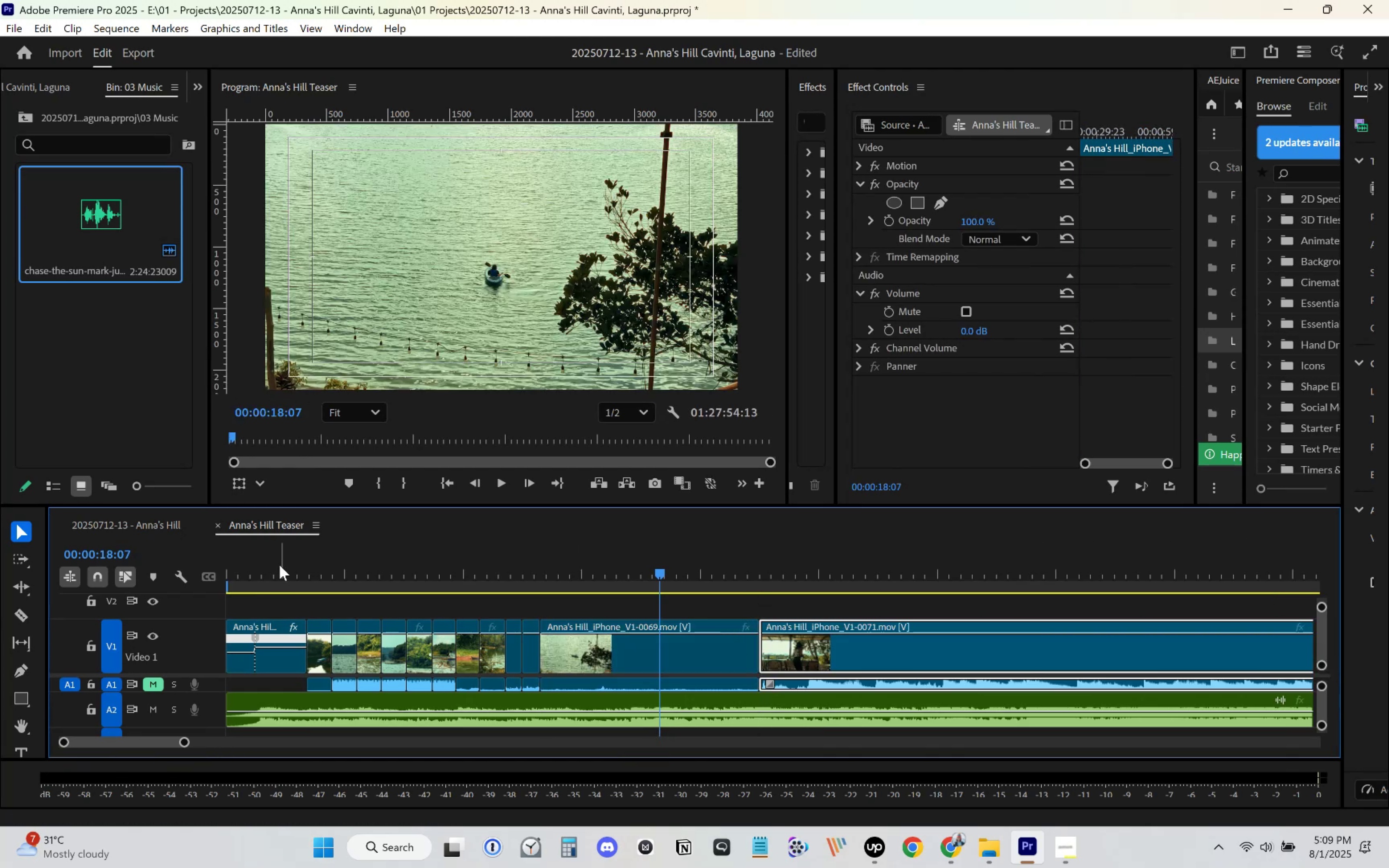 
left_click_drag(start_coordinate=[283, 569], to_coordinate=[152, 575])
 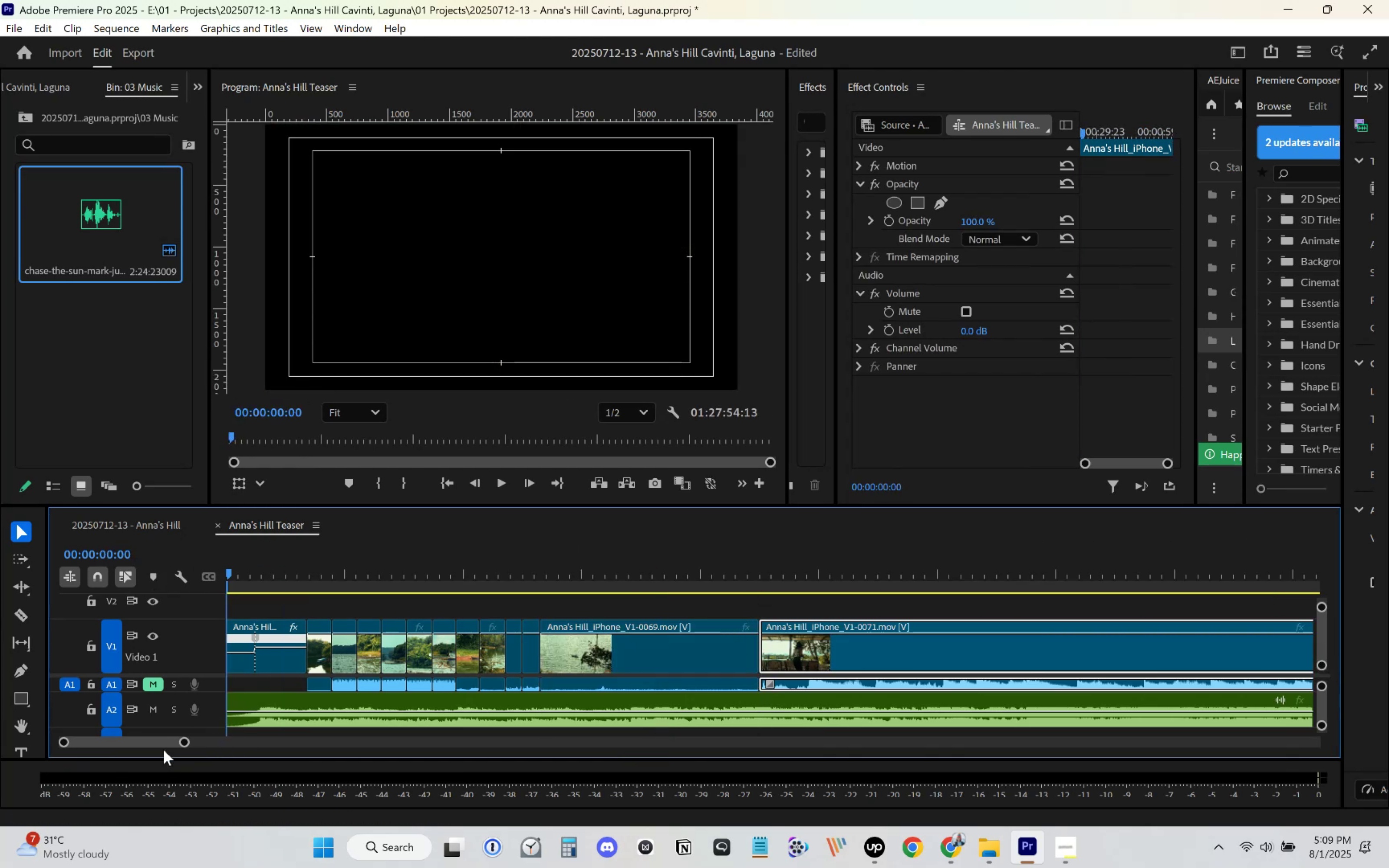 
left_click_drag(start_coordinate=[184, 743], to_coordinate=[163, 750])
 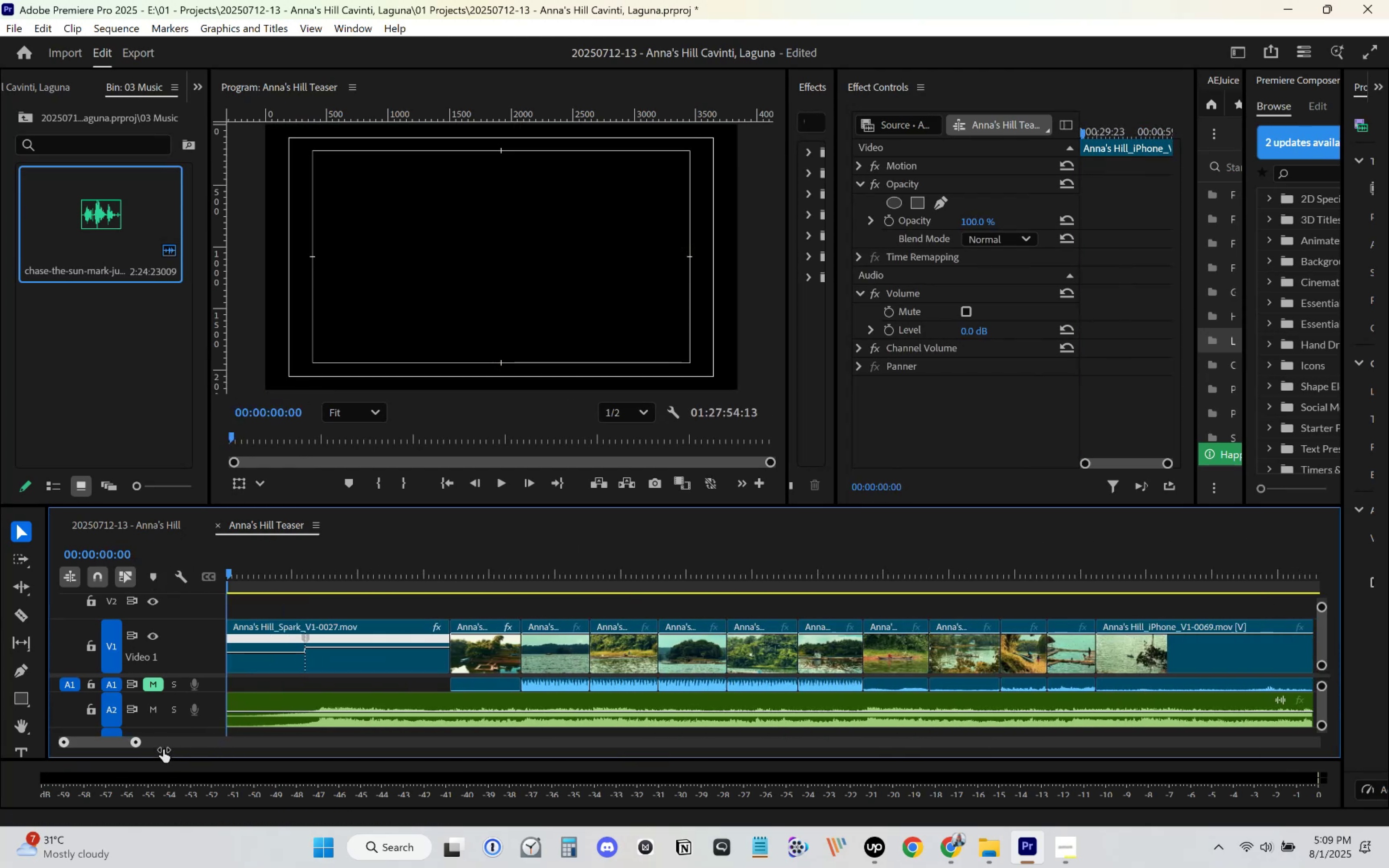 
key(Space)
 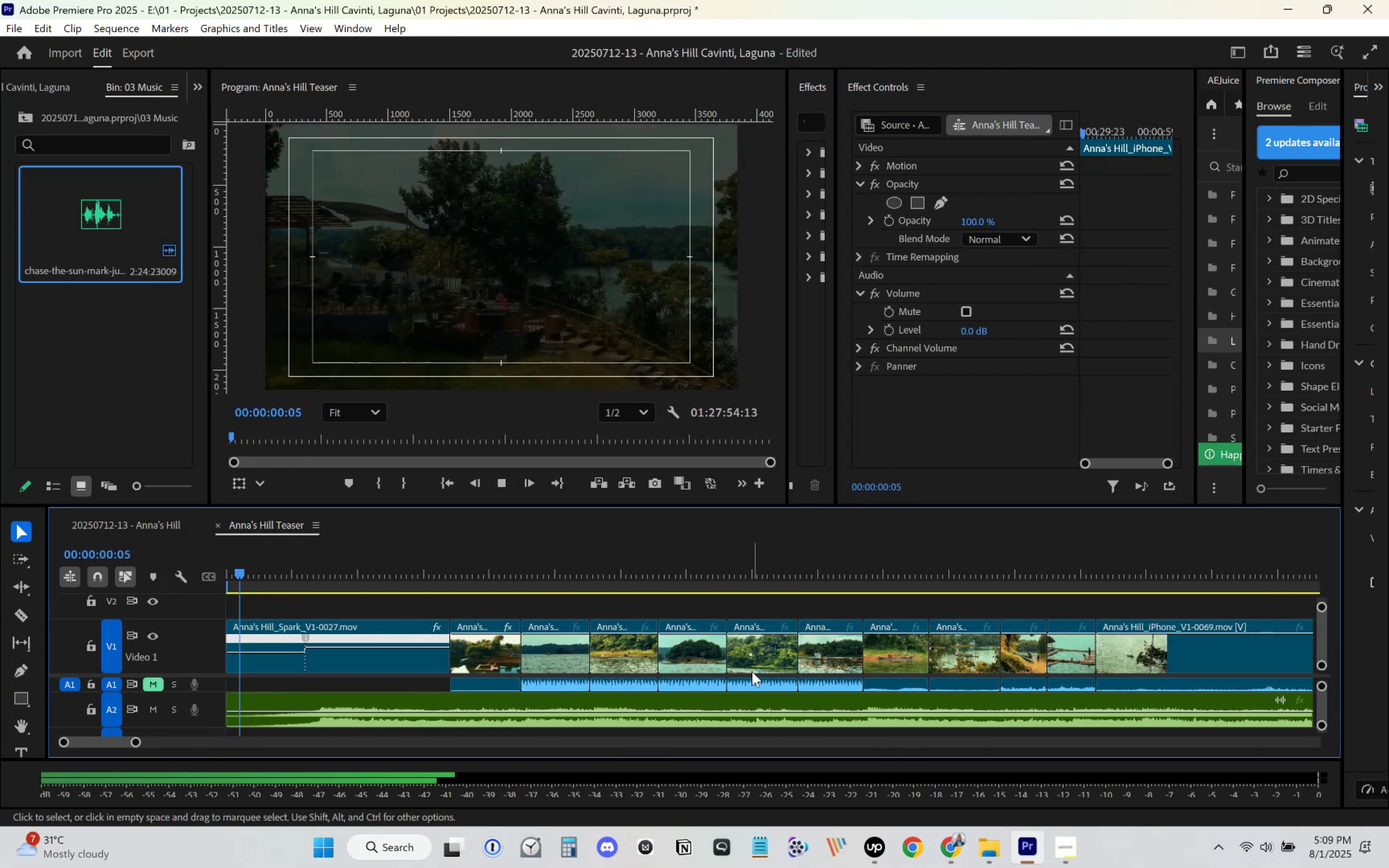 
scroll: coordinate [740, 662], scroll_direction: down, amount: 13.0
 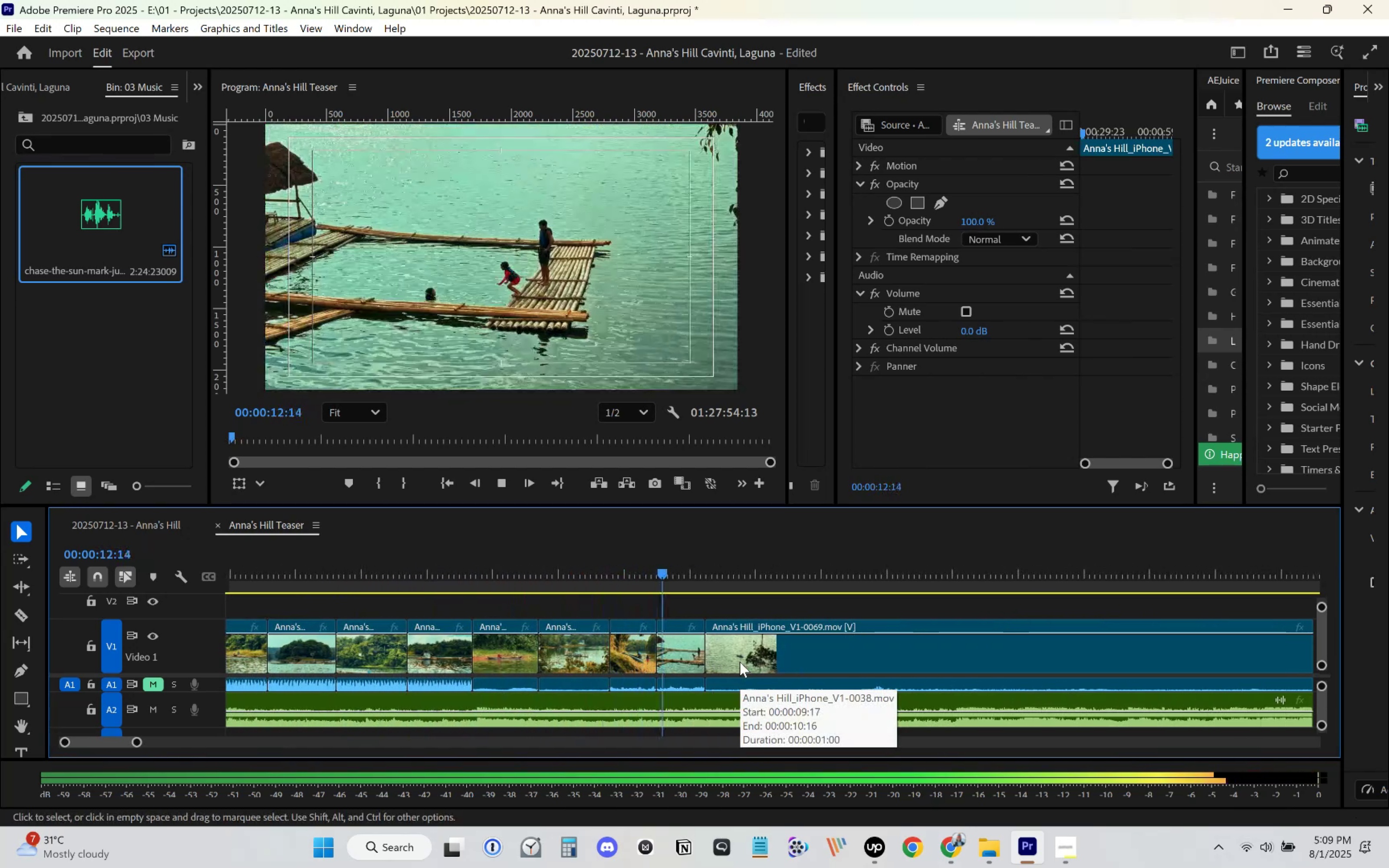 
scroll: coordinate [740, 662], scroll_direction: down, amount: 1.0
 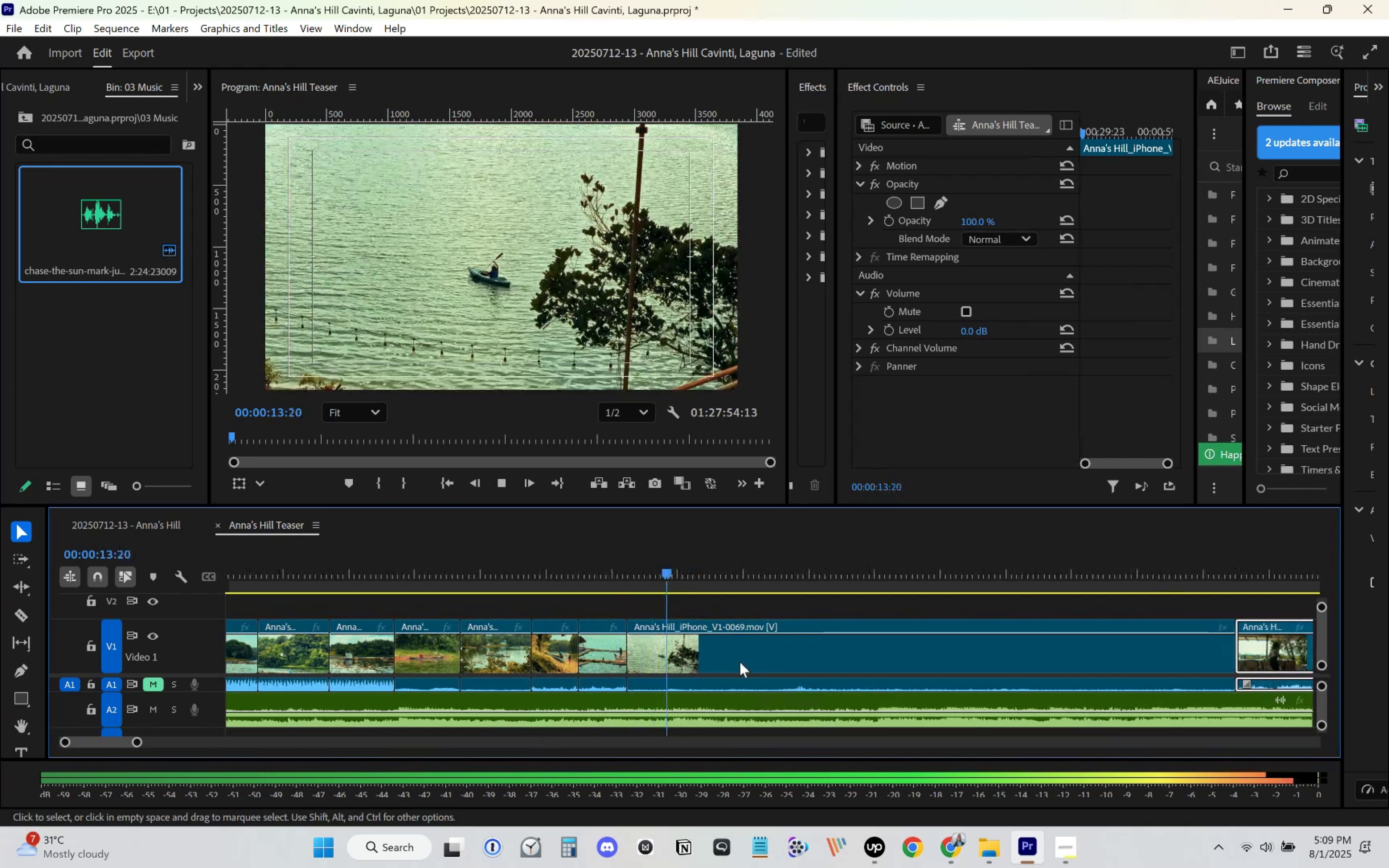 
key(Space)
 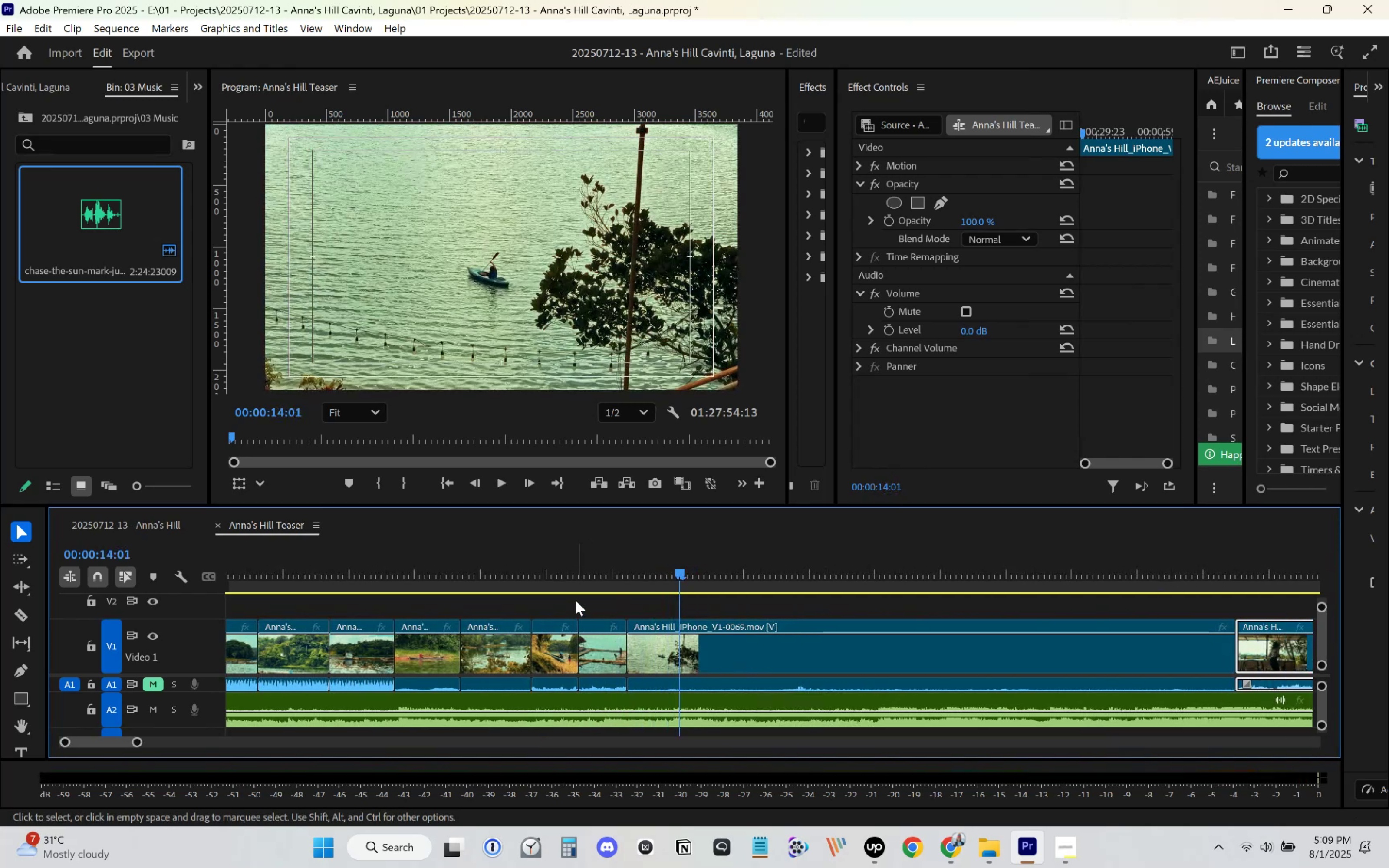 
left_click([574, 581])
 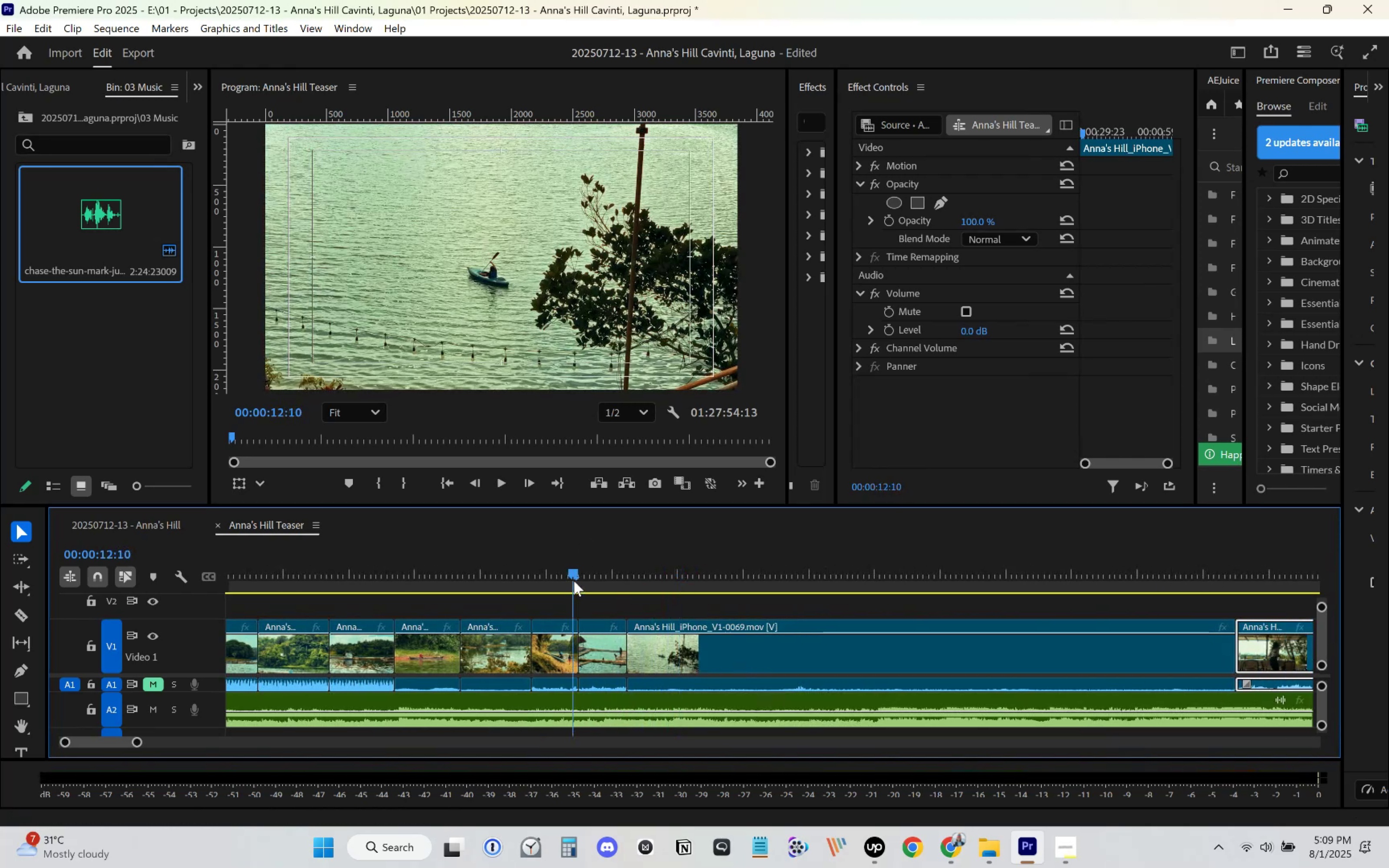 
key(Space)
 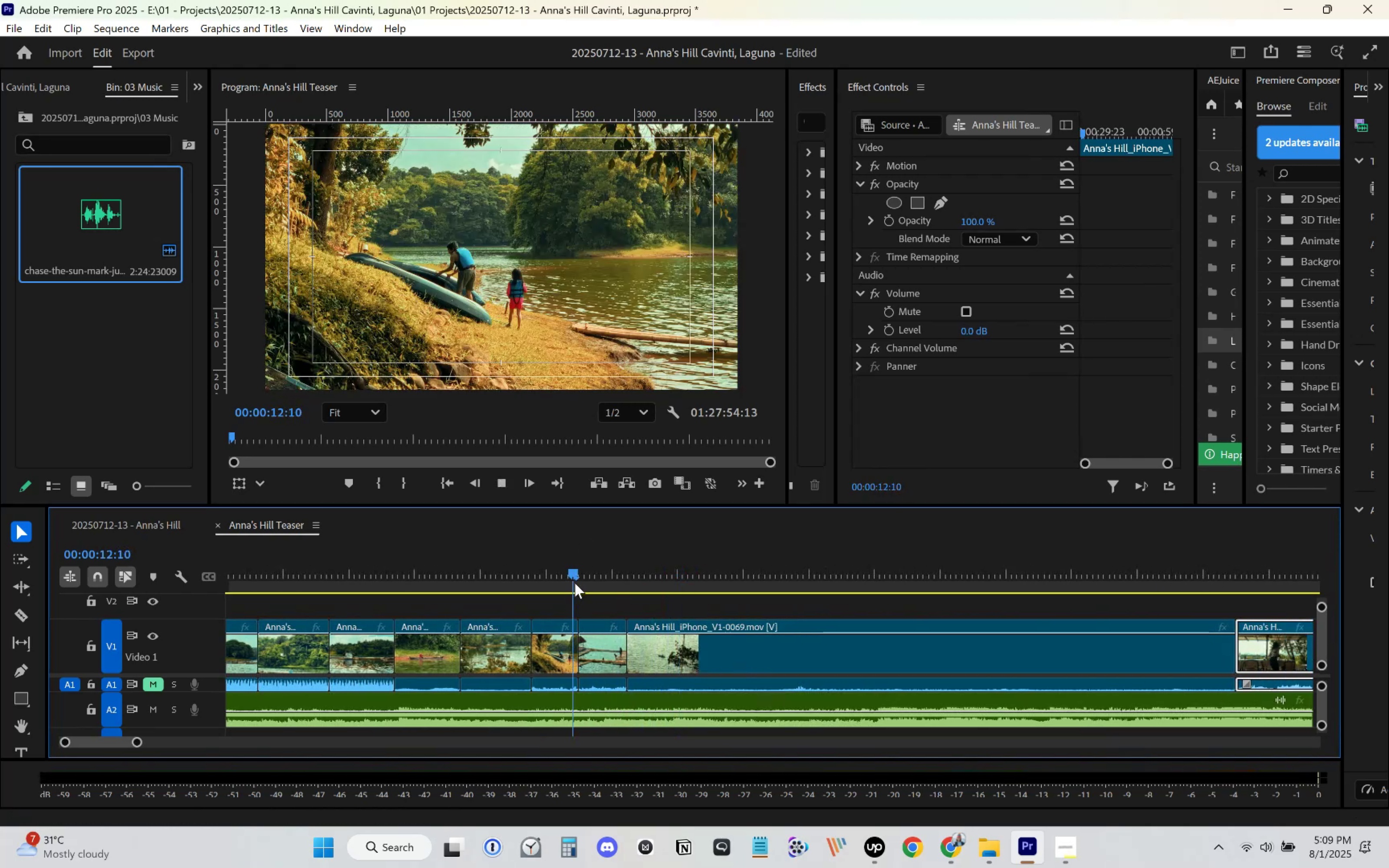 
key(Space)
 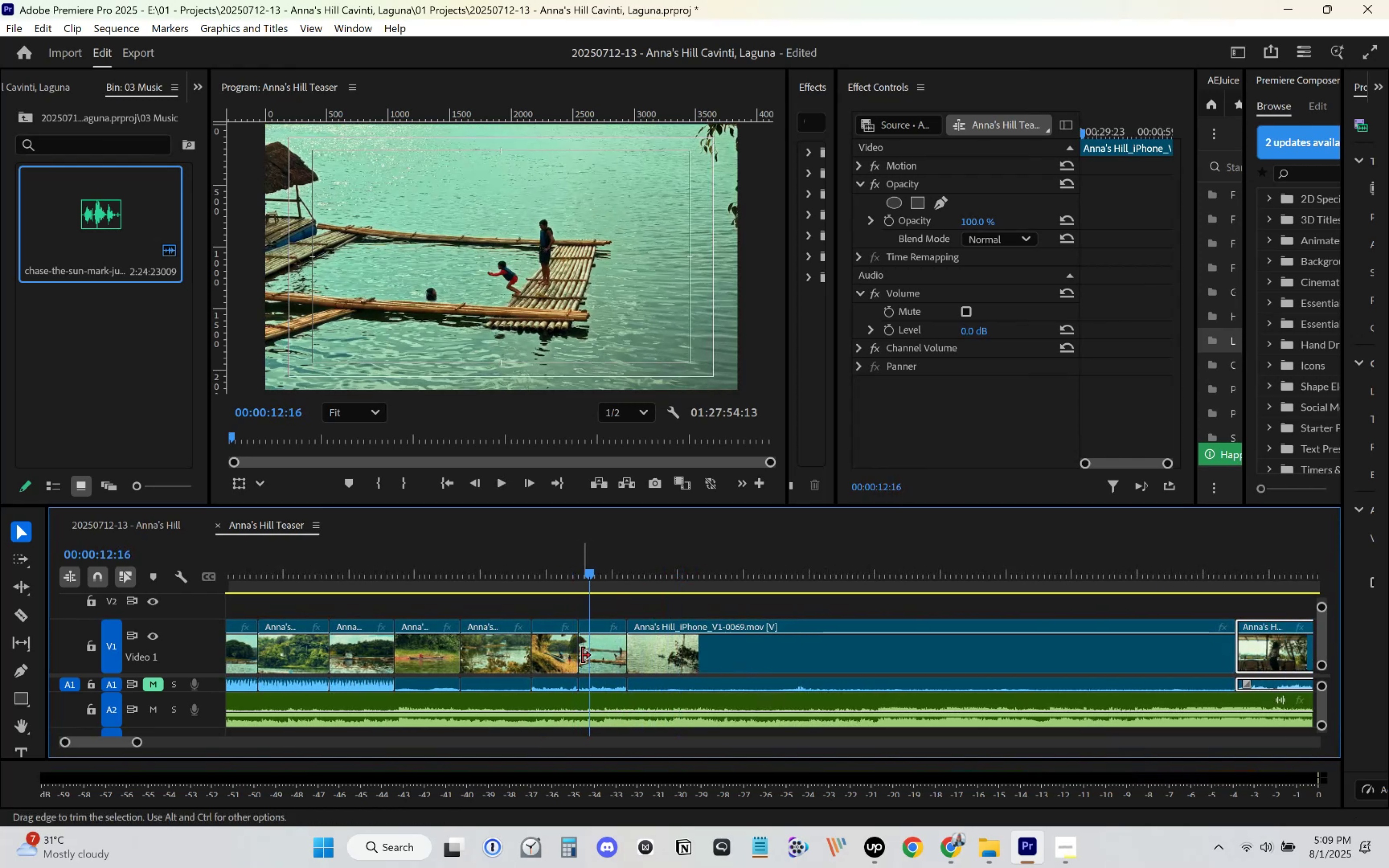 
left_click_drag(start_coordinate=[583, 656], to_coordinate=[590, 656])
 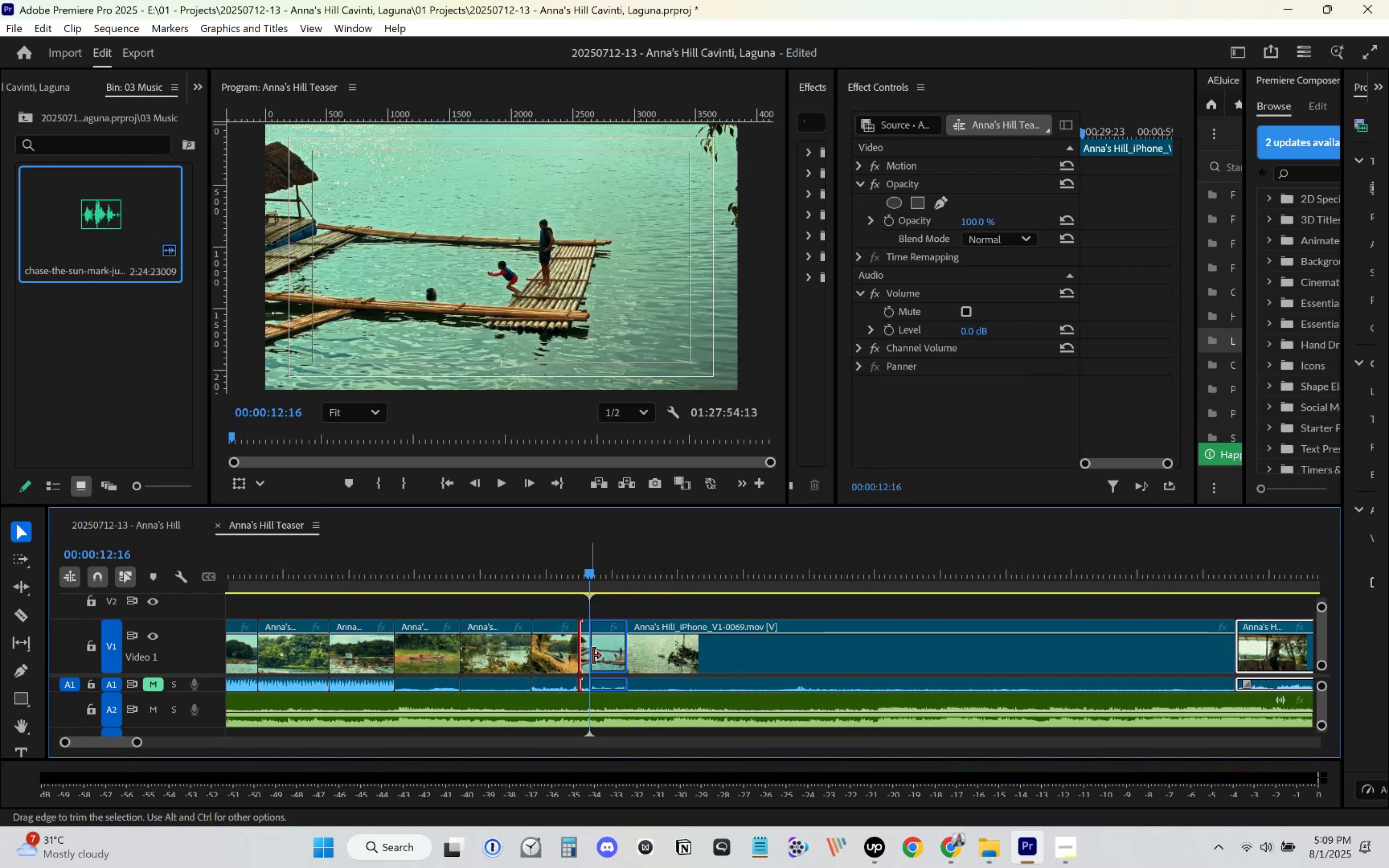 
left_click_drag(start_coordinate=[605, 655], to_coordinate=[594, 655])
 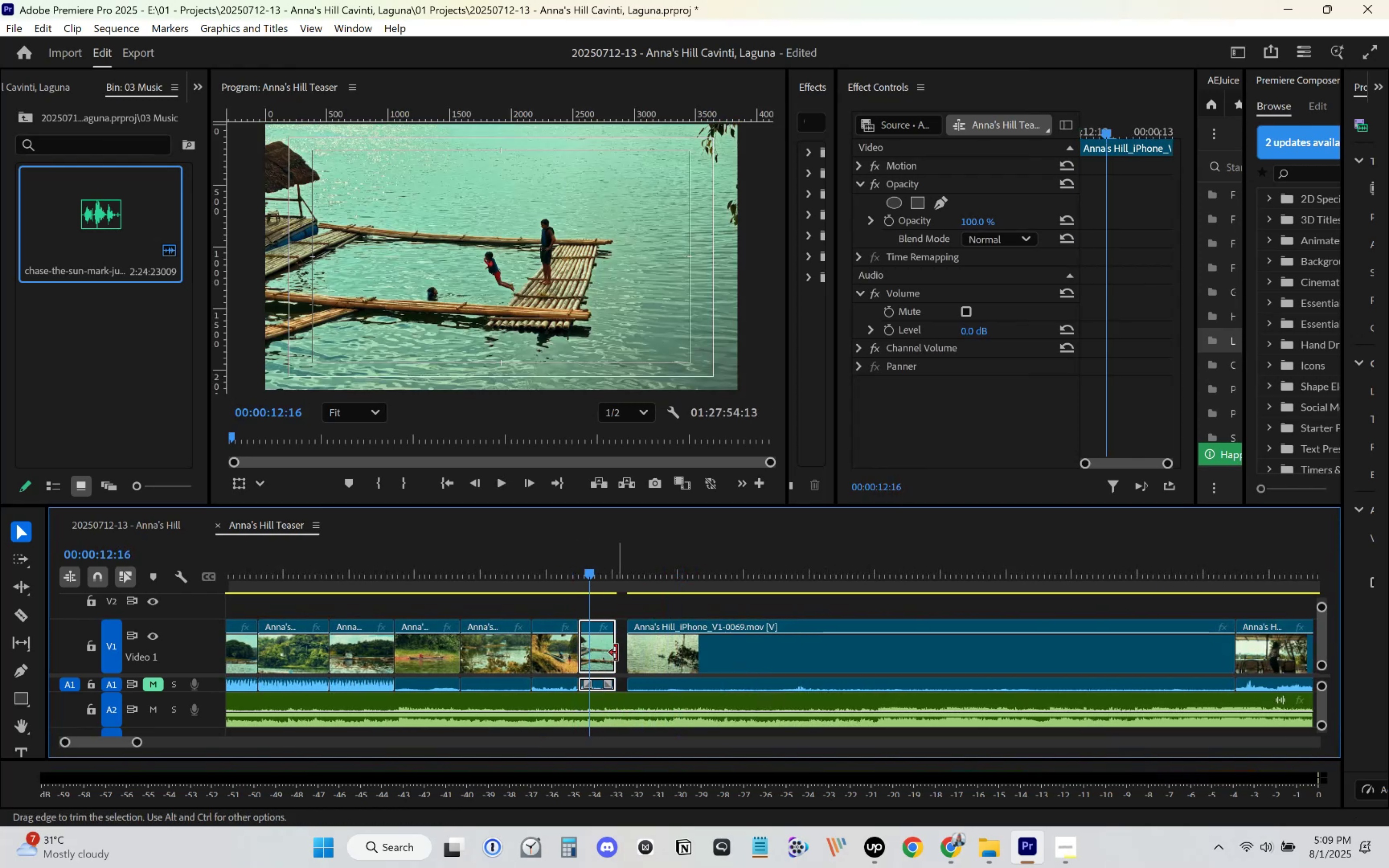 
left_click_drag(start_coordinate=[616, 653], to_coordinate=[630, 651])
 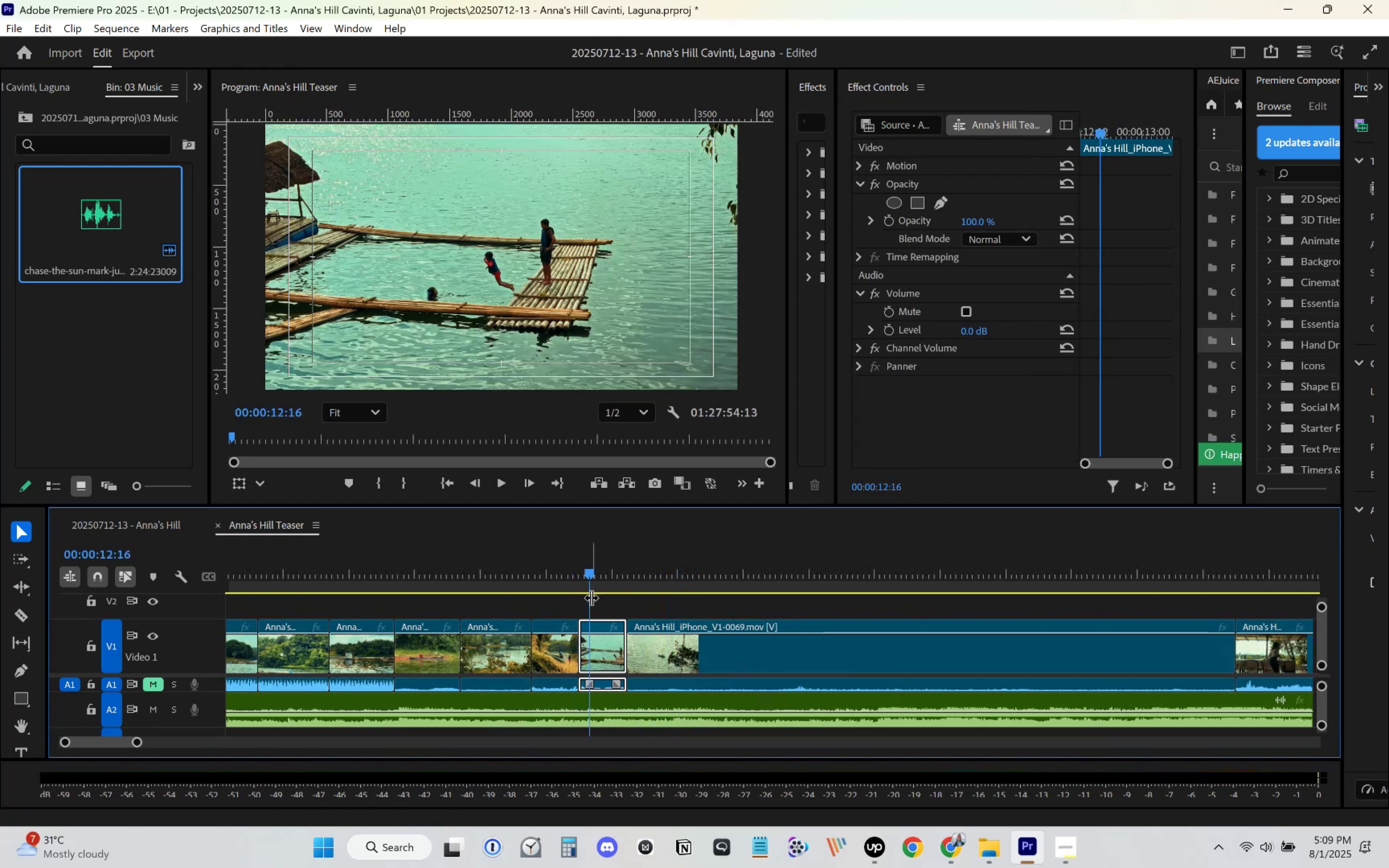 
left_click_drag(start_coordinate=[575, 582], to_coordinate=[424, 584])
 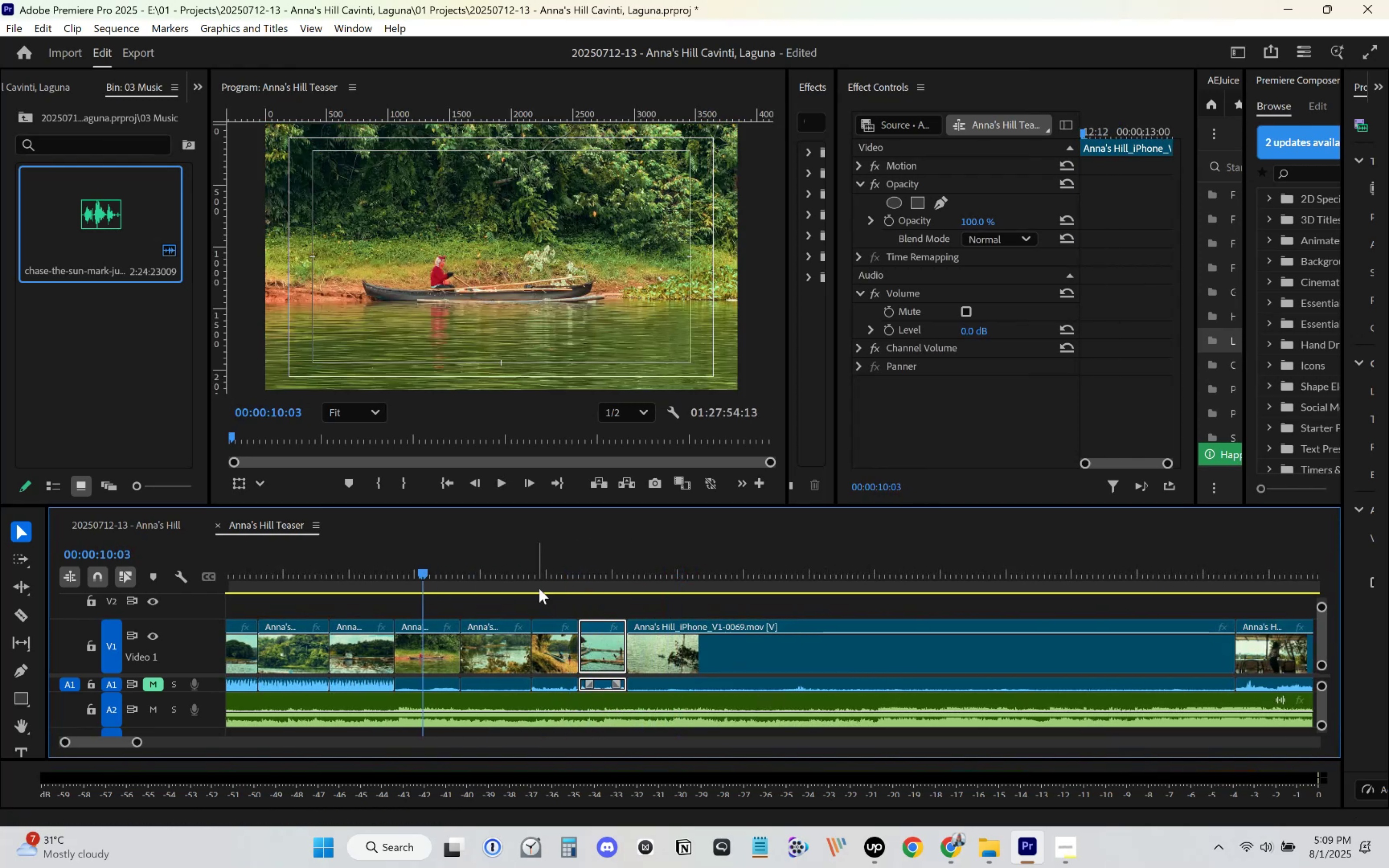 
key(Space)
 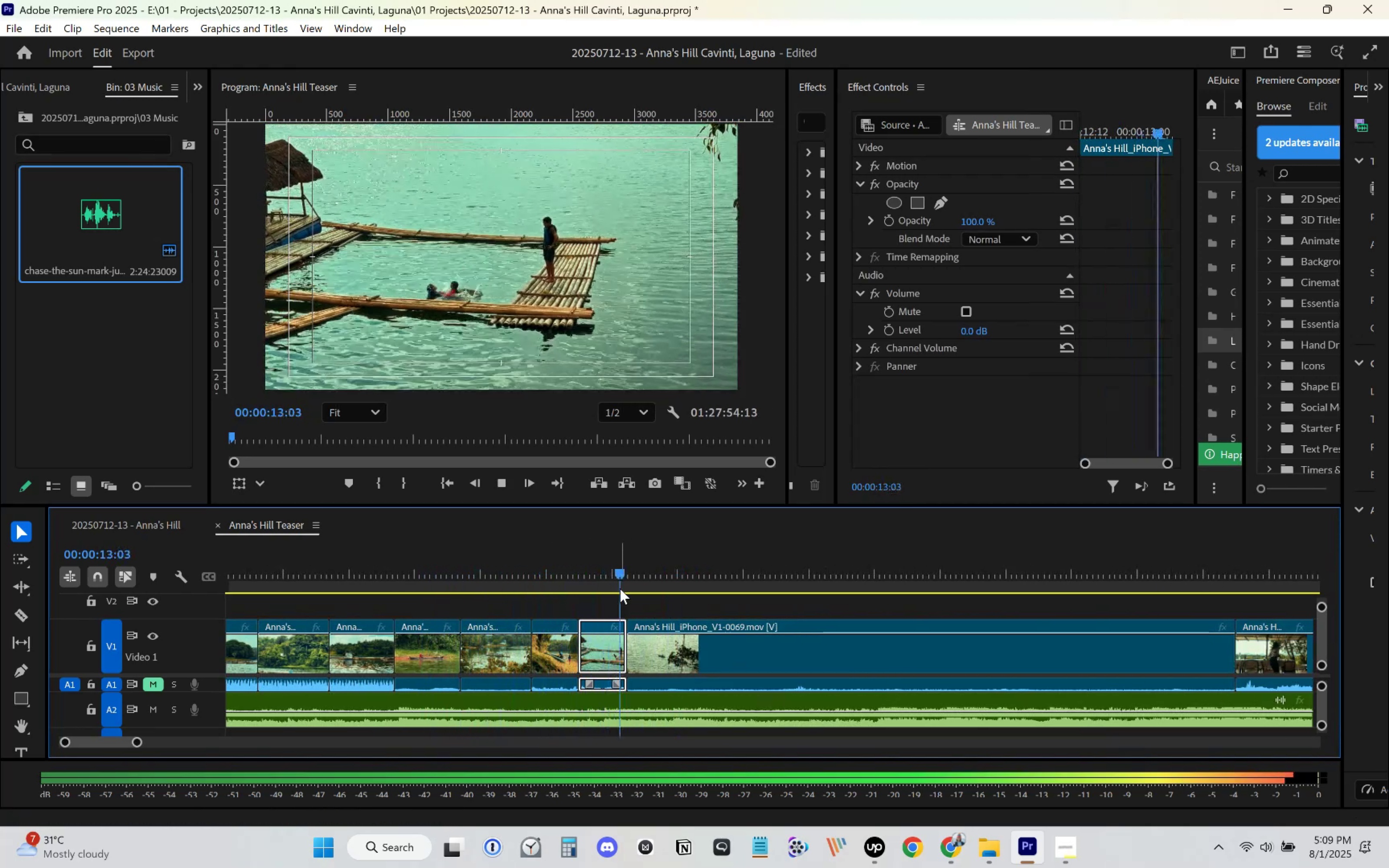 
left_click([610, 563])
 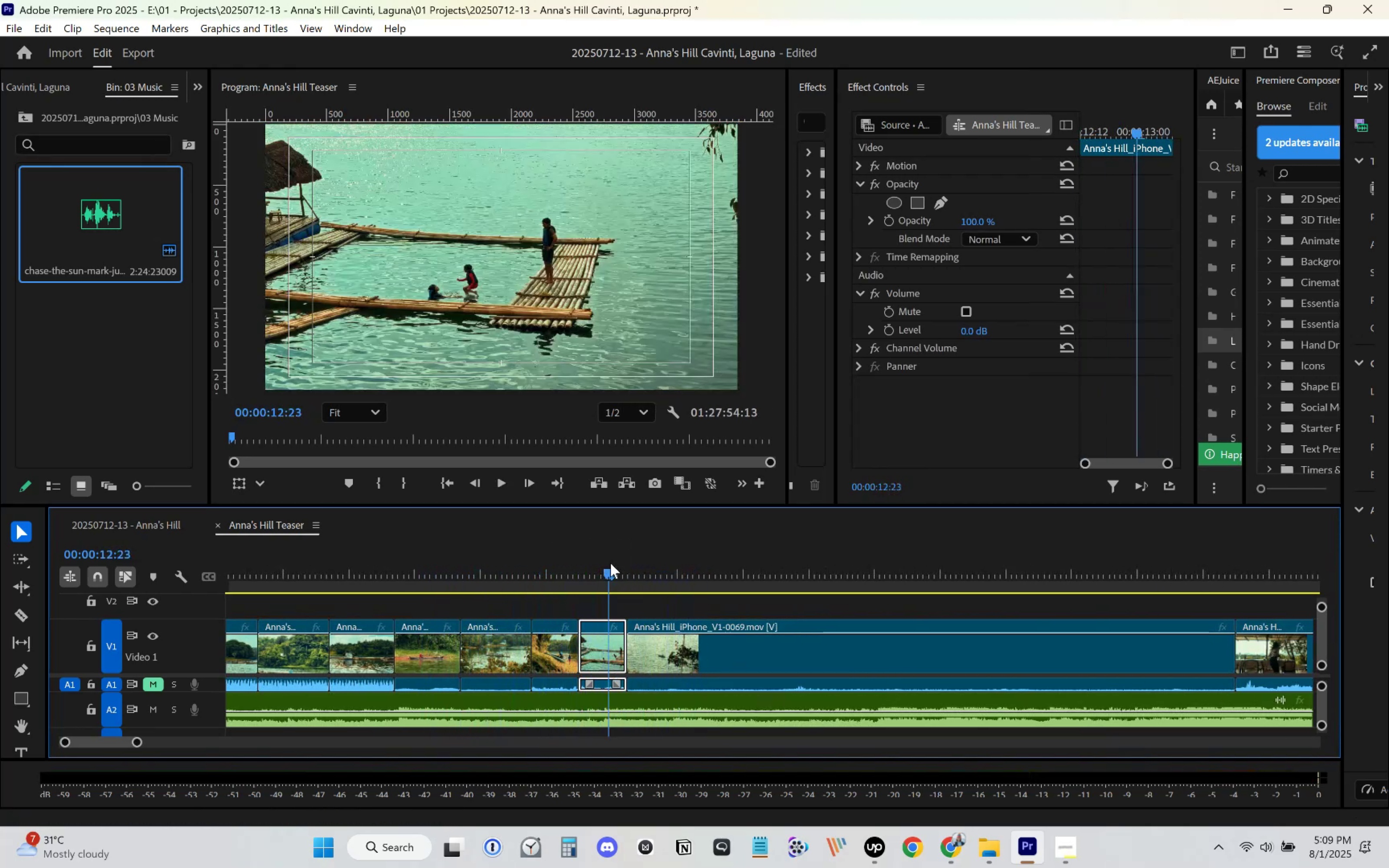 
key(Space)
 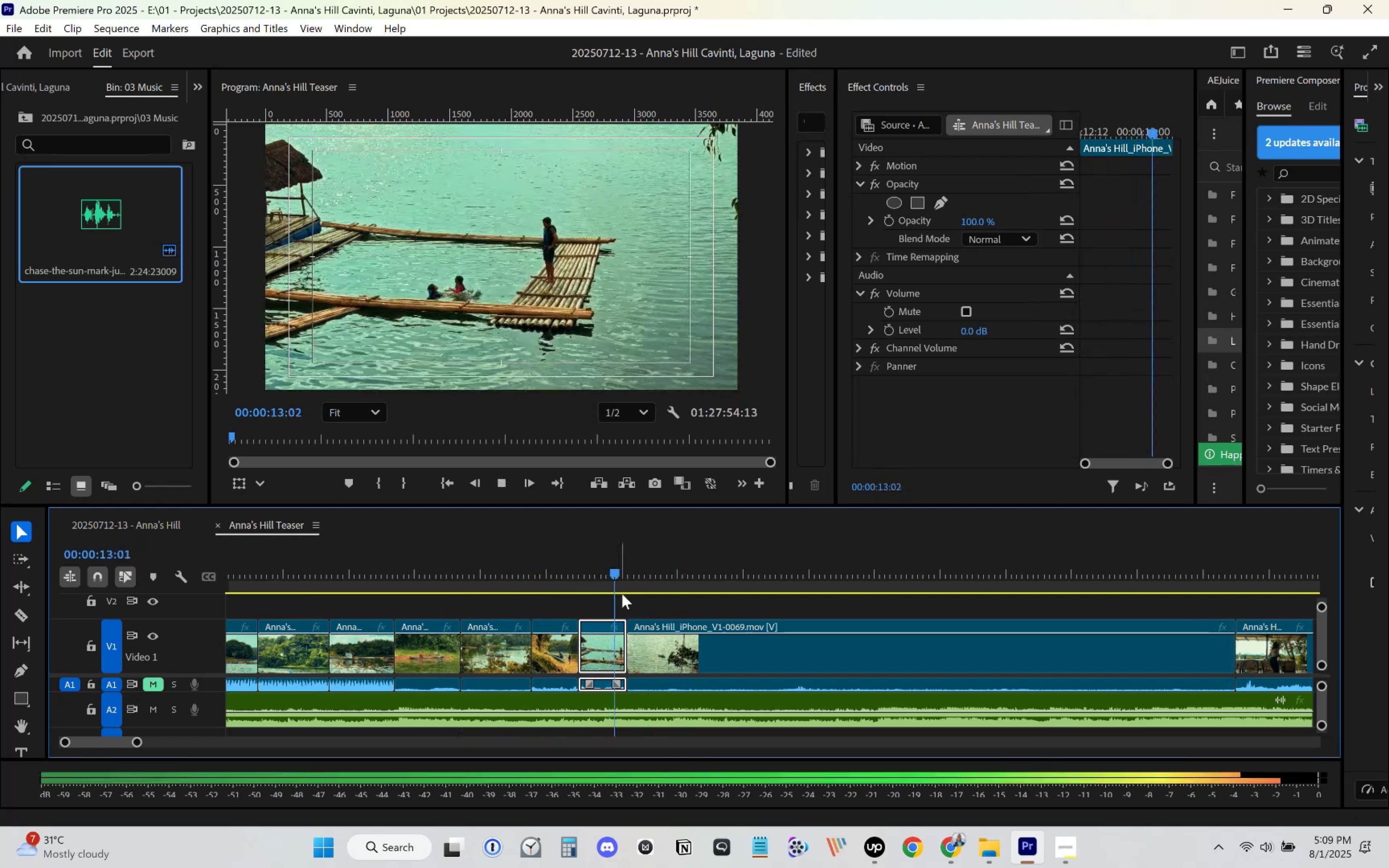 
key(Space)
 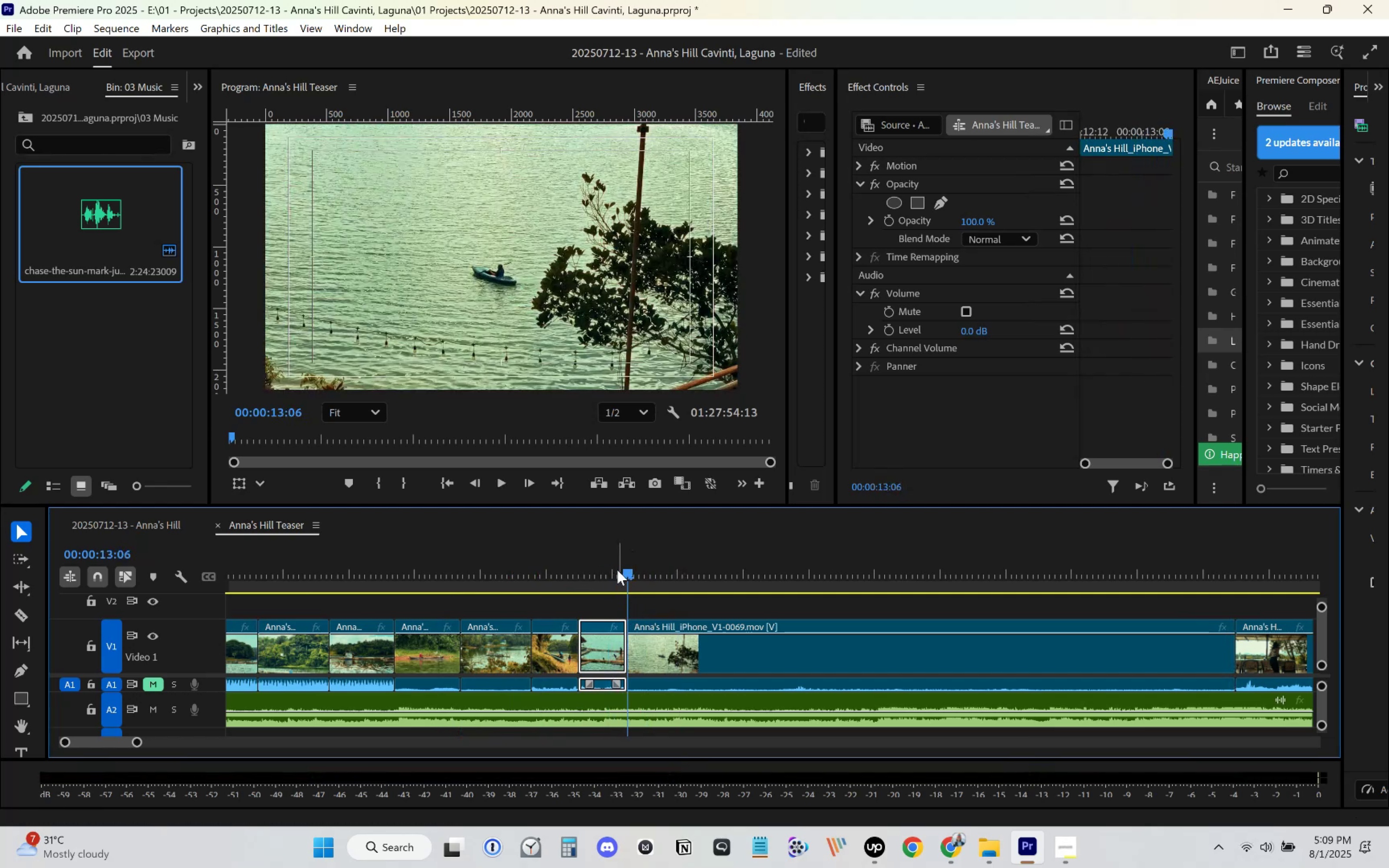 
key(Space)
 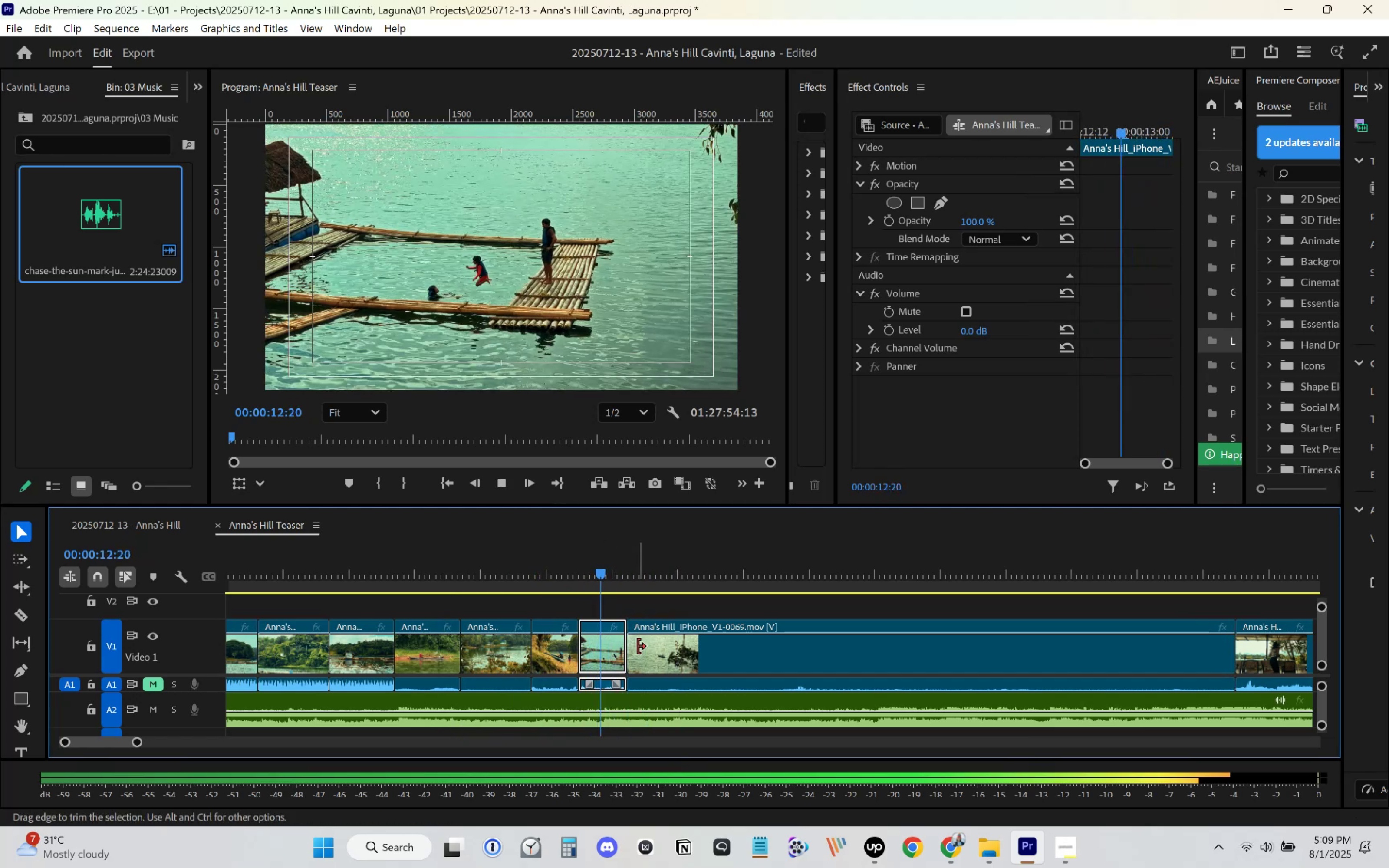 
key(Space)
 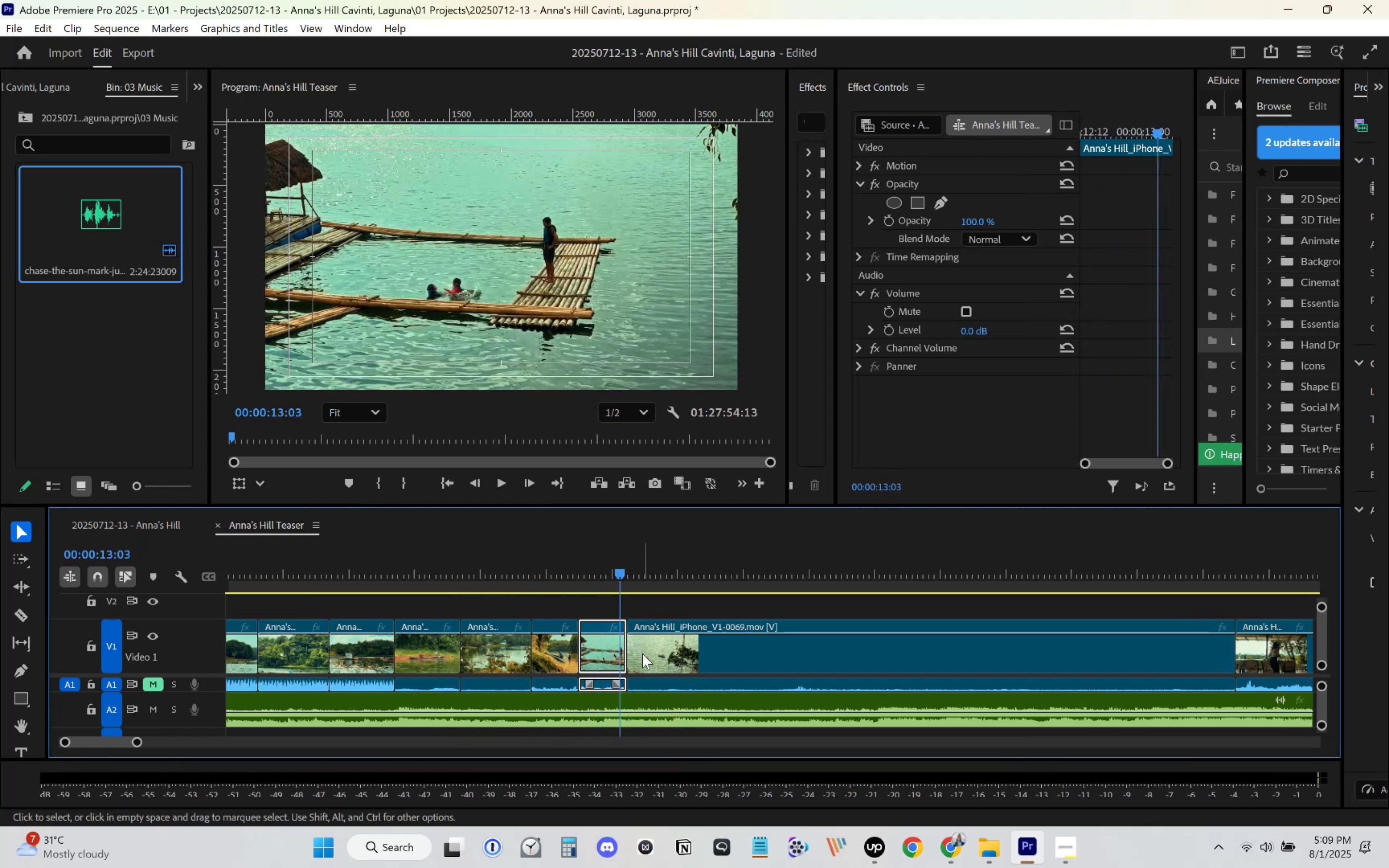 
left_click_drag(start_coordinate=[642, 654], to_coordinate=[637, 655])
 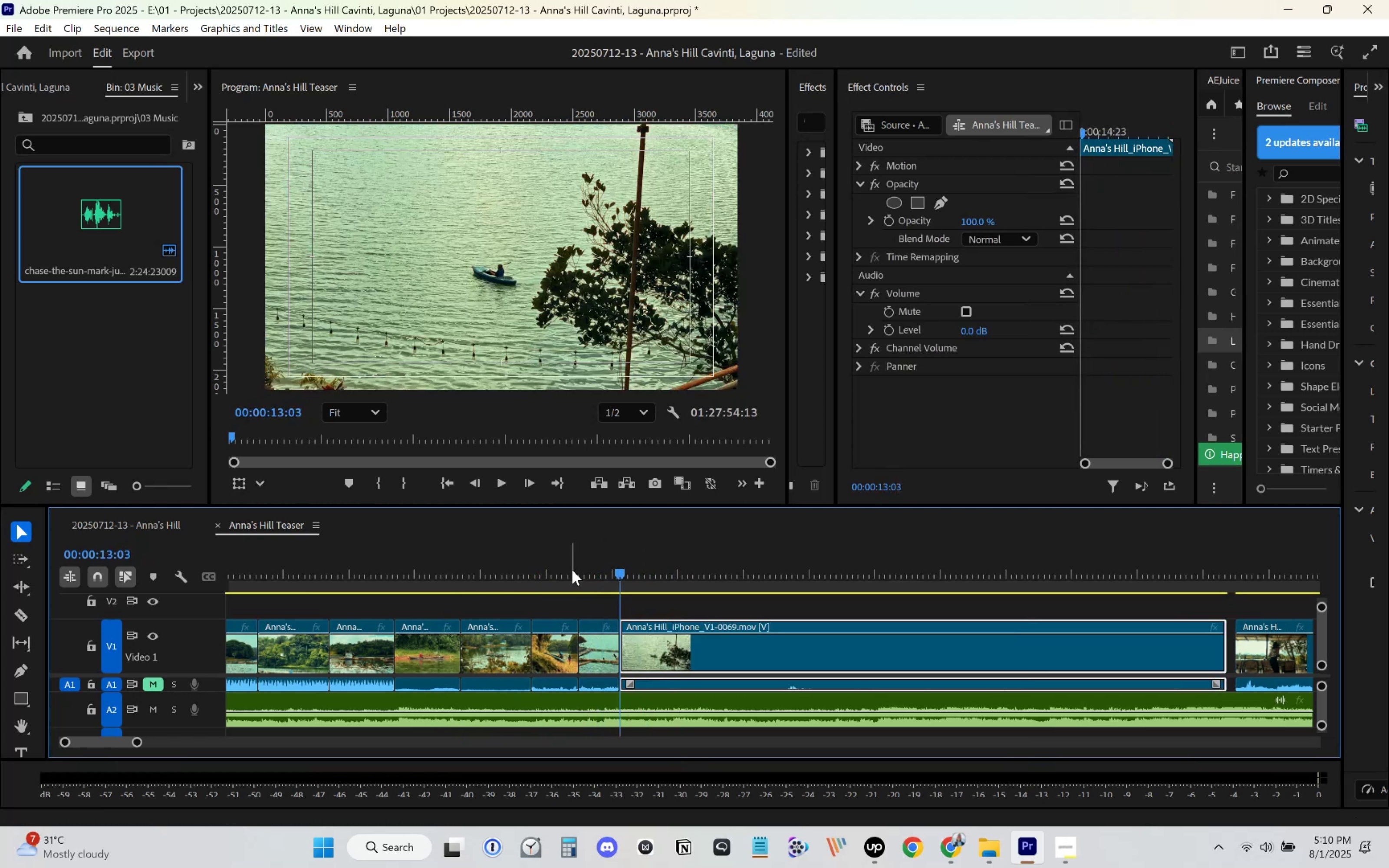 
left_click([563, 564])
 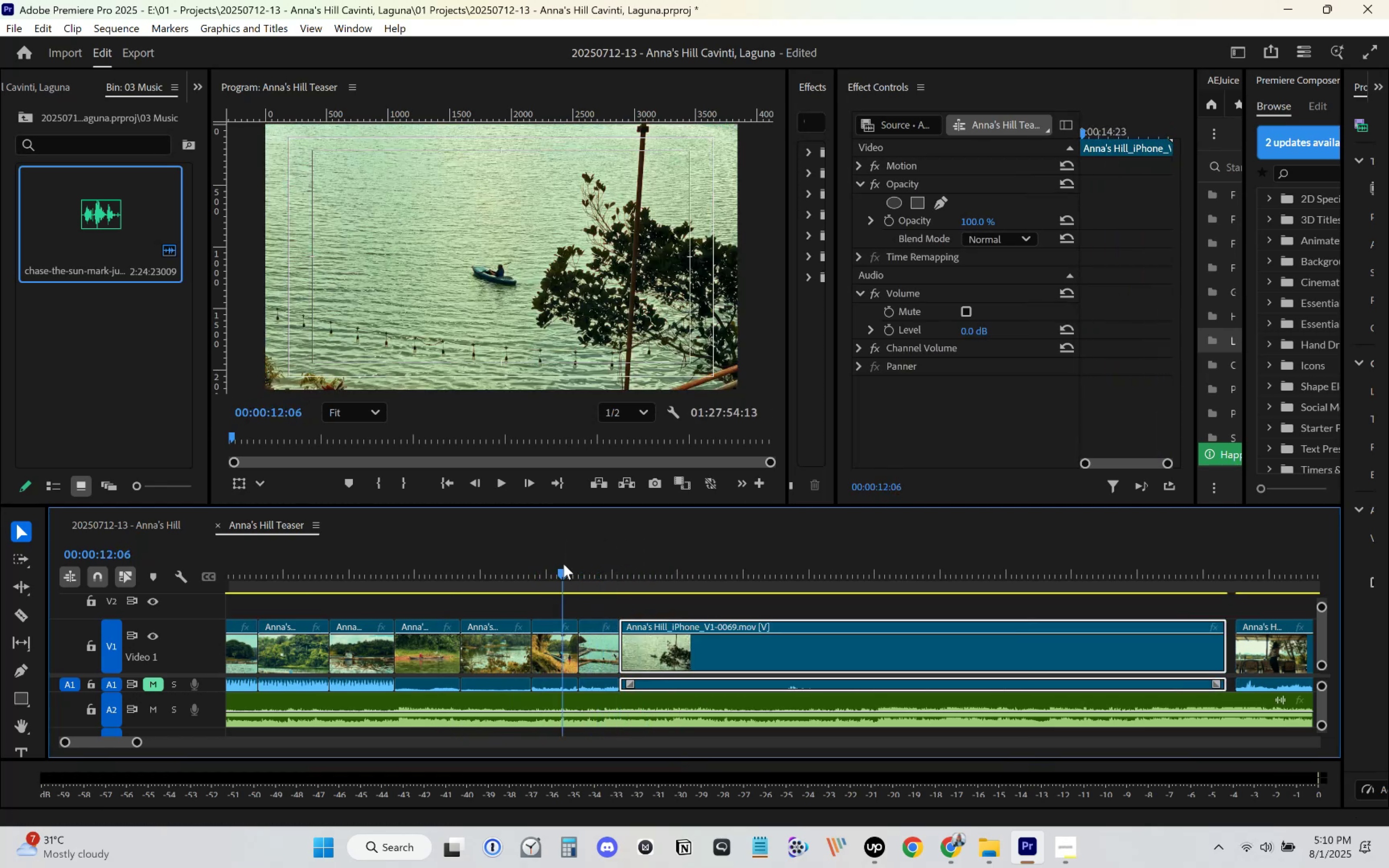 
key(Space)
 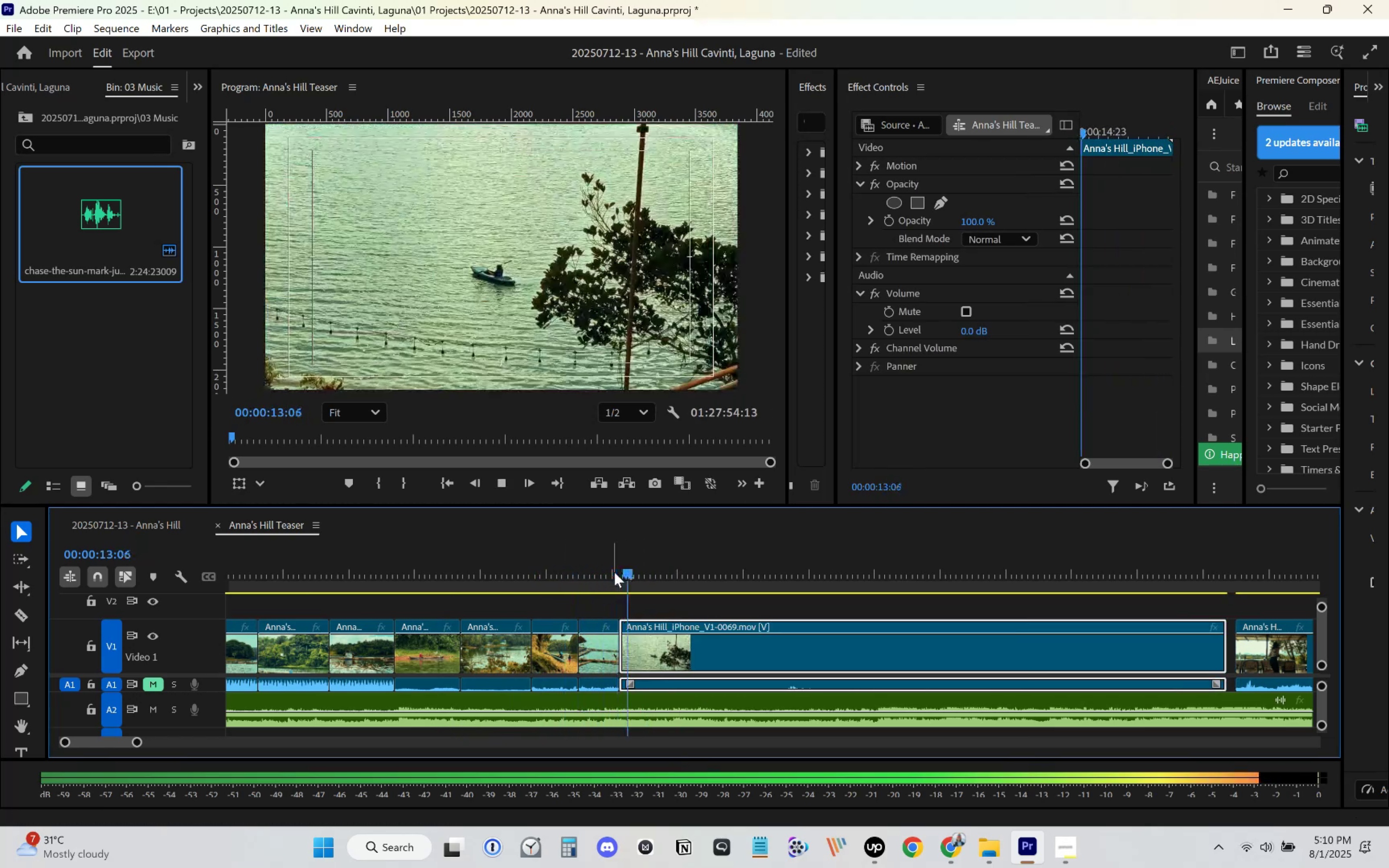 
key(Space)
 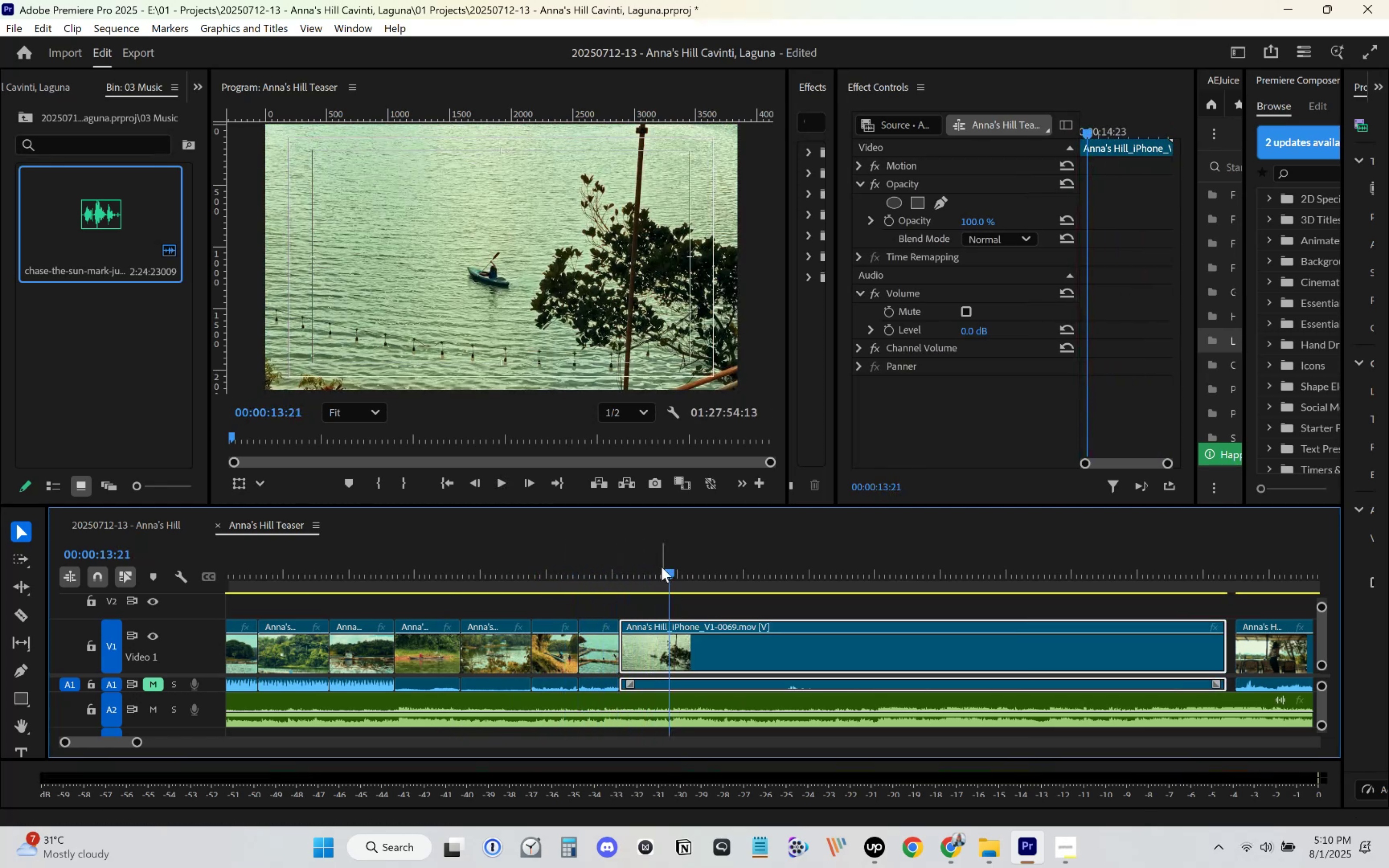 
left_click_drag(start_coordinate=[666, 577], to_coordinate=[646, 604])
 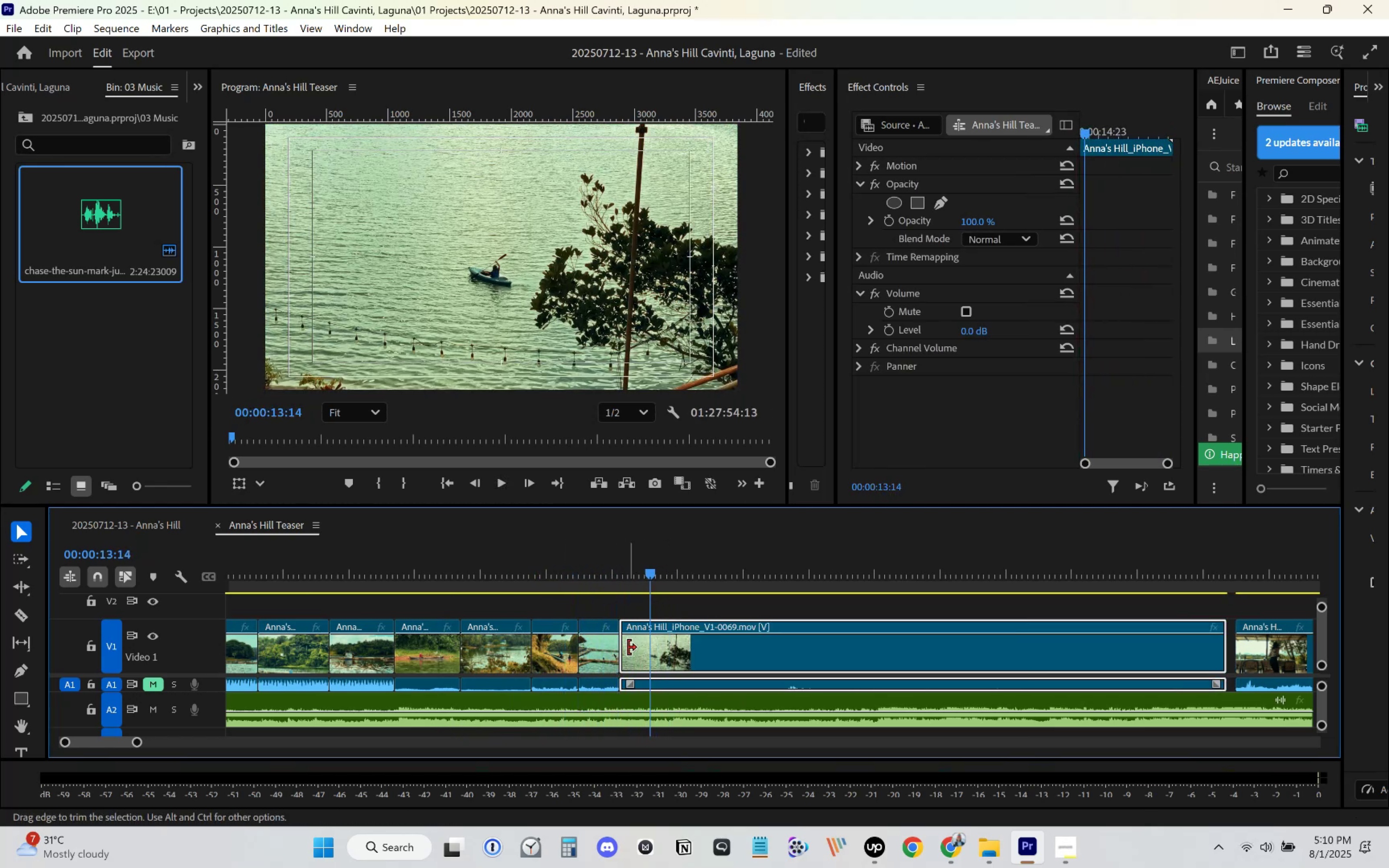 
left_click_drag(start_coordinate=[622, 650], to_coordinate=[651, 650])
 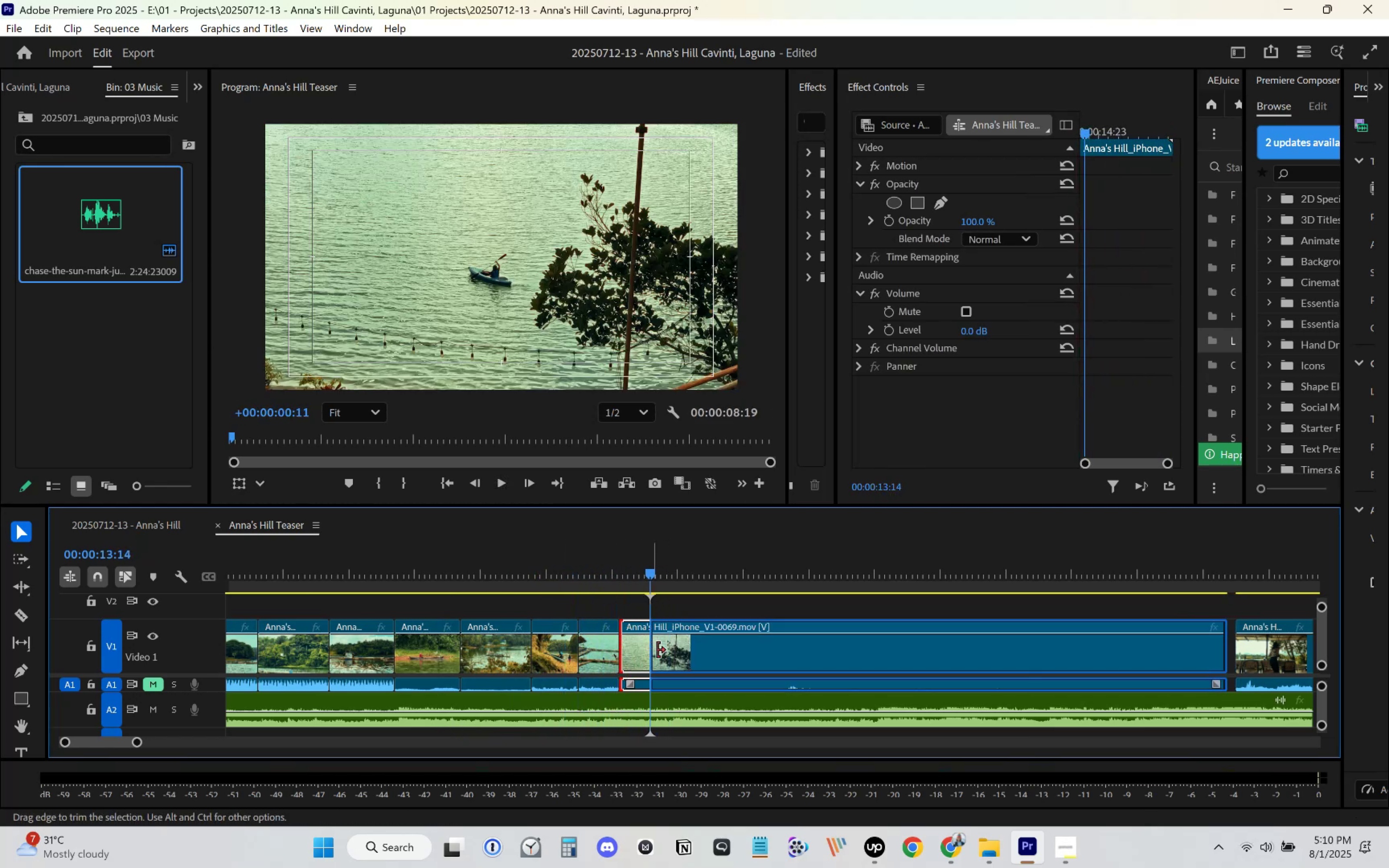 
left_click_drag(start_coordinate=[688, 657], to_coordinate=[659, 659])
 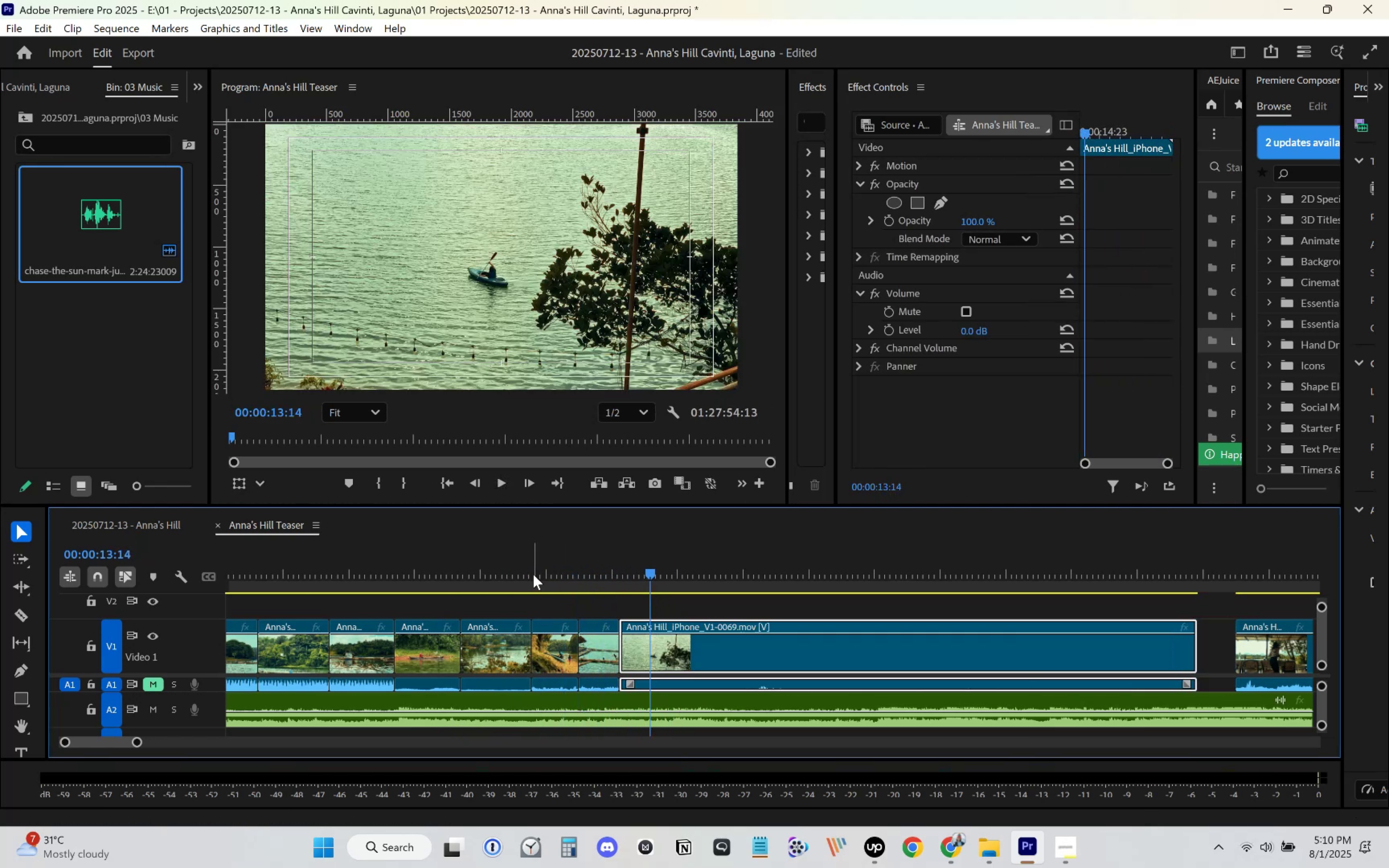 
left_click([533, 574])
 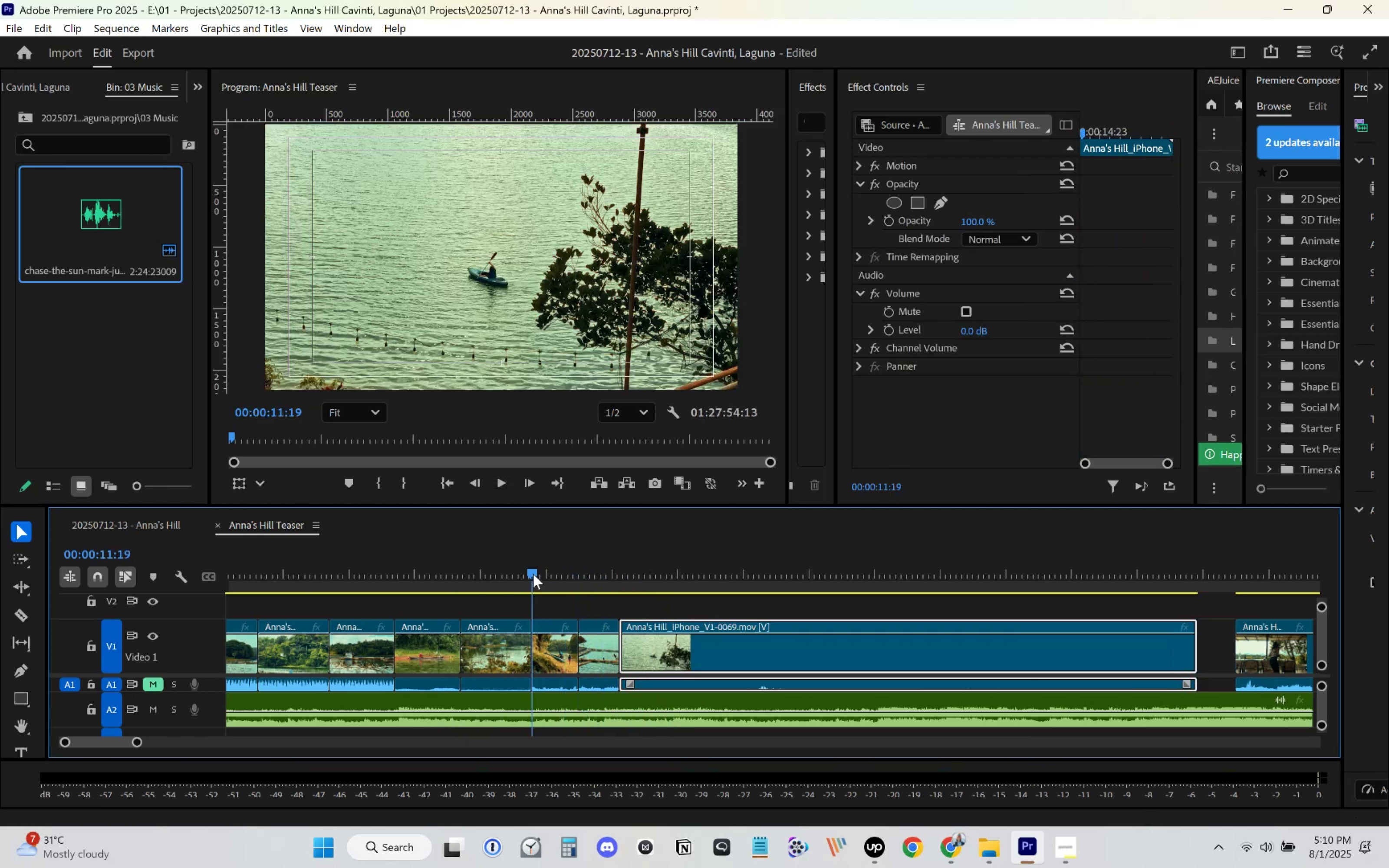 
key(Space)
 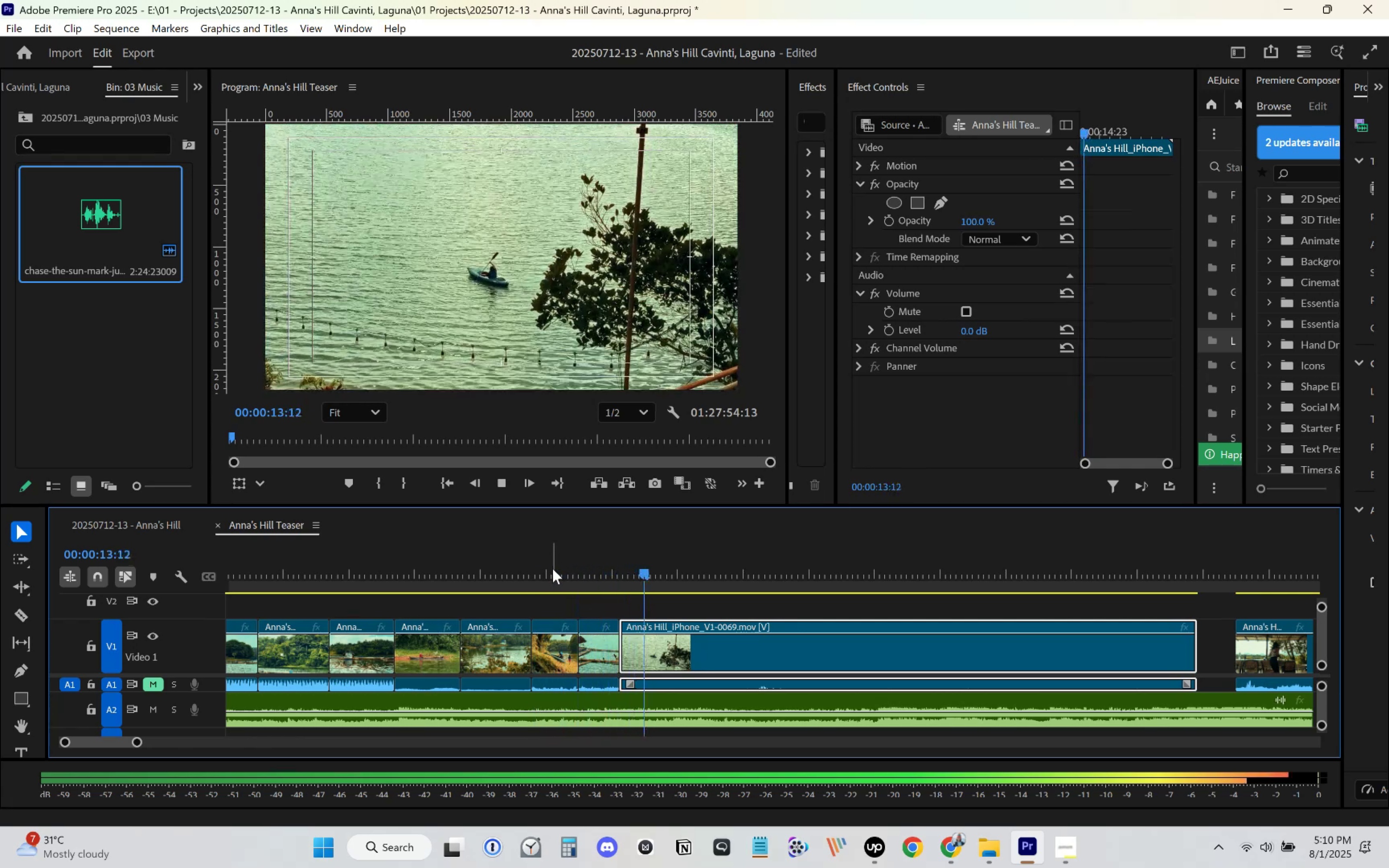 
left_click([564, 566])
 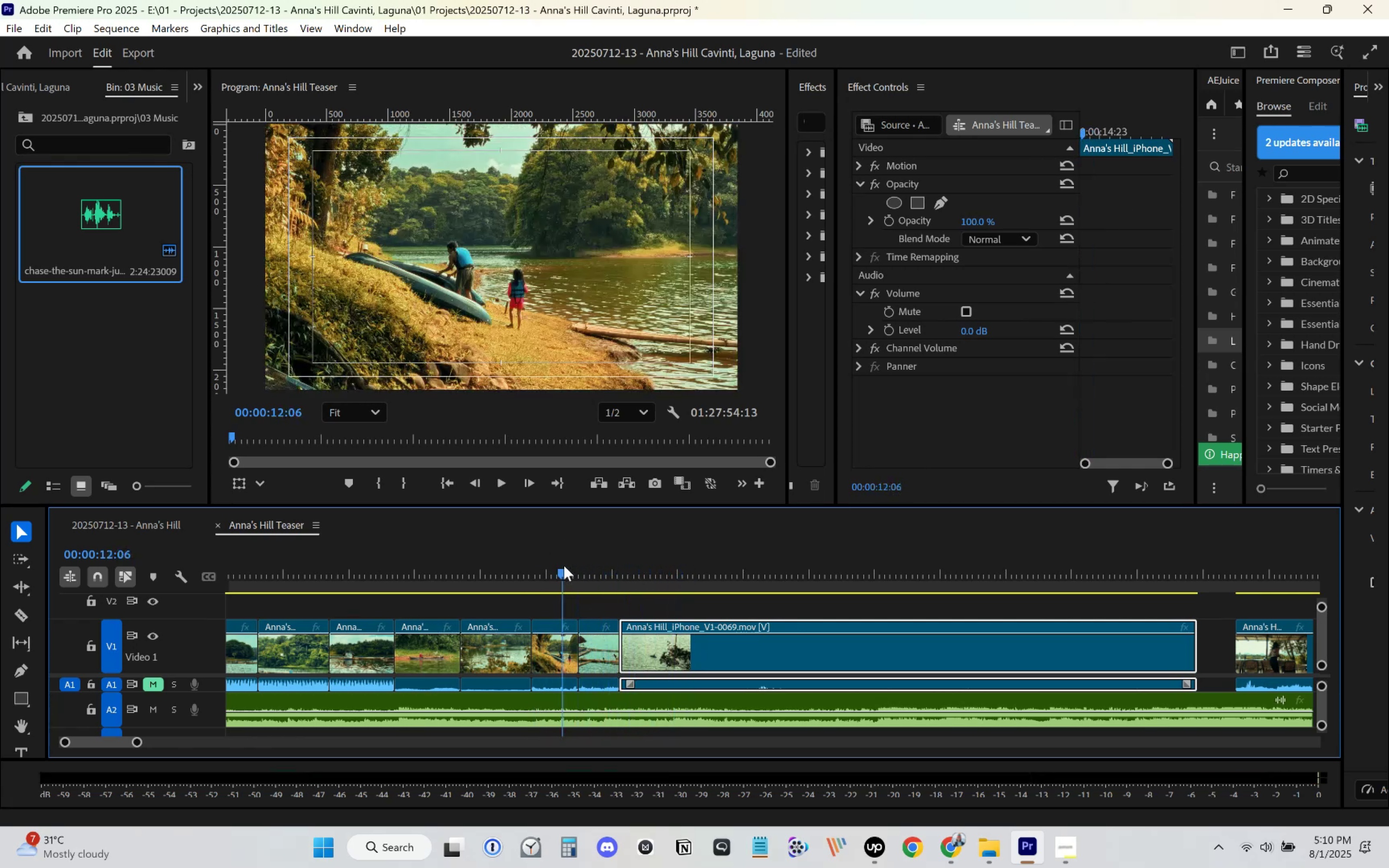 
key(Space)
 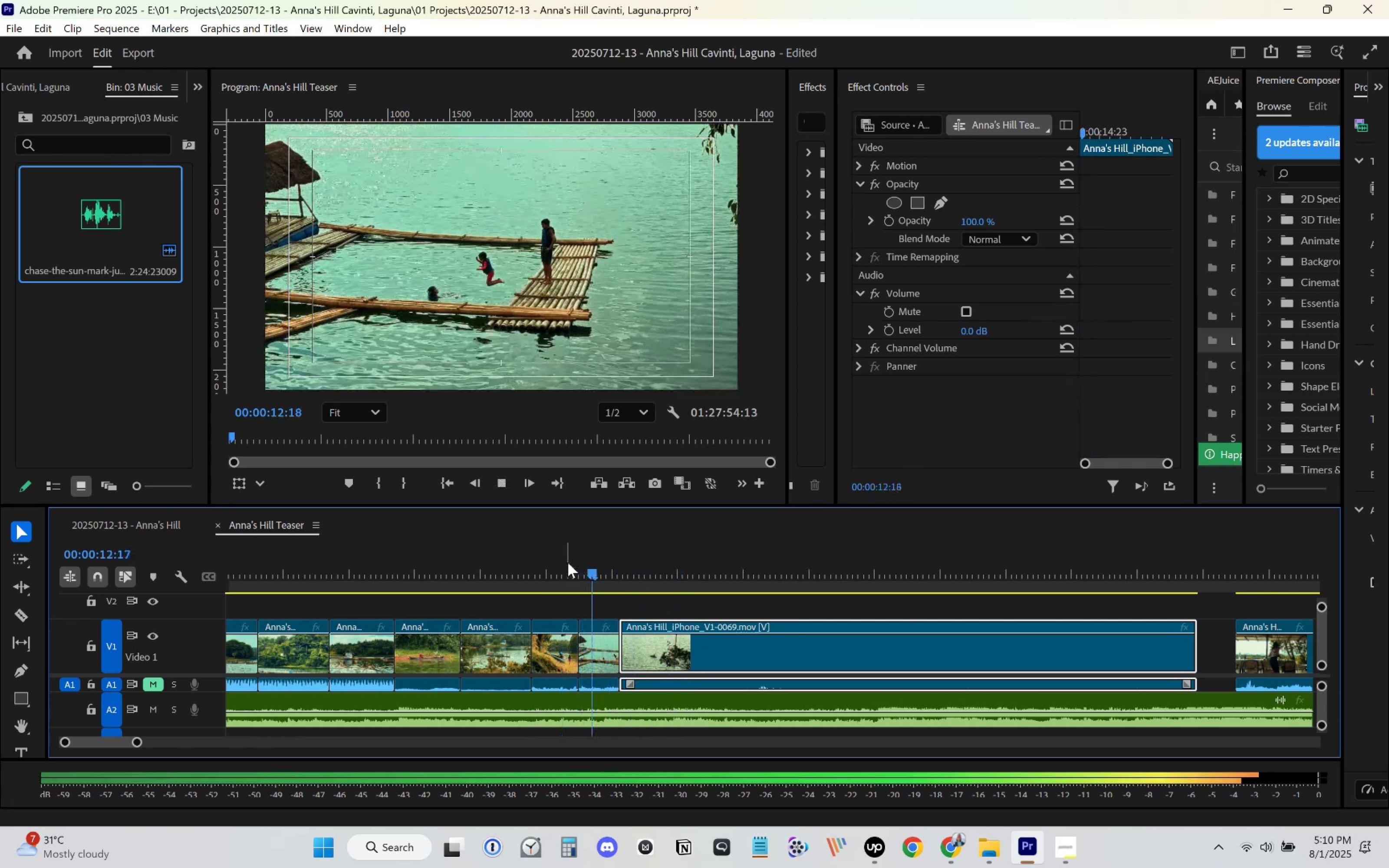 
key(Space)
 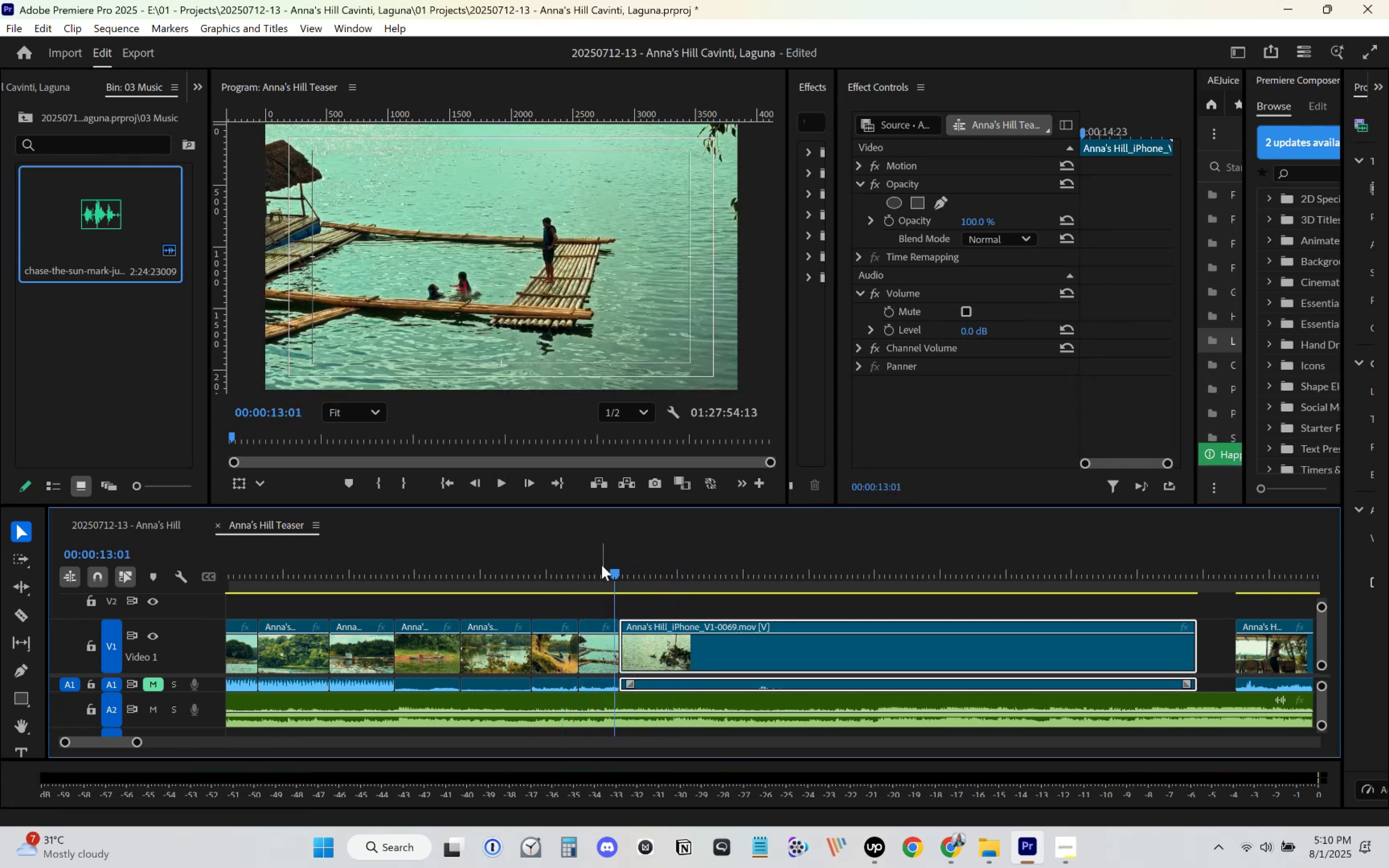 
key(Space)
 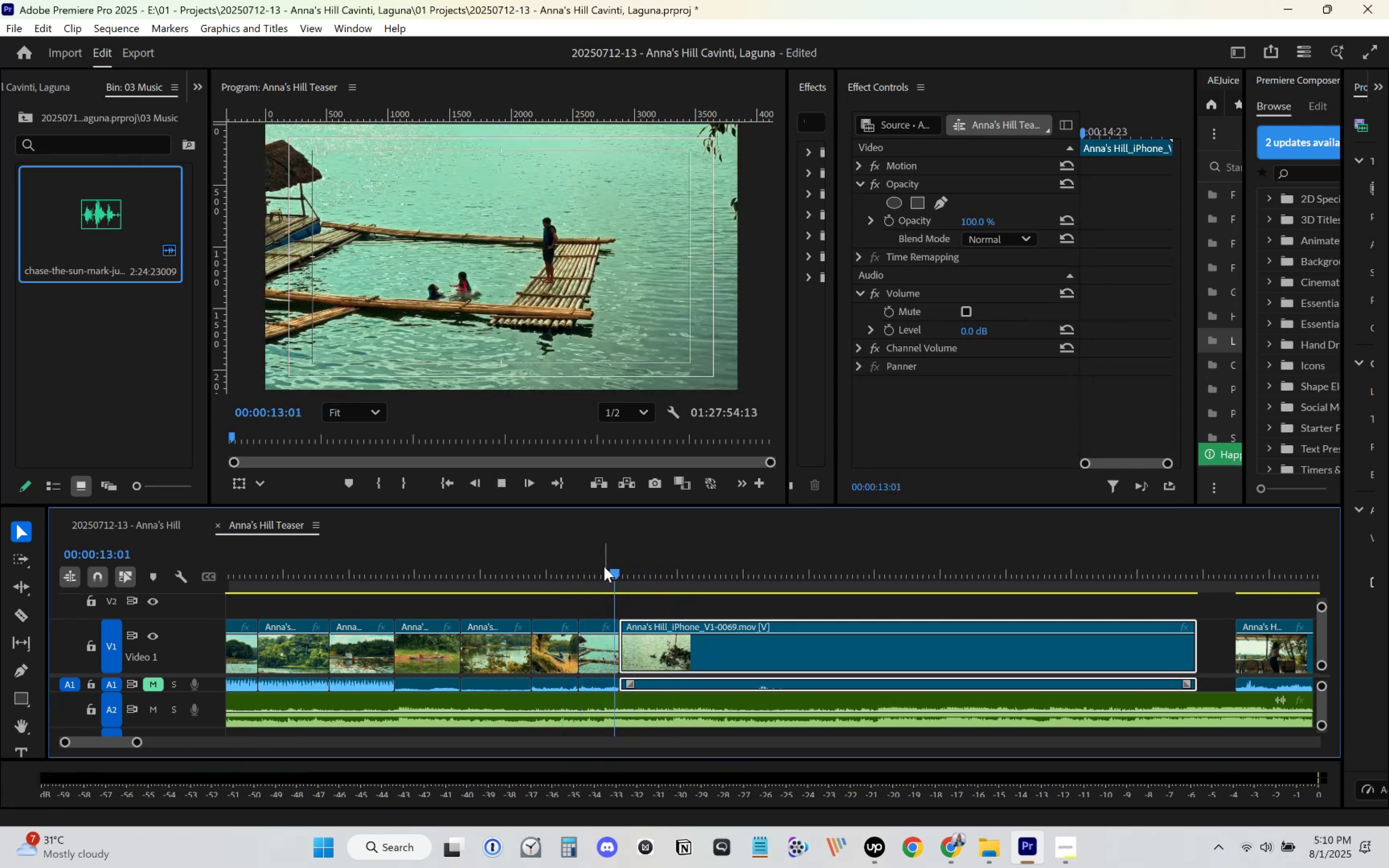 
key(Space)
 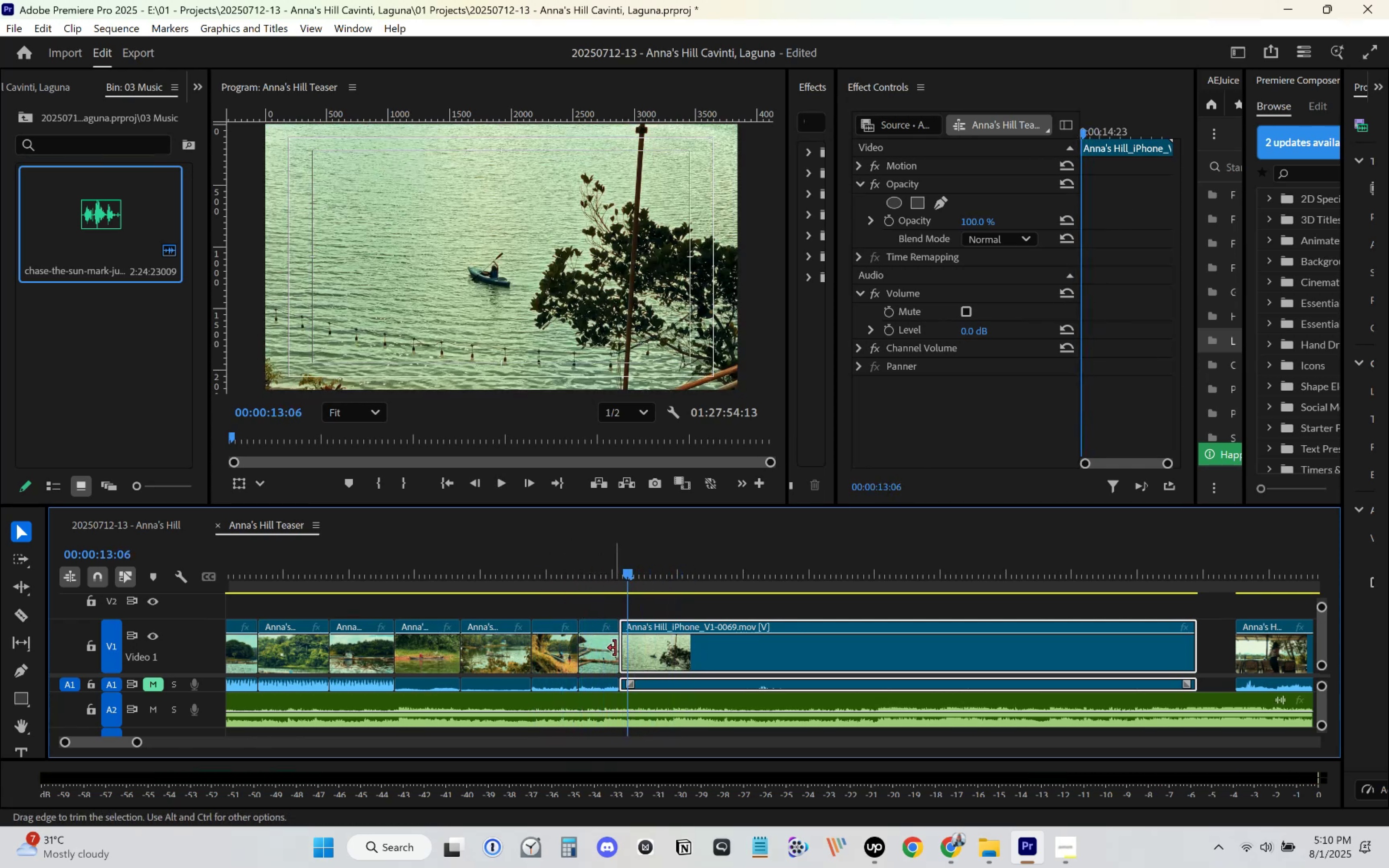 
left_click_drag(start_coordinate=[625, 651], to_coordinate=[631, 651])
 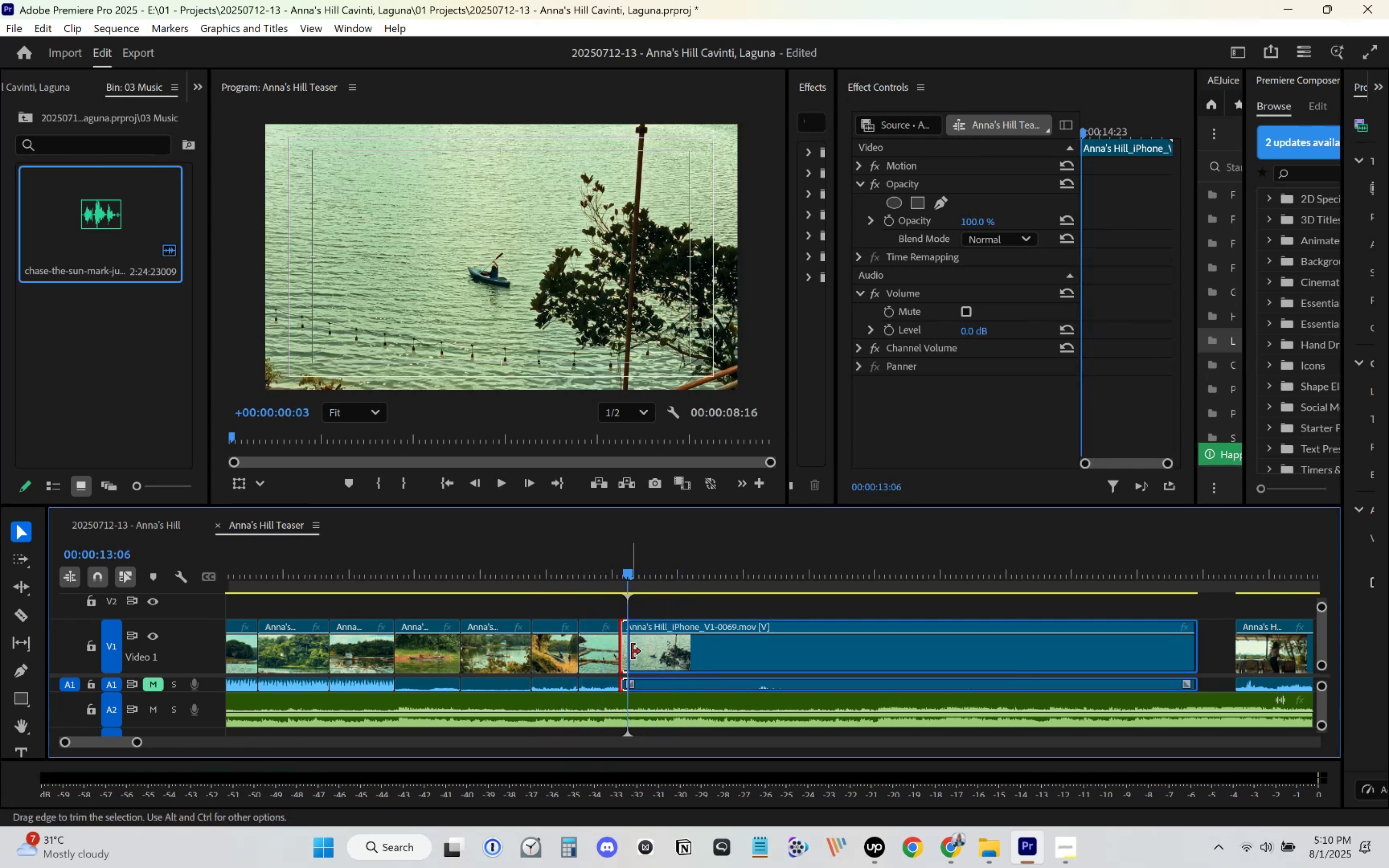 
left_click_drag(start_coordinate=[647, 650], to_coordinate=[641, 650])
 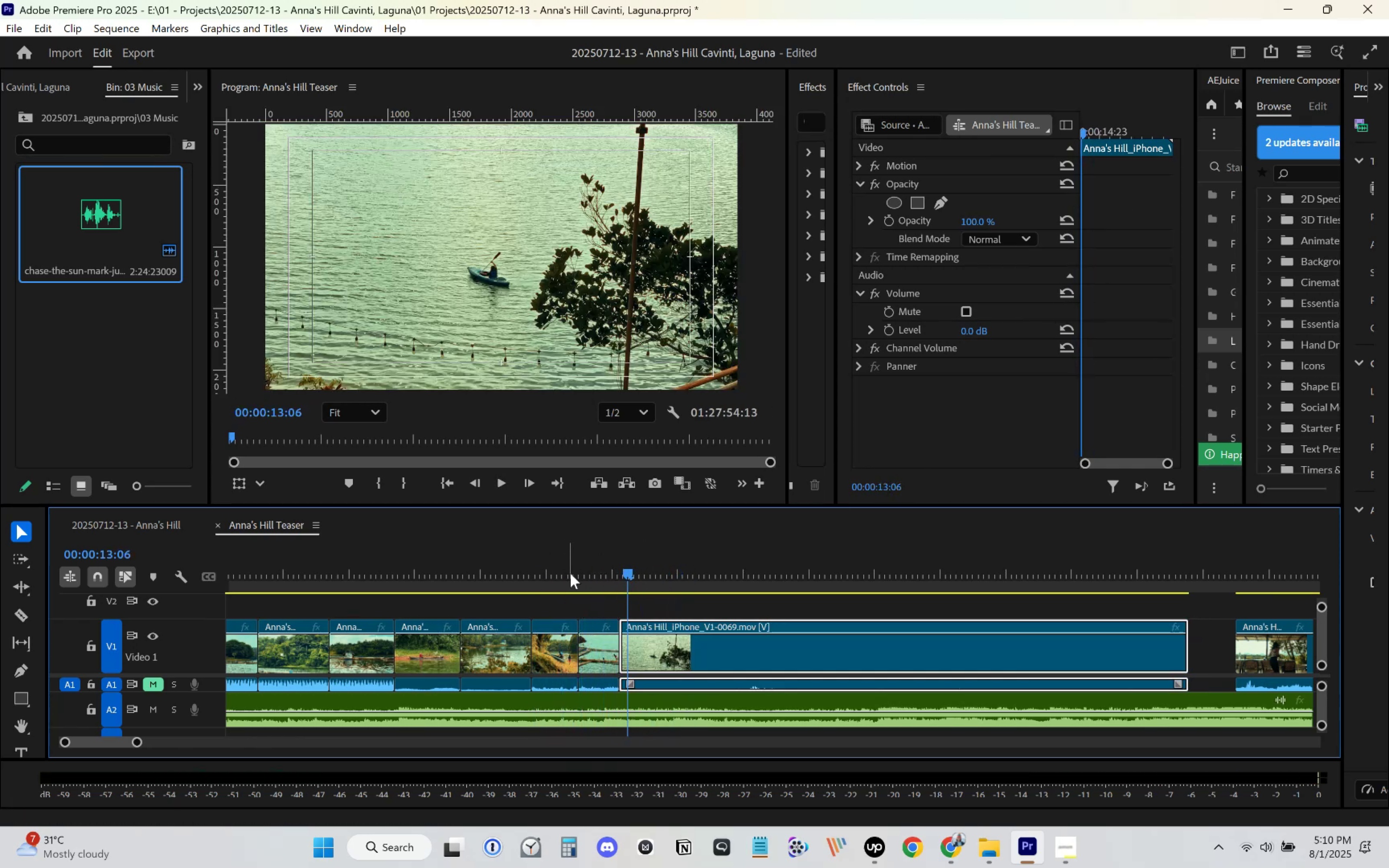 
left_click([563, 573])
 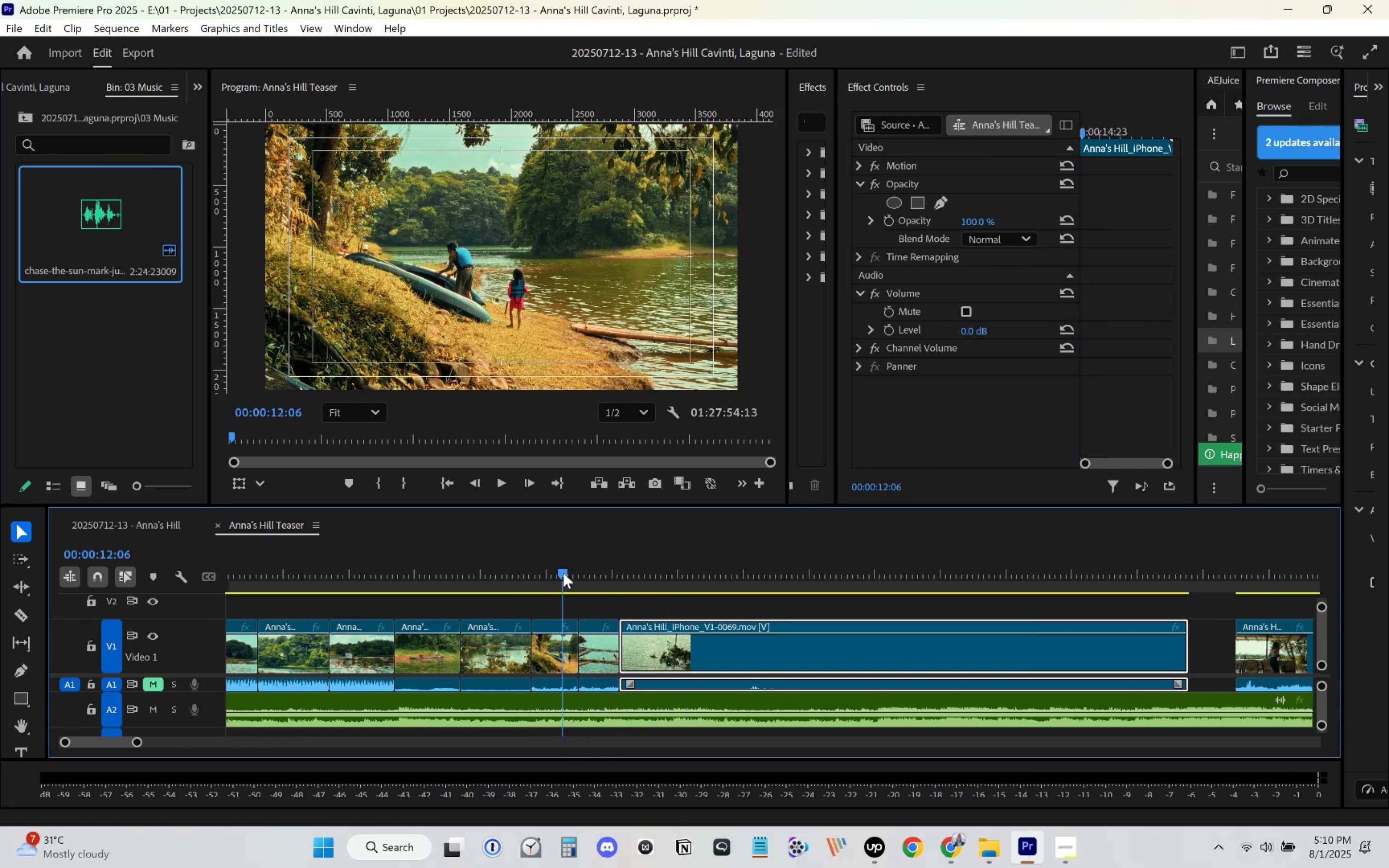 
key(Space)
 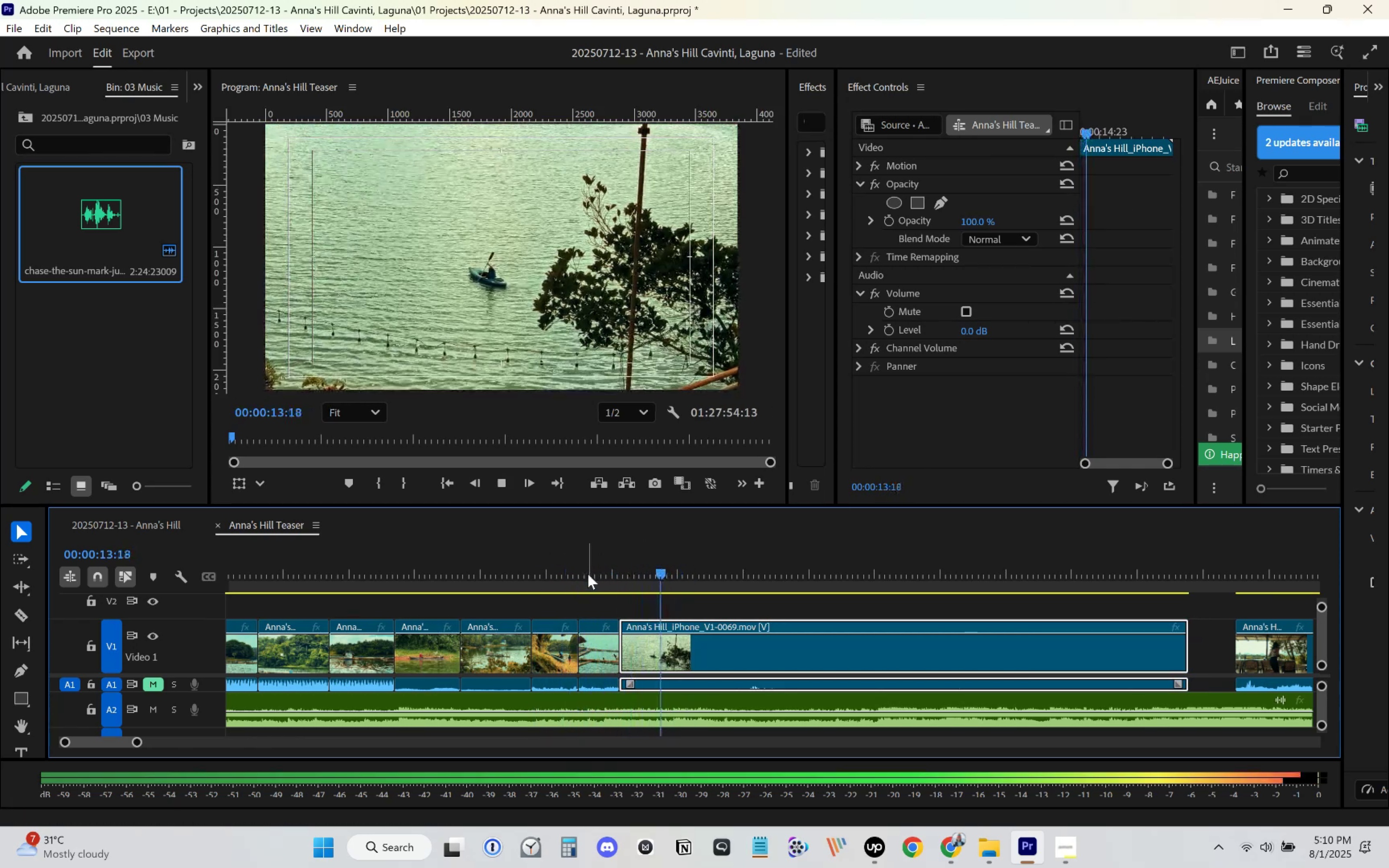 
left_click_drag(start_coordinate=[617, 568], to_coordinate=[639, 567])
 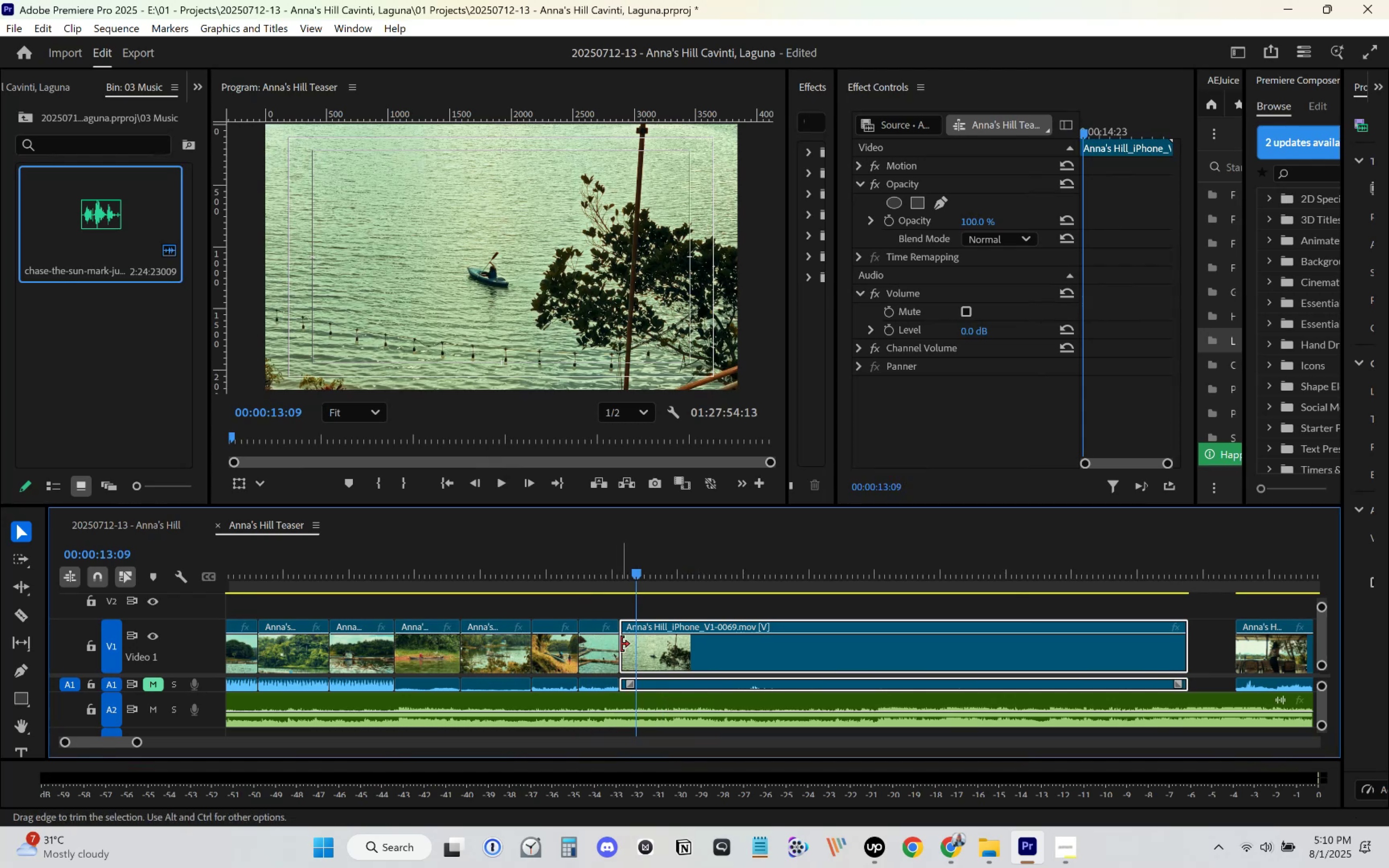 
left_click_drag(start_coordinate=[626, 647], to_coordinate=[647, 646])
 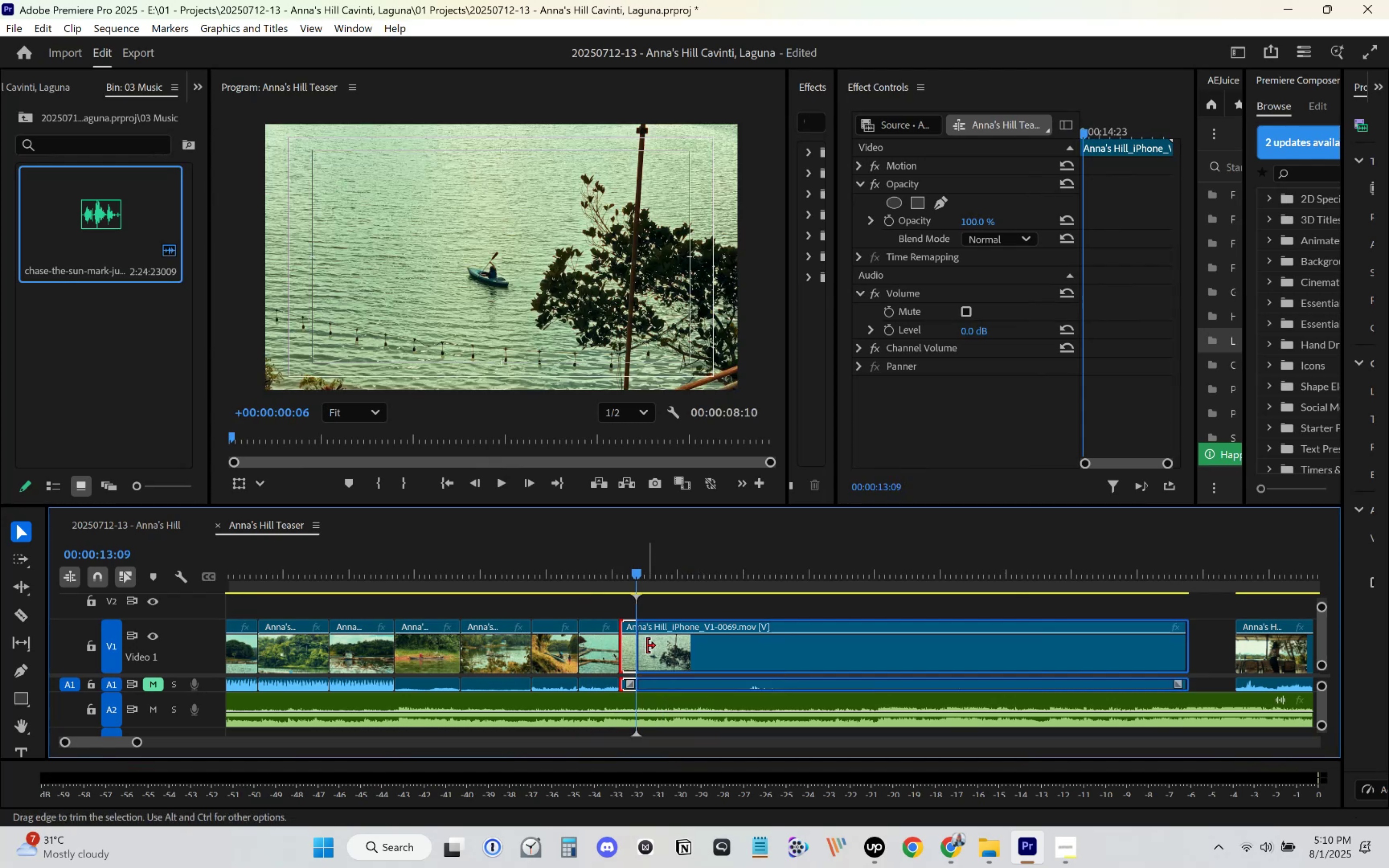 
left_click_drag(start_coordinate=[671, 653], to_coordinate=[659, 655])
 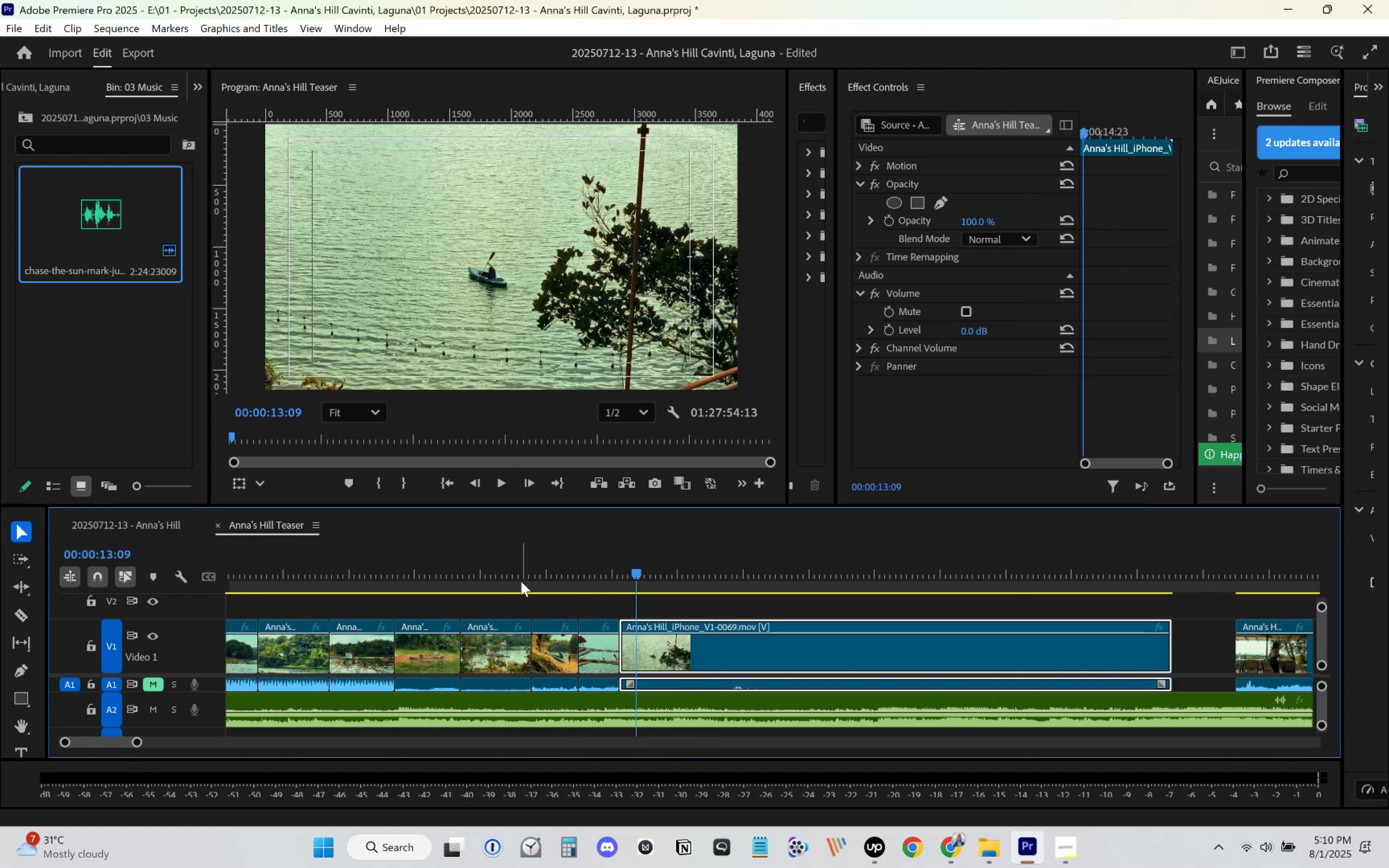 
left_click([522, 572])
 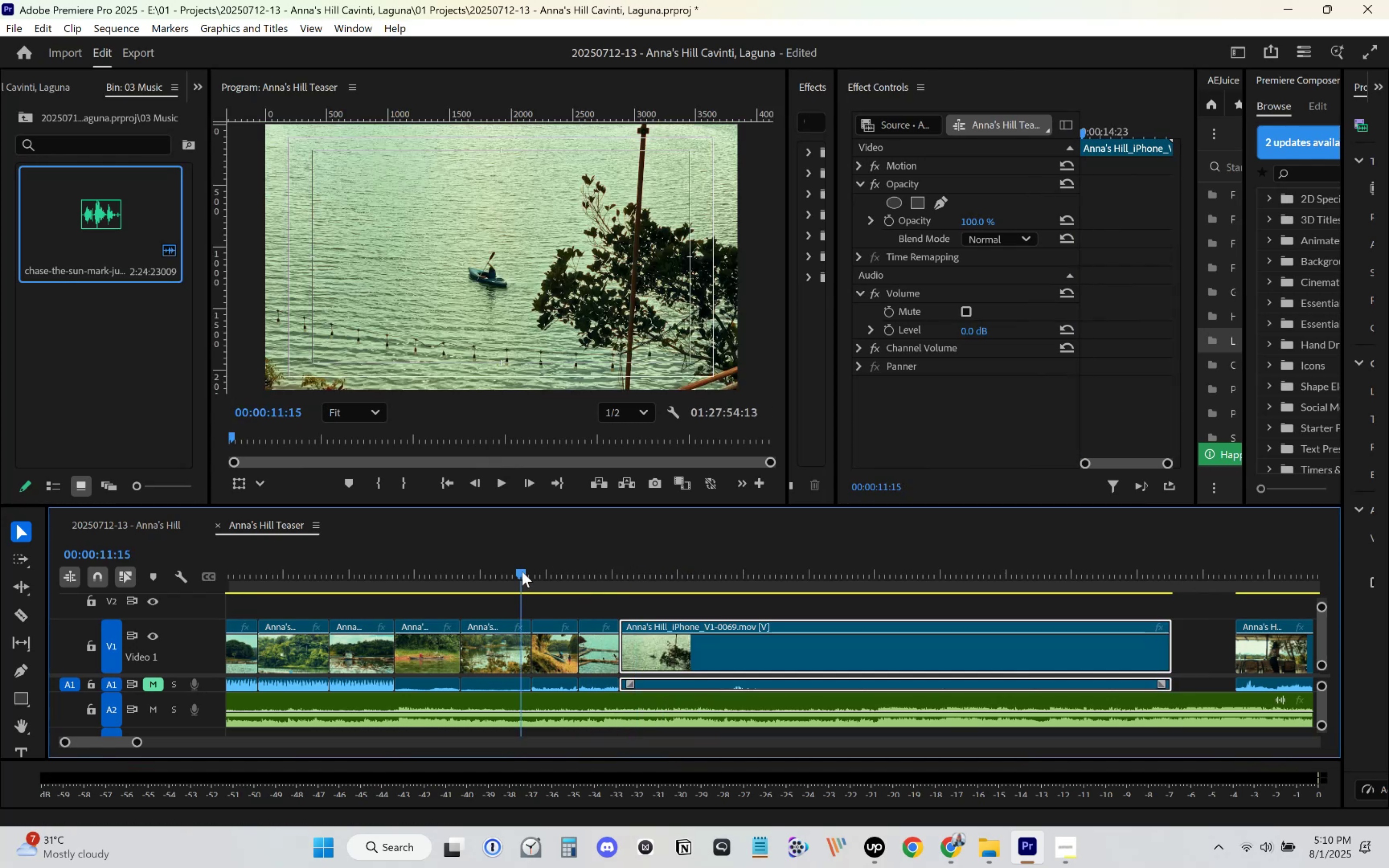 
key(Space)
 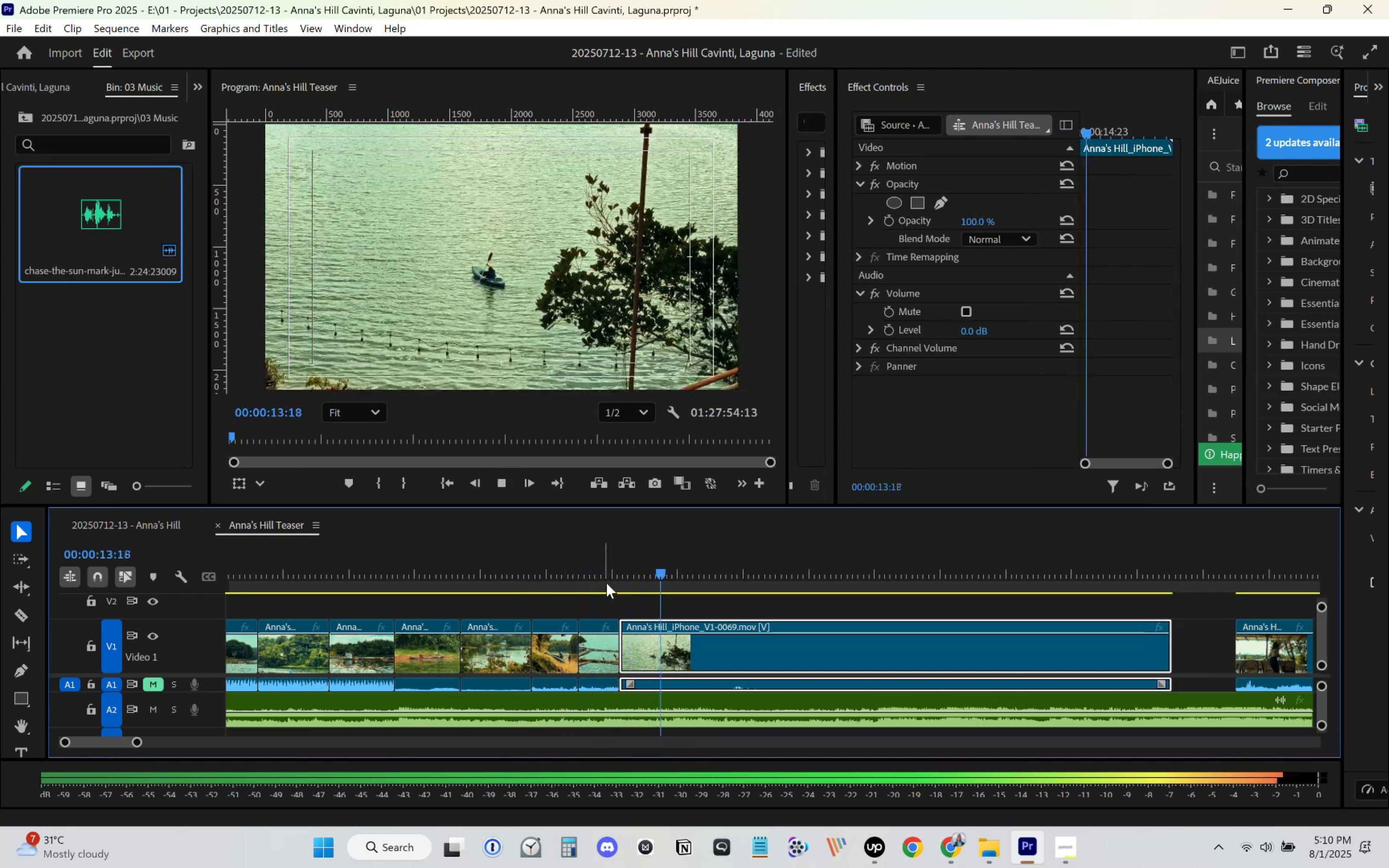 
key(Space)
 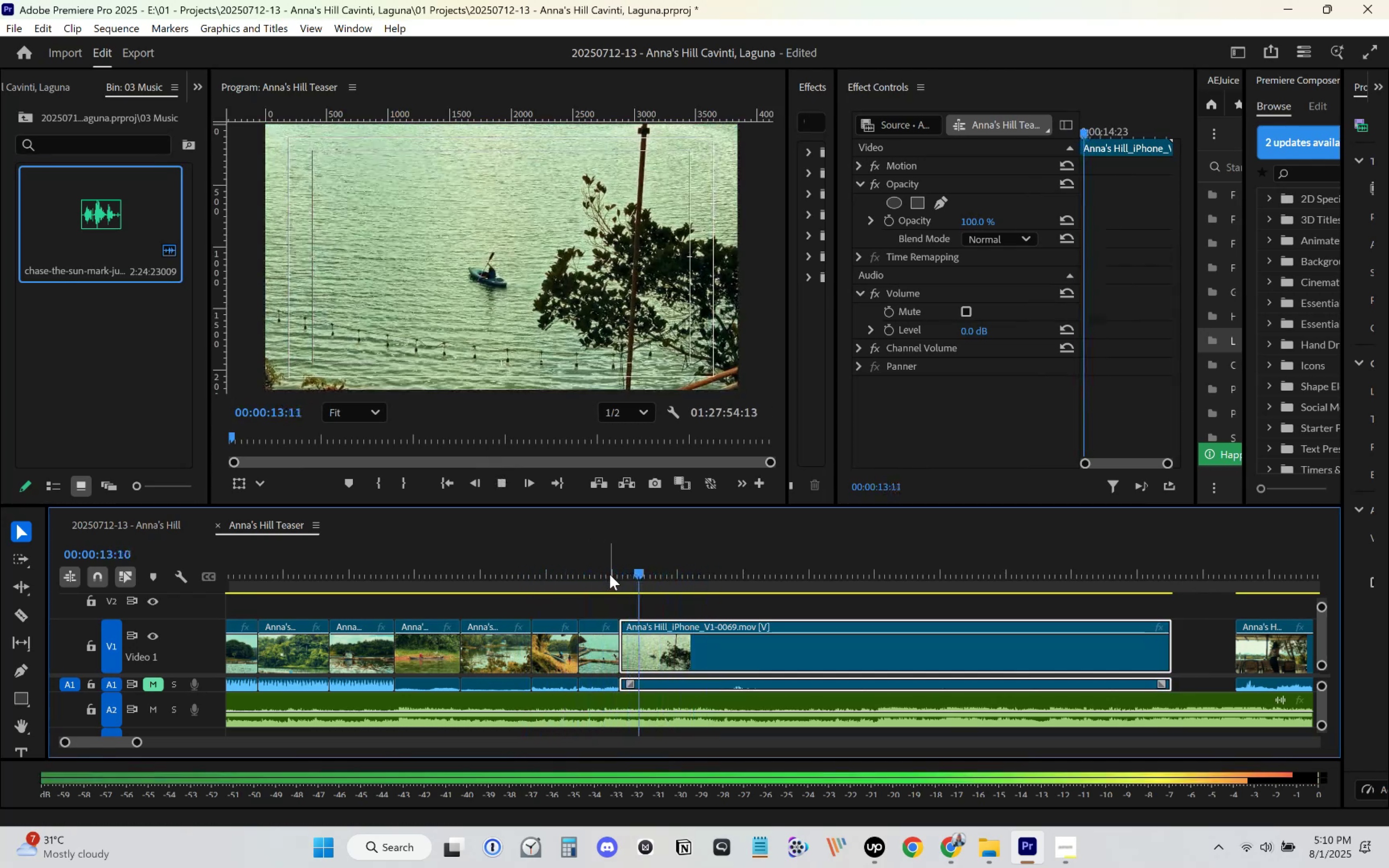 
left_click_drag(start_coordinate=[610, 575], to_coordinate=[645, 573])
 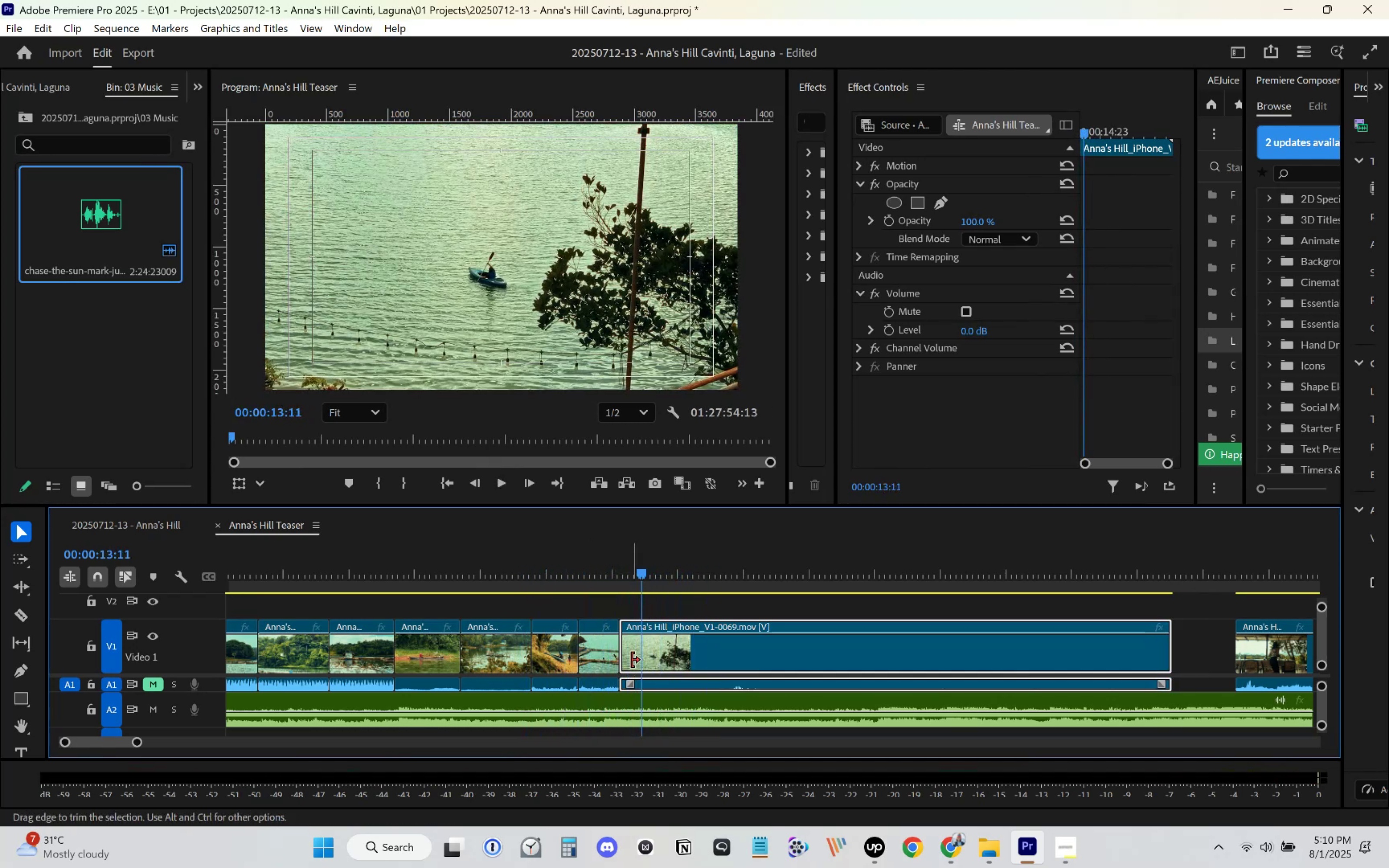 
left_click_drag(start_coordinate=[628, 658], to_coordinate=[649, 653])
 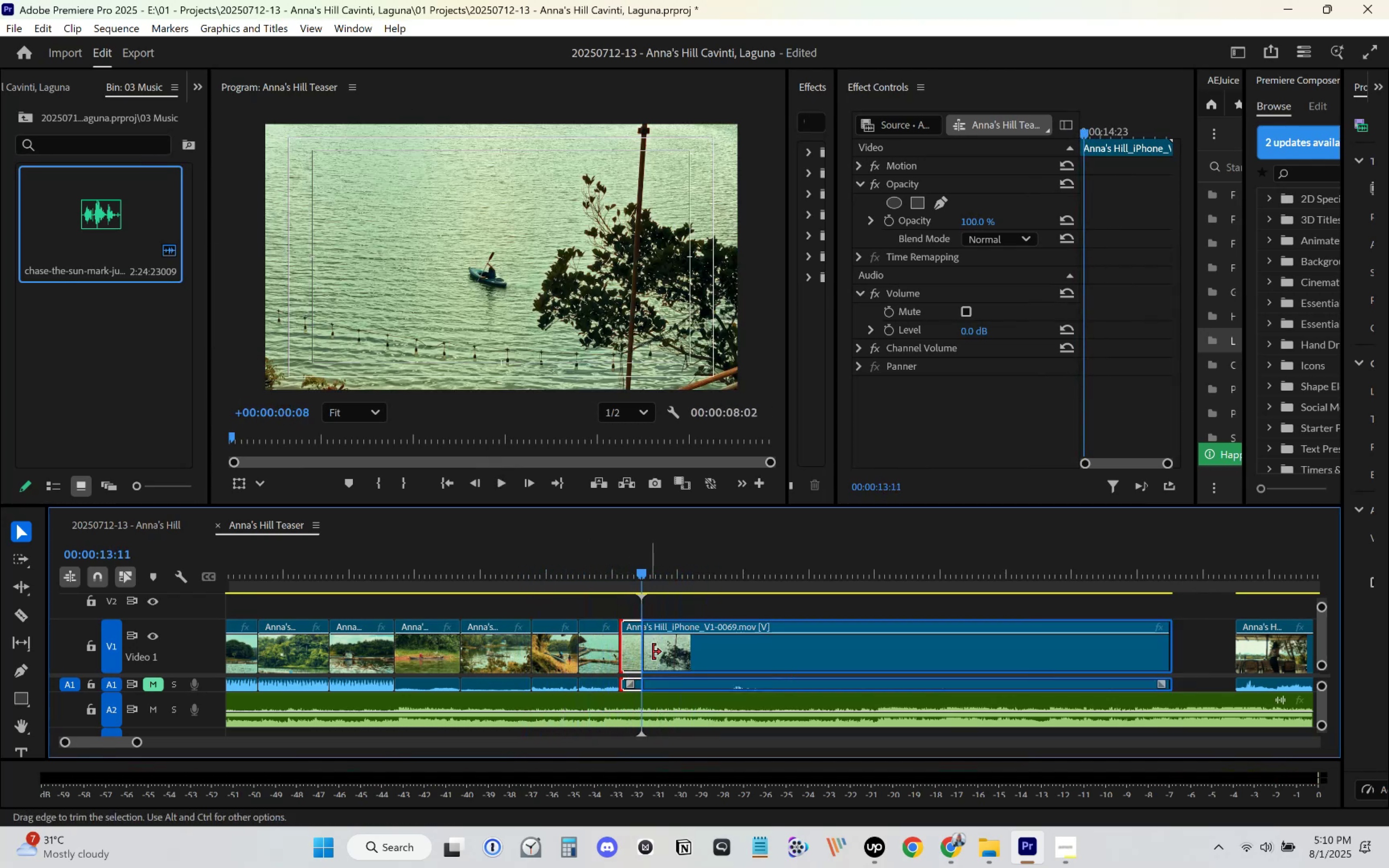 
left_click_drag(start_coordinate=[668, 651], to_coordinate=[645, 652])
 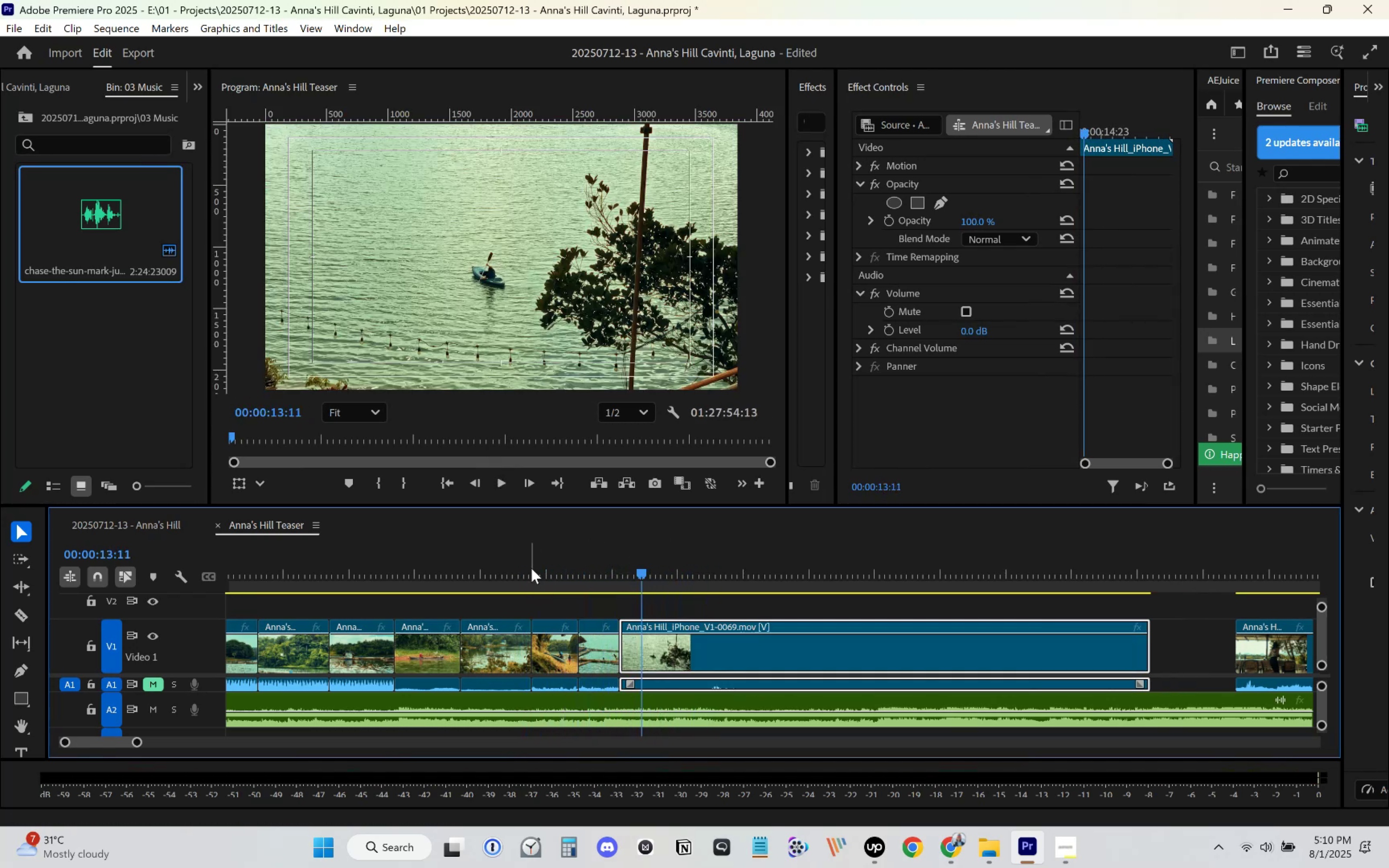 
left_click([530, 560])
 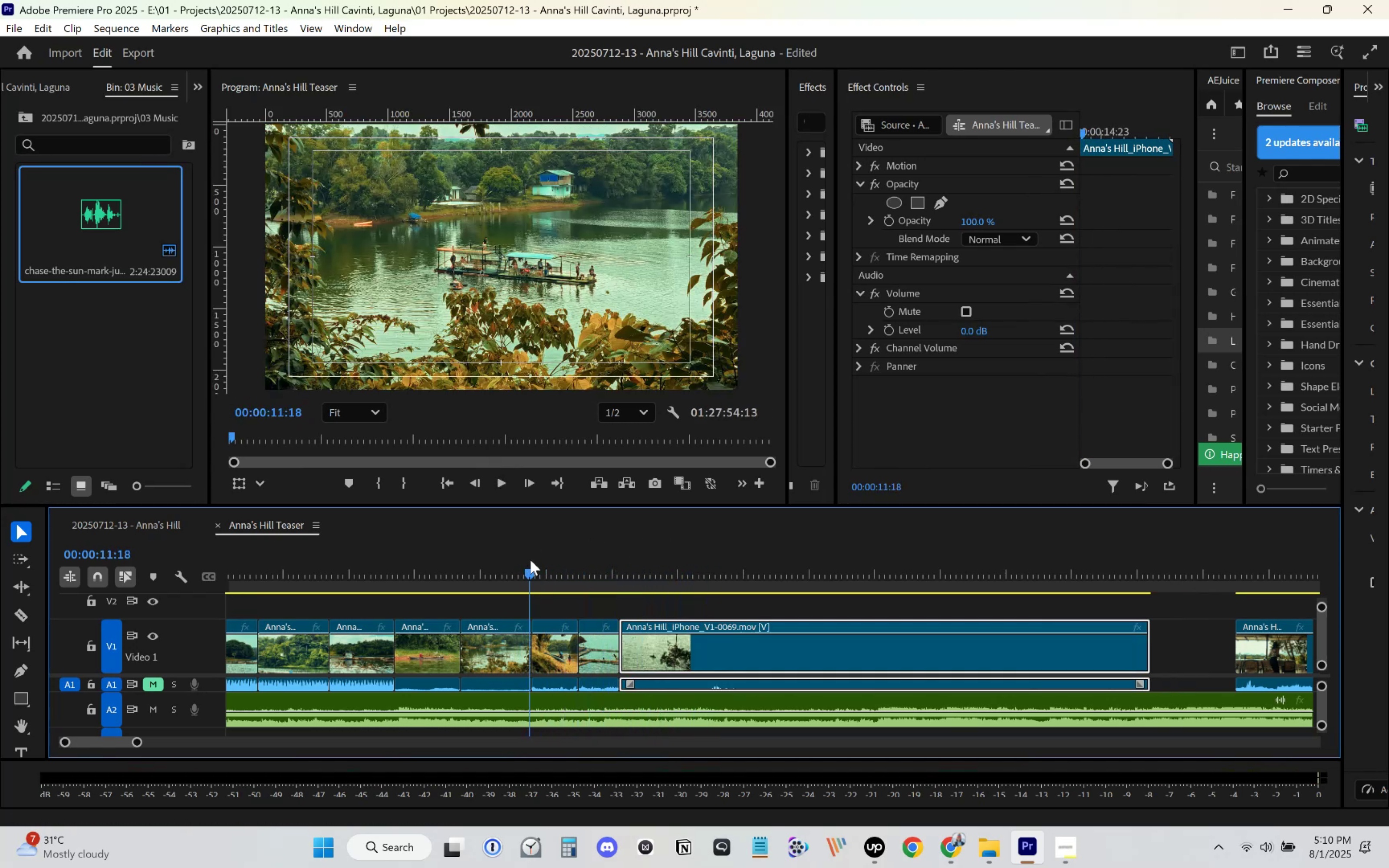 
key(Space)
 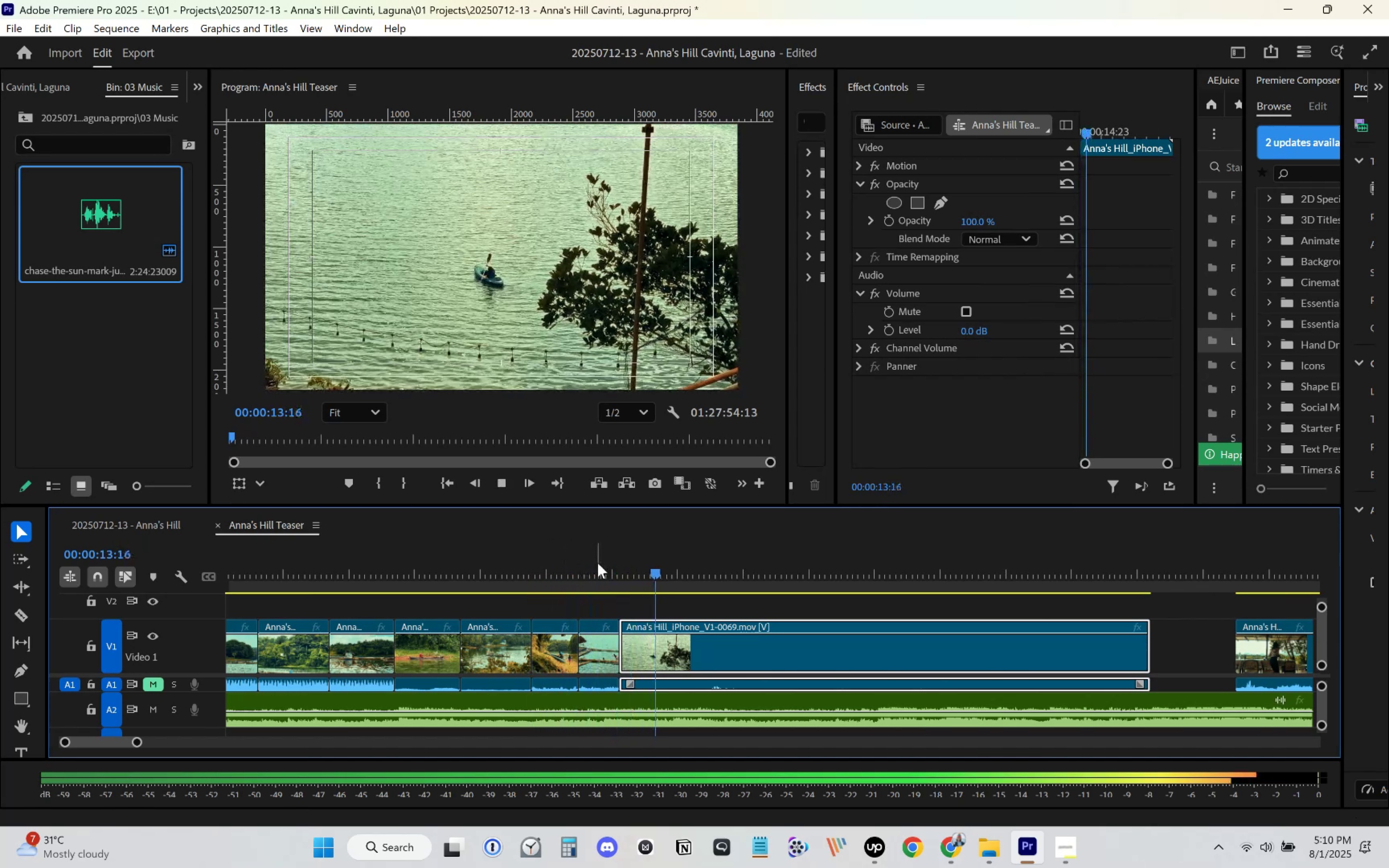 
left_click([598, 563])
 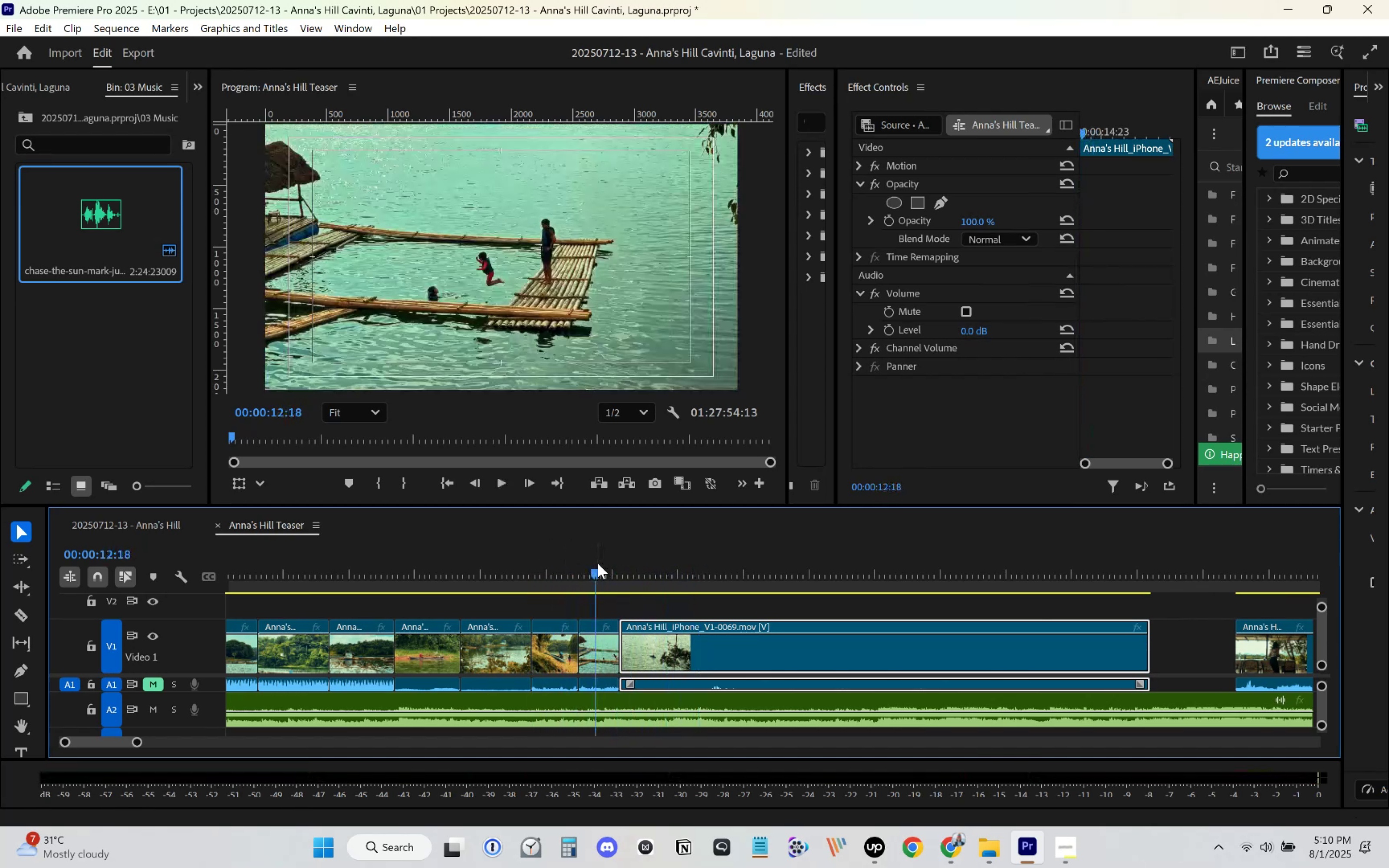 
key(Space)
 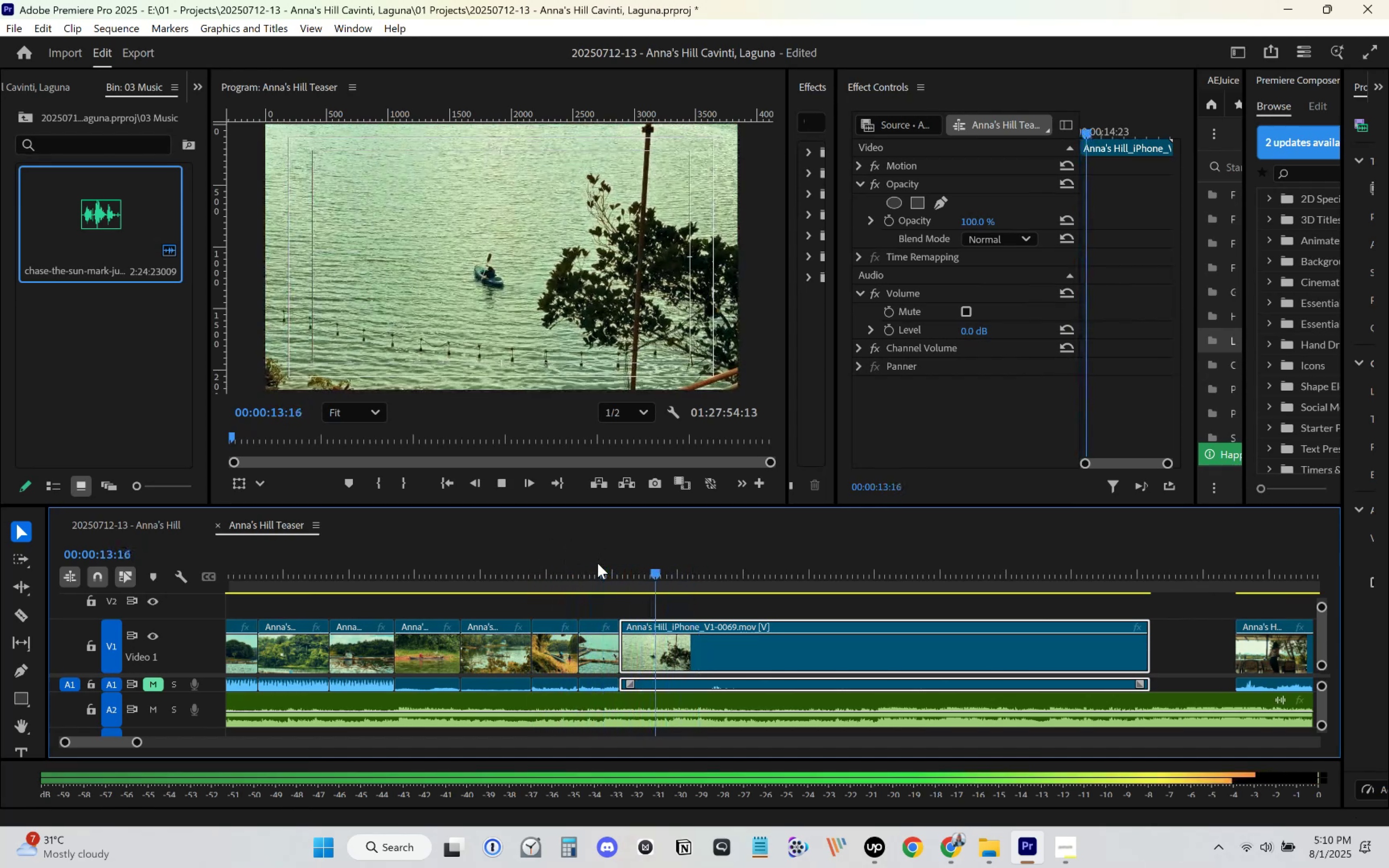 
key(Space)
 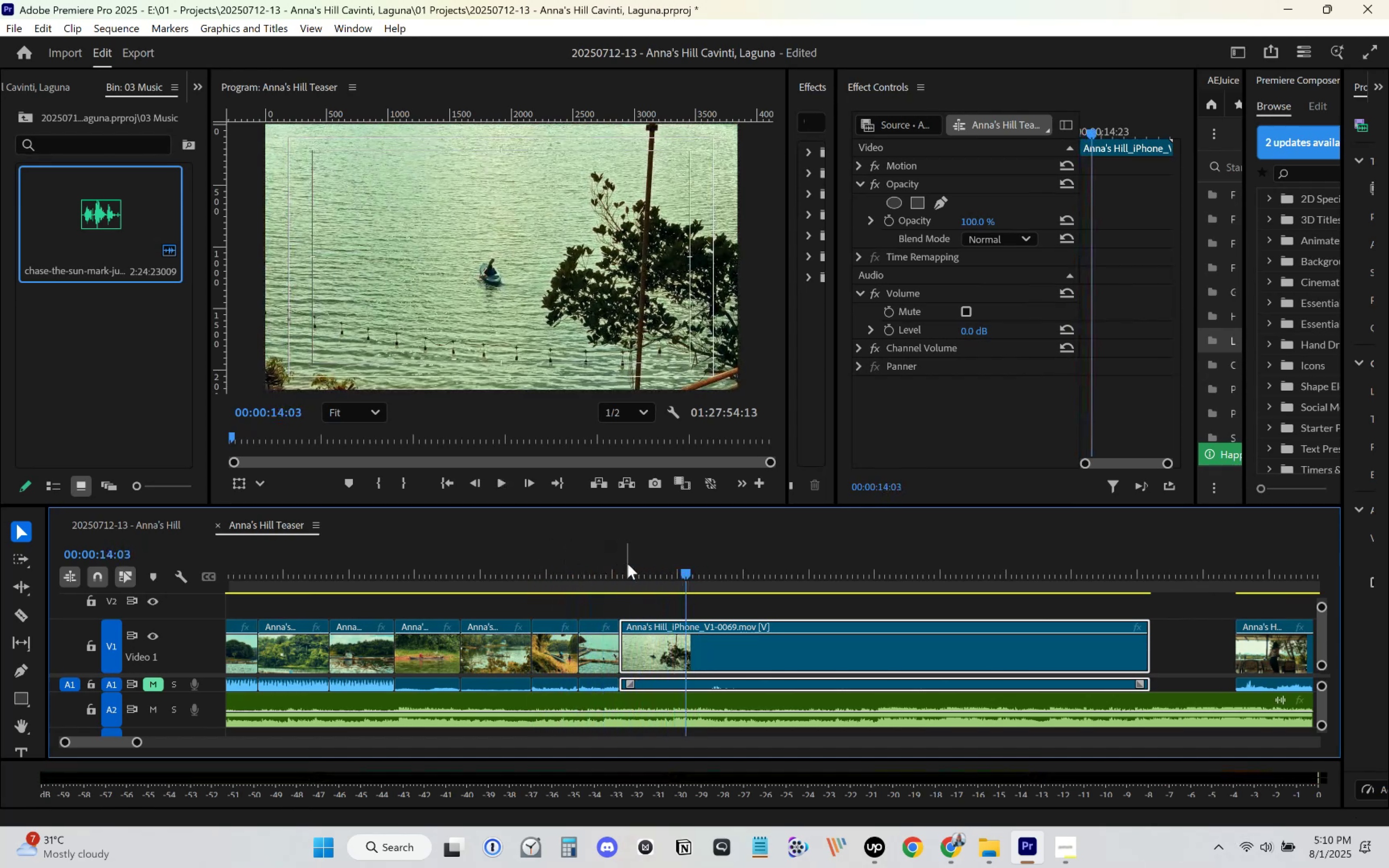 
key(Control+ControlLeft)
 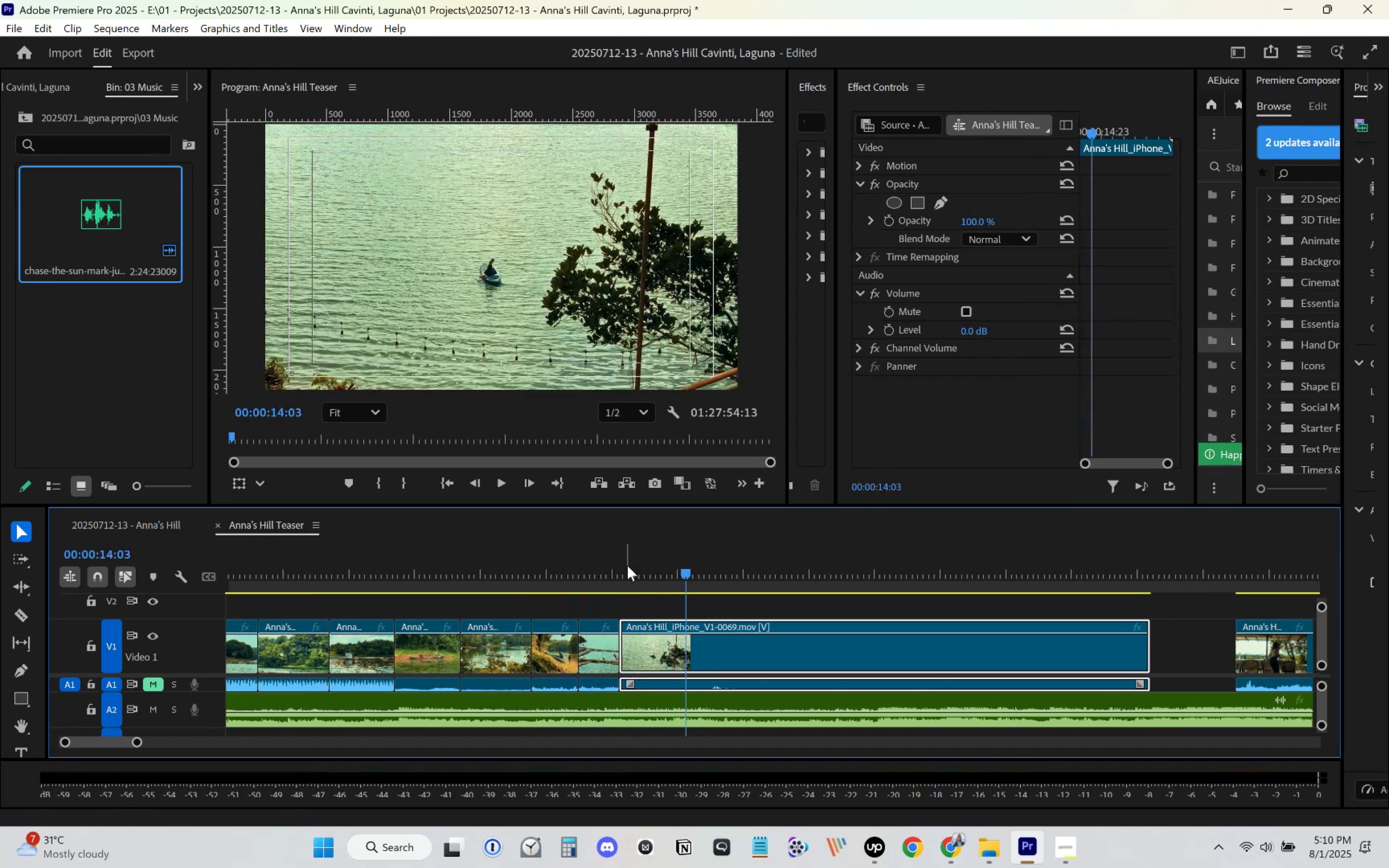 
key(Control+Z)
 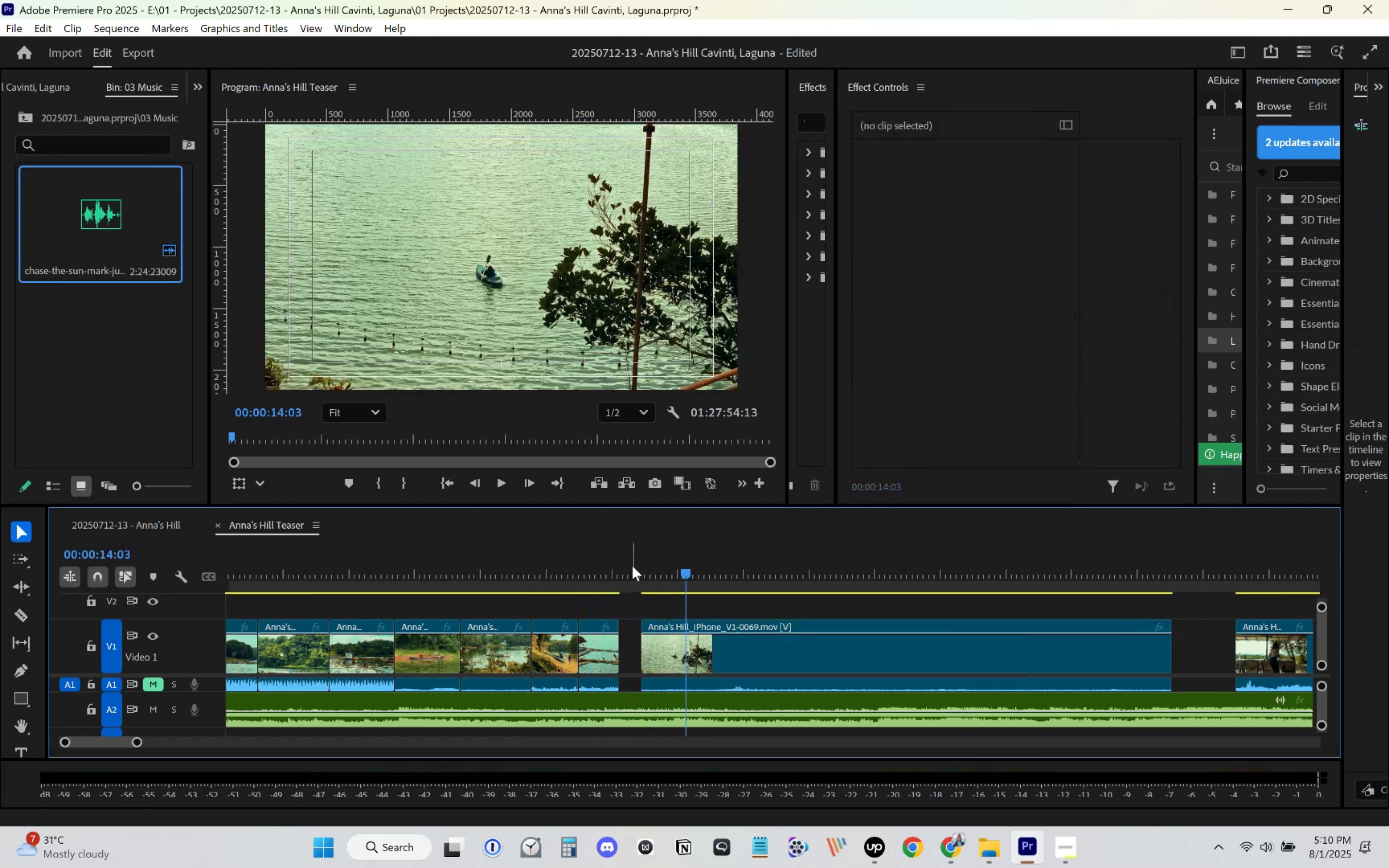 
key(Control+ControlLeft)
 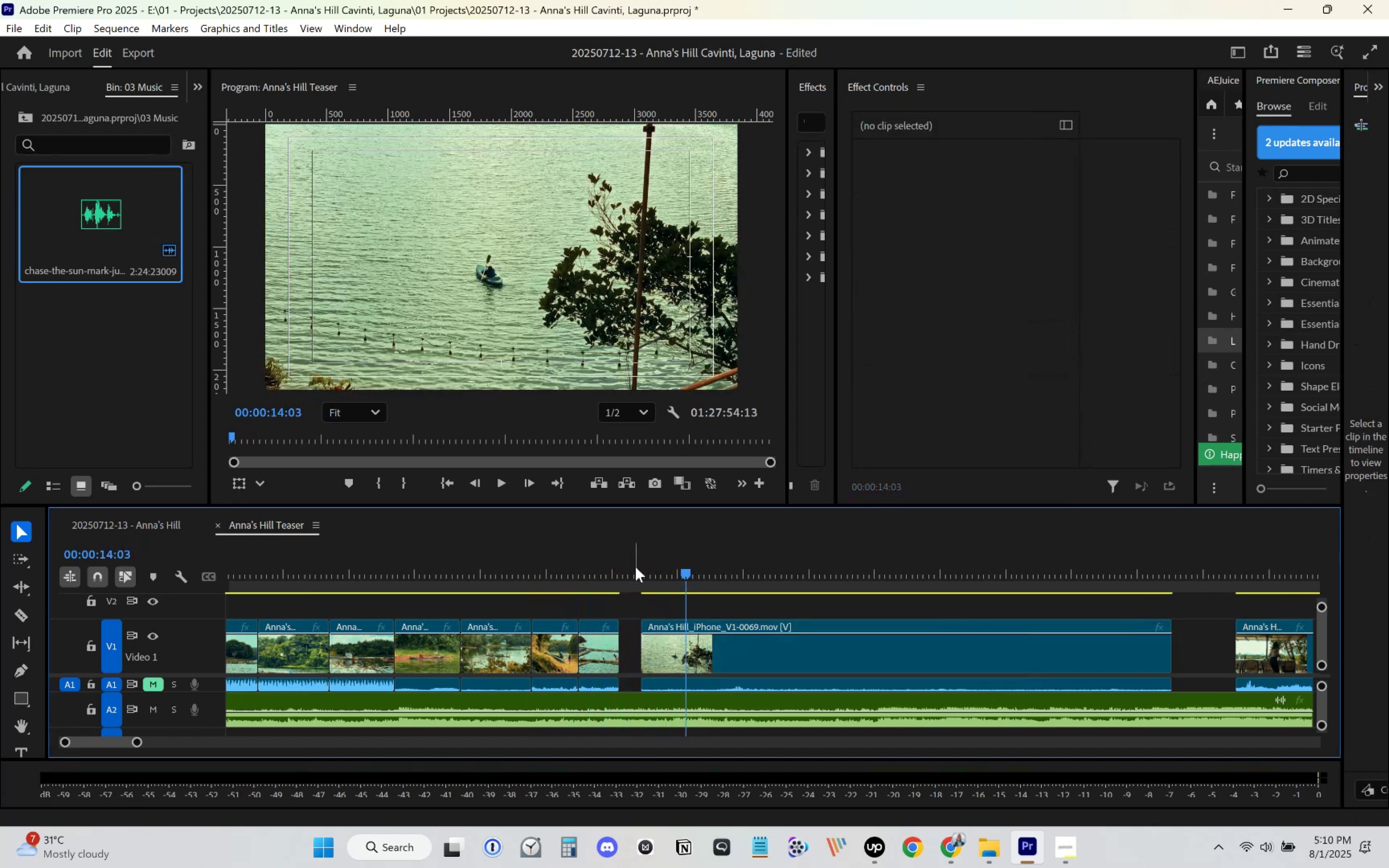 
key(Control+Z)
 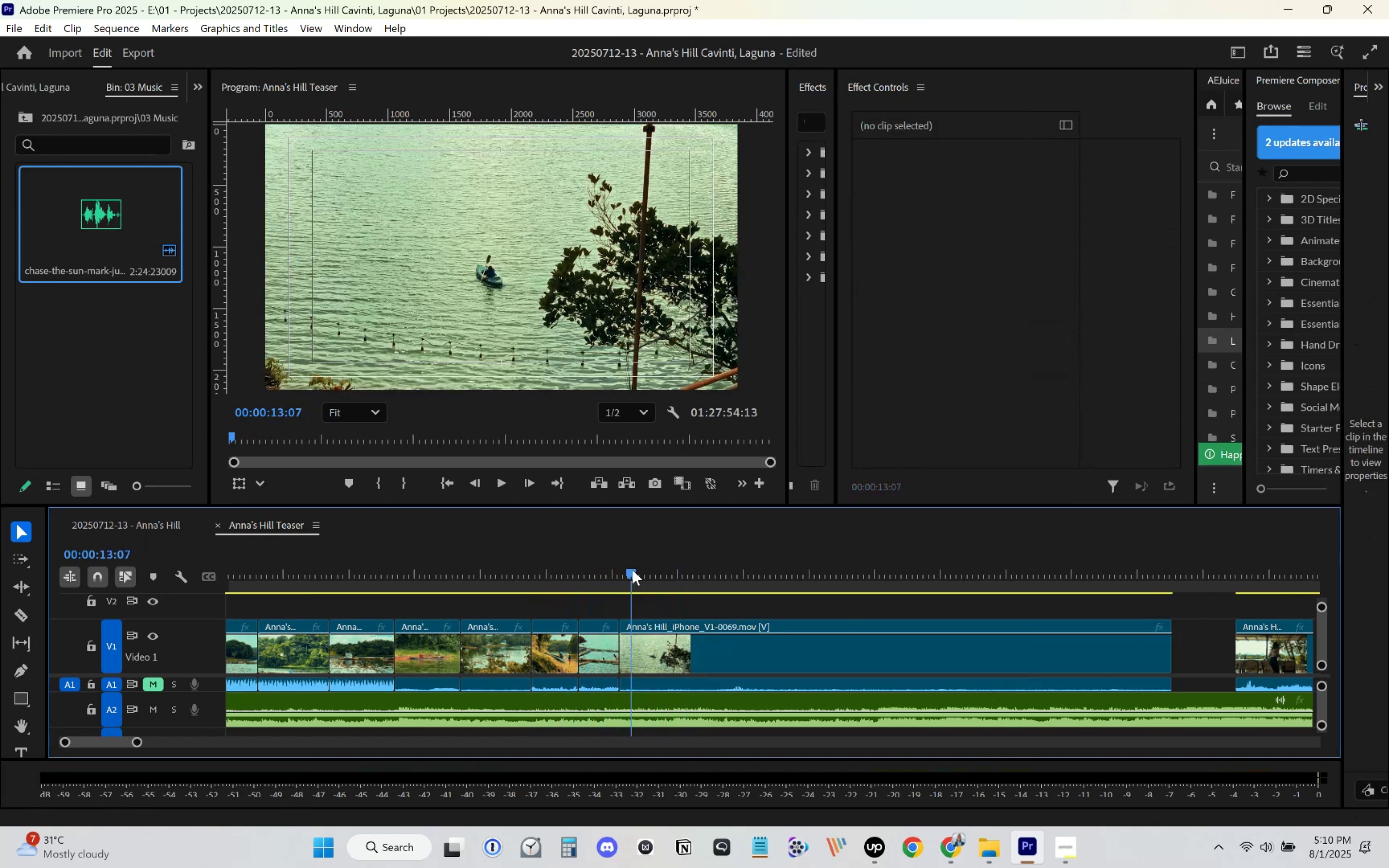 
left_click([632, 570])
 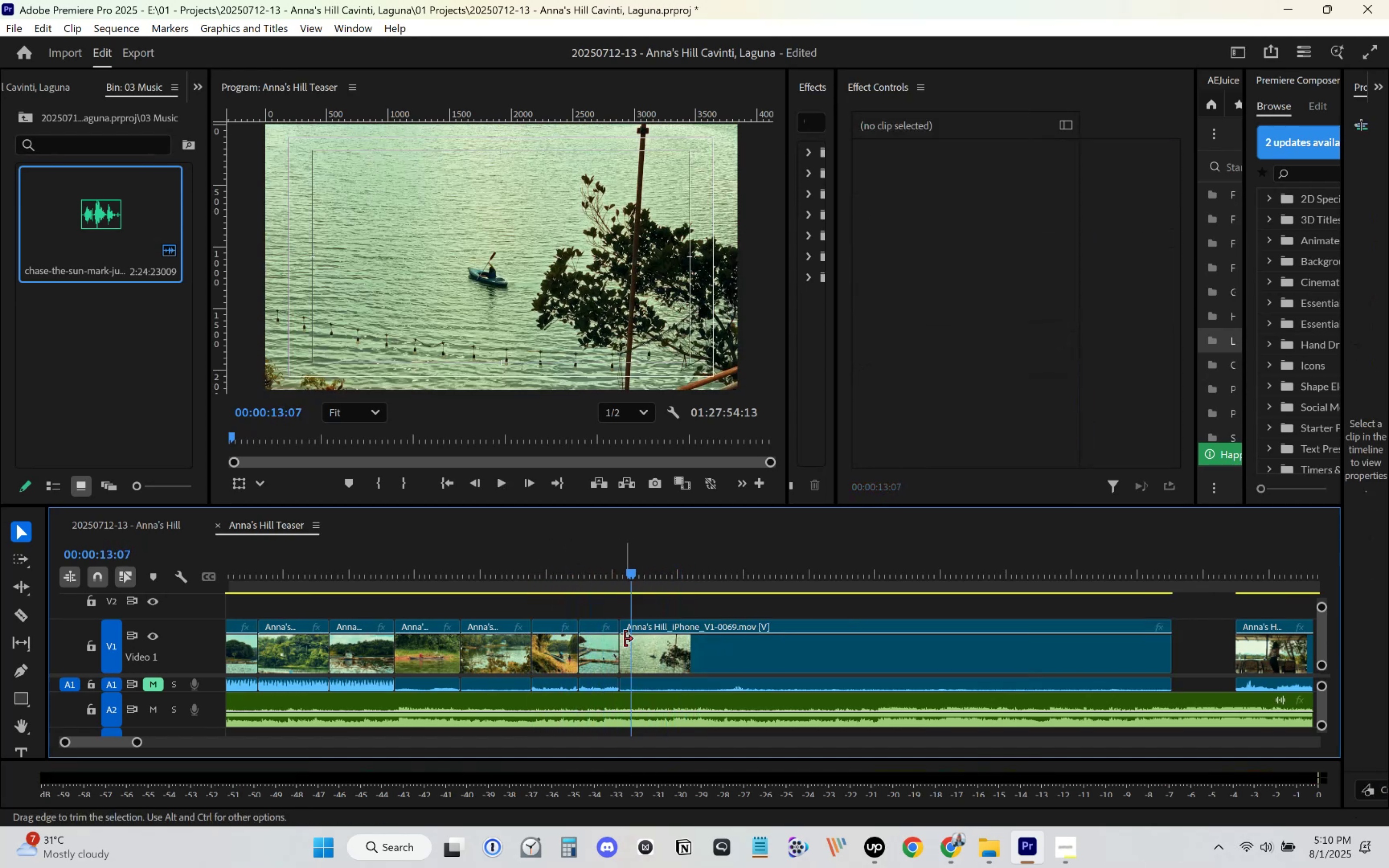 
left_click_drag(start_coordinate=[624, 652], to_coordinate=[629, 653])
 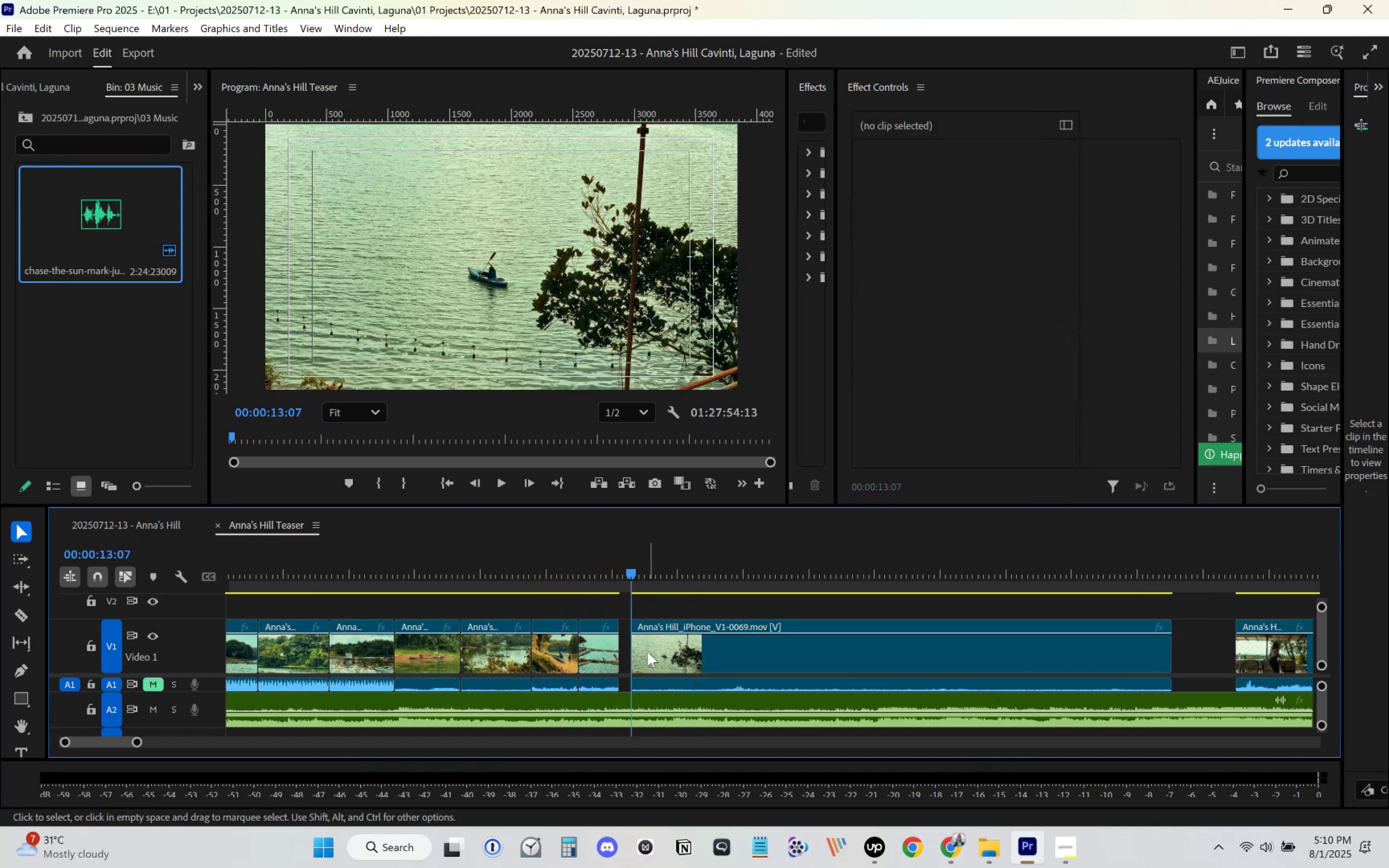 
left_click_drag(start_coordinate=[648, 652], to_coordinate=[638, 653])
 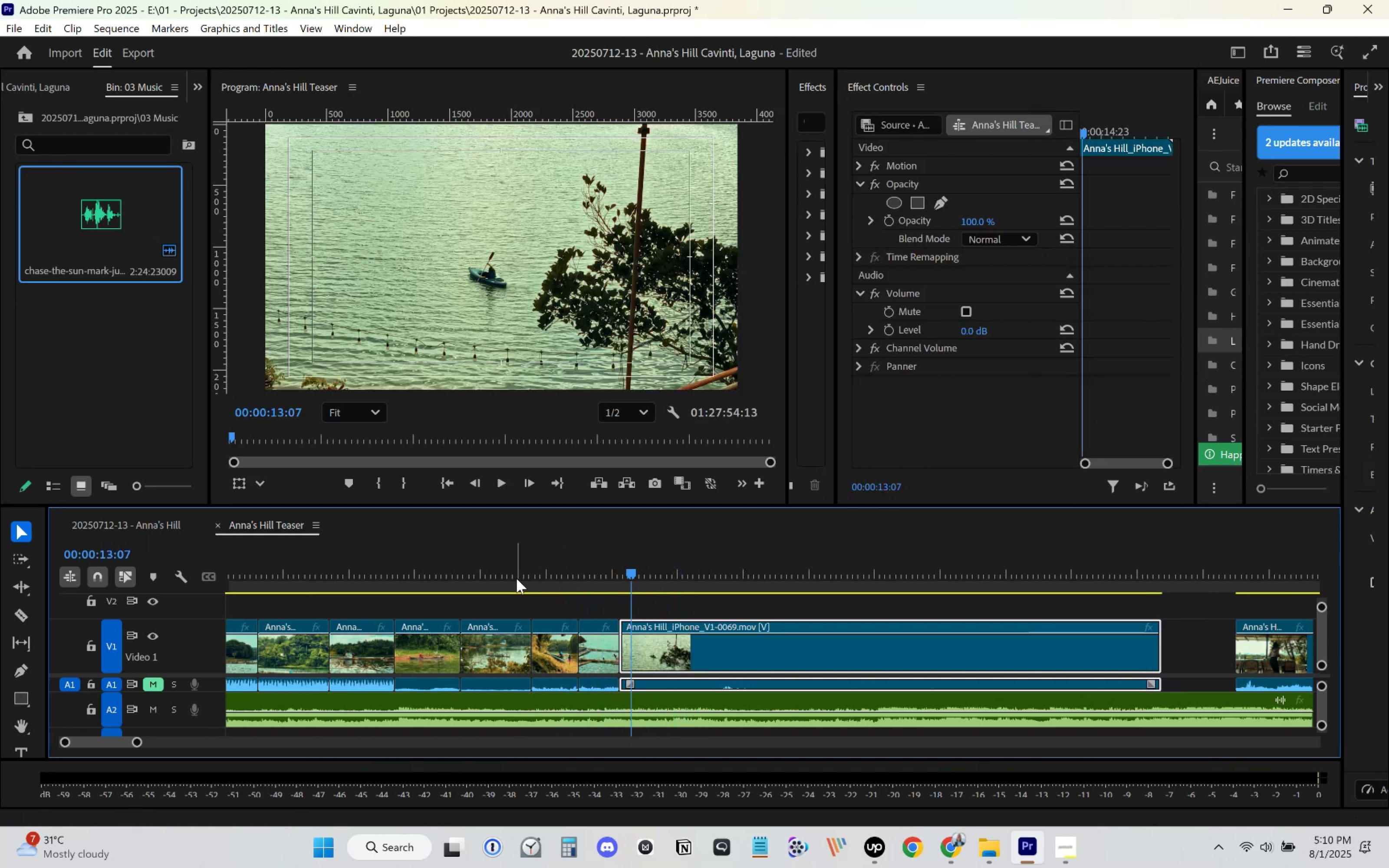 
left_click([463, 564])
 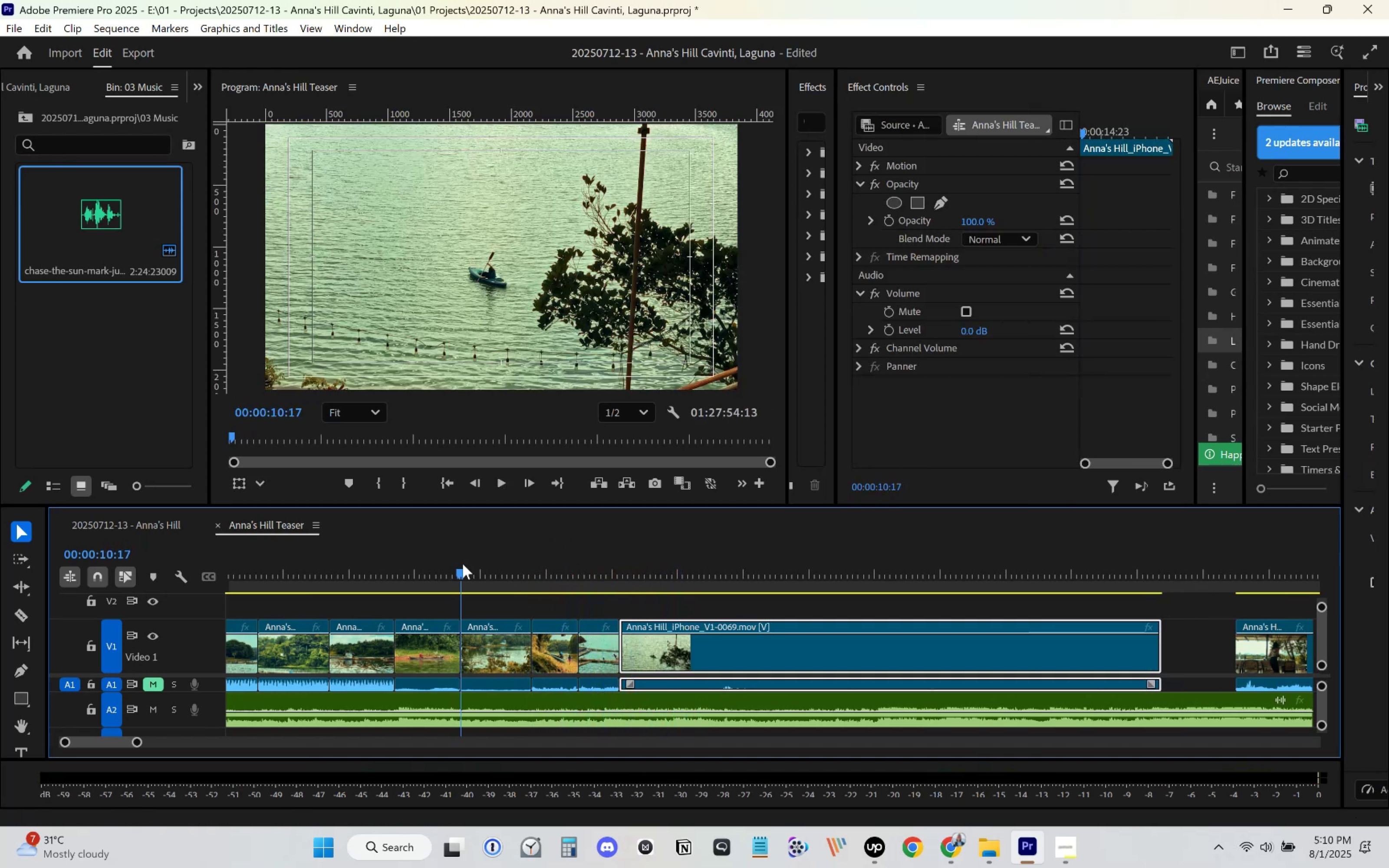 
key(Space)
 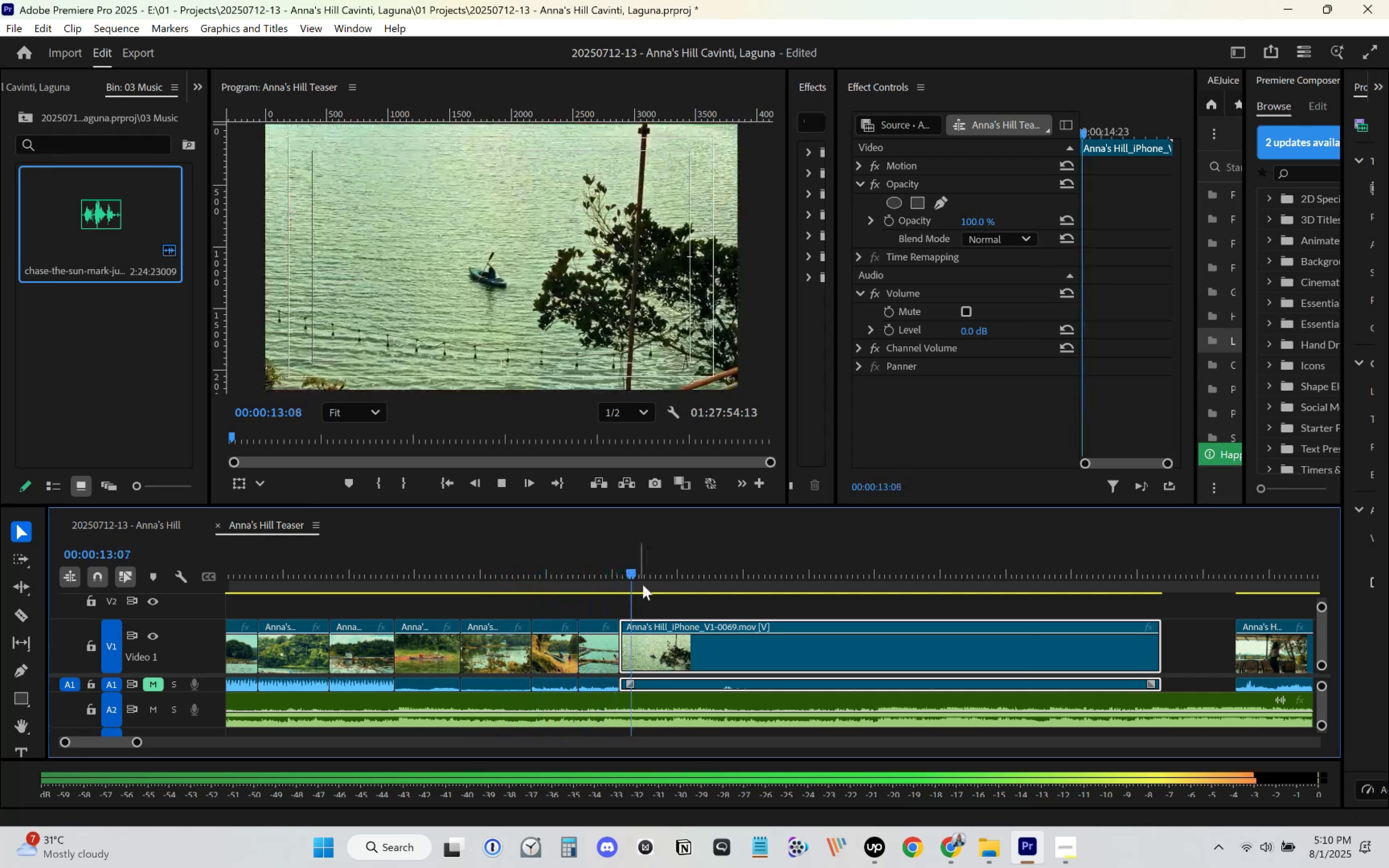 
left_click([613, 561])
 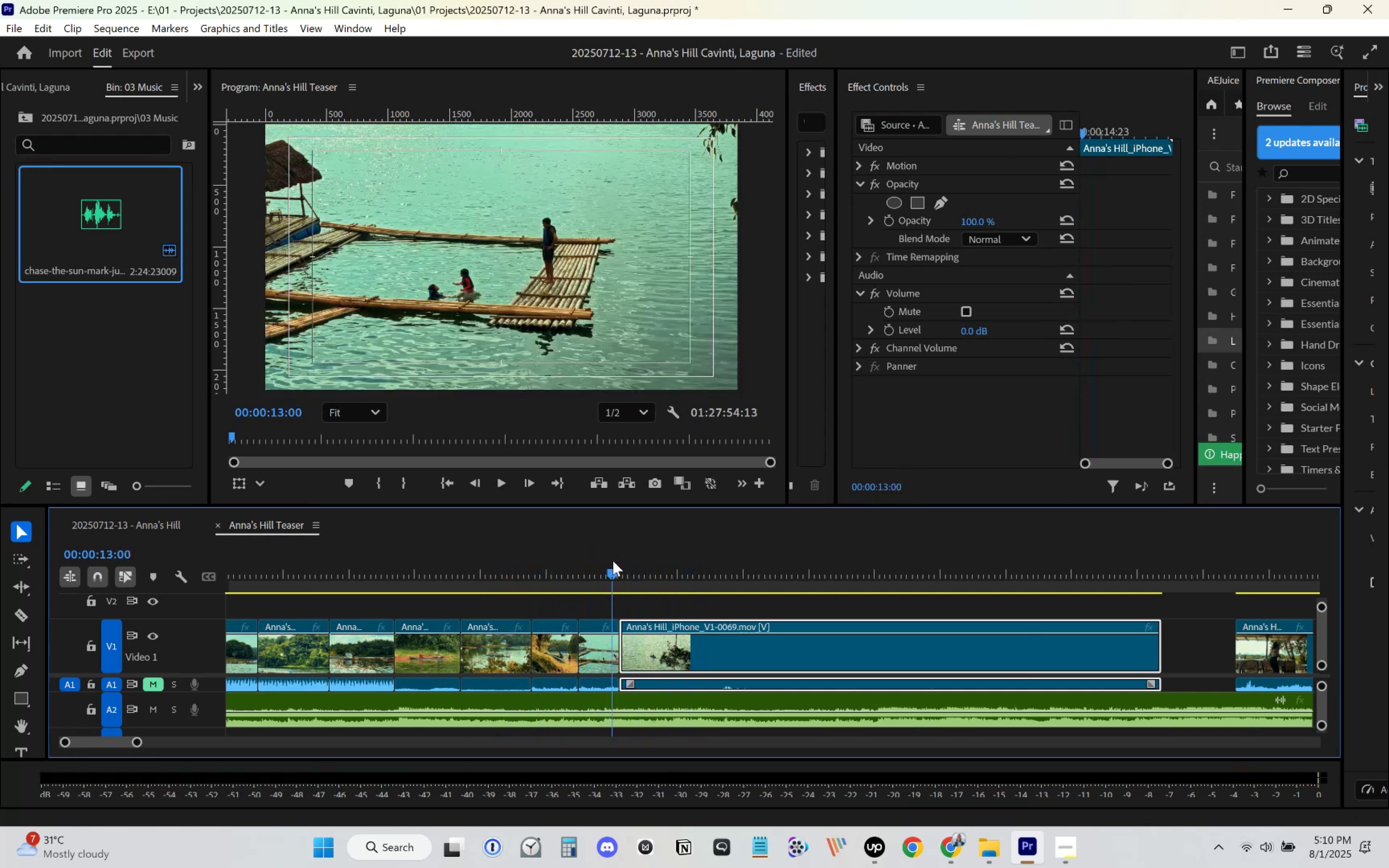 
key(Space)
 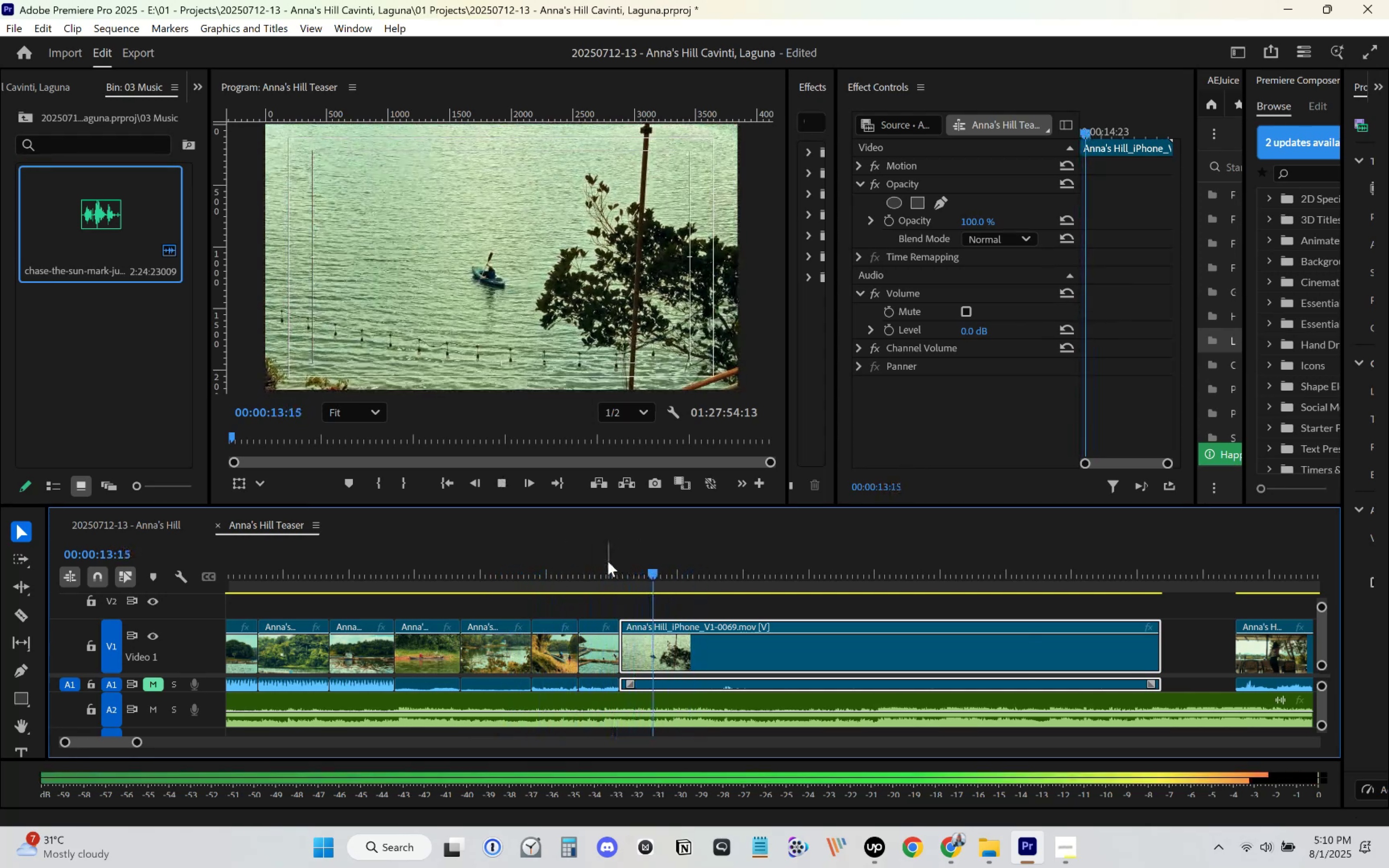 
left_click([575, 561])
 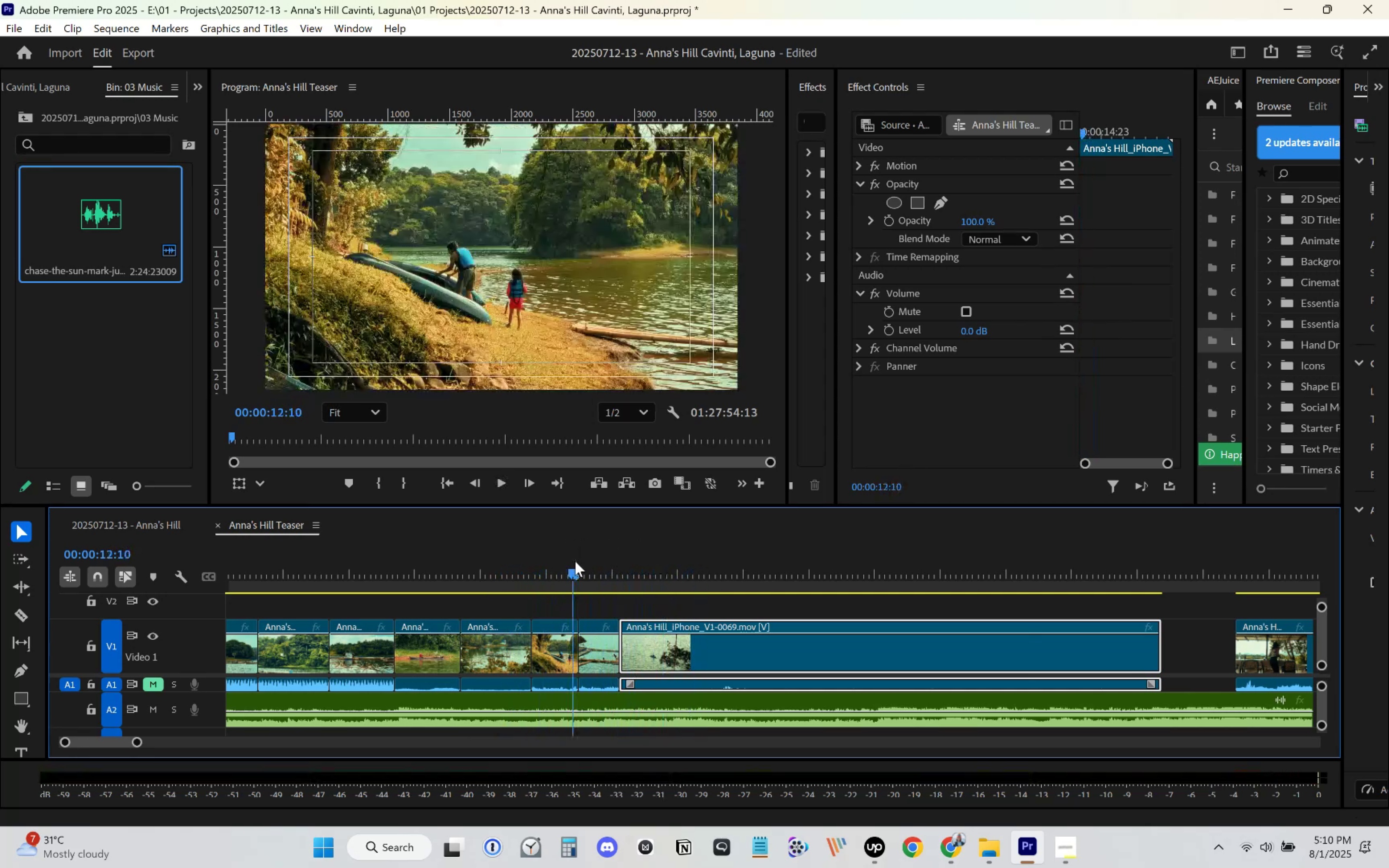 
key(Space)
 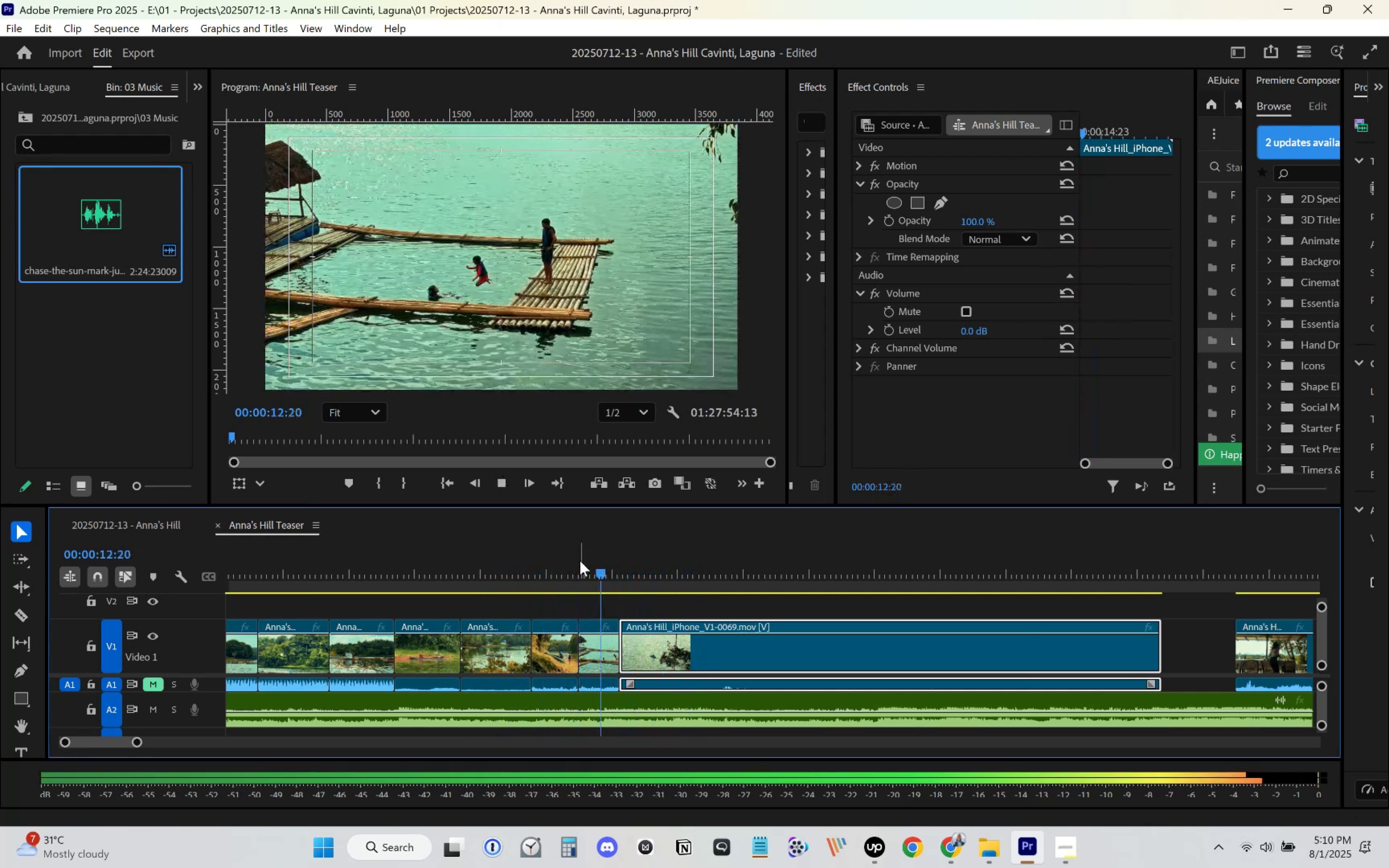 
key(Space)
 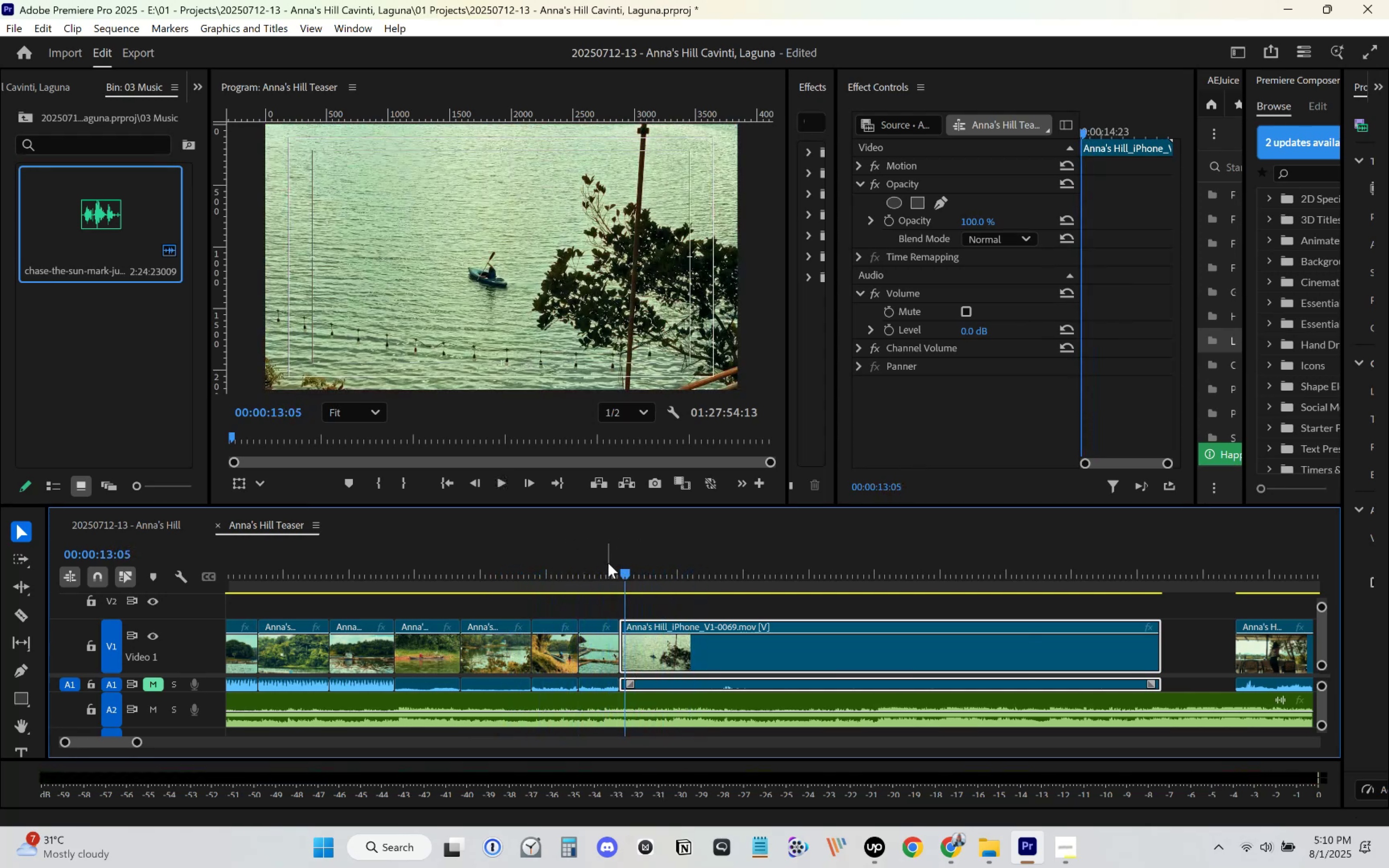 
left_click_drag(start_coordinate=[568, 562], to_coordinate=[583, 563])
 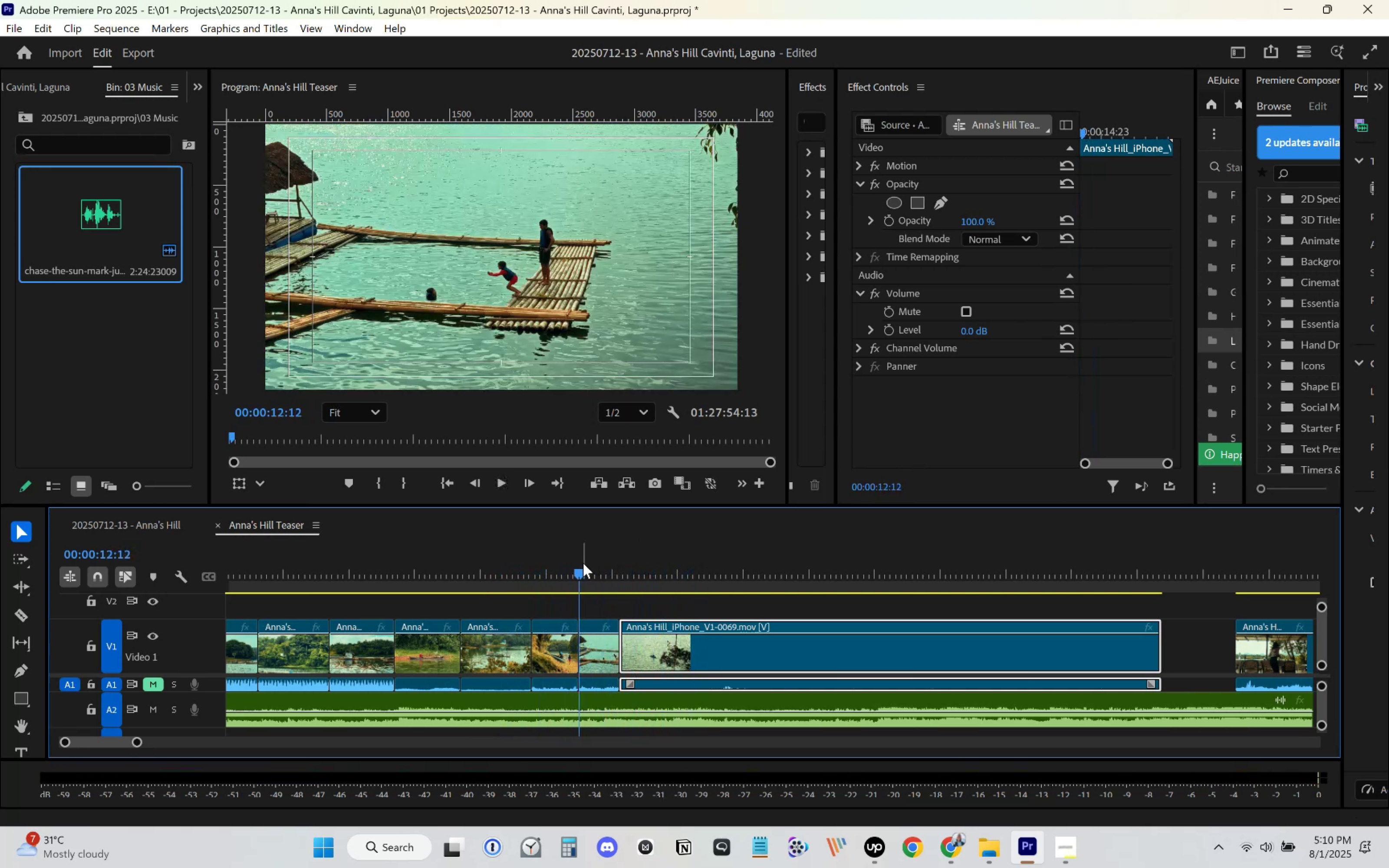 
key(Space)
 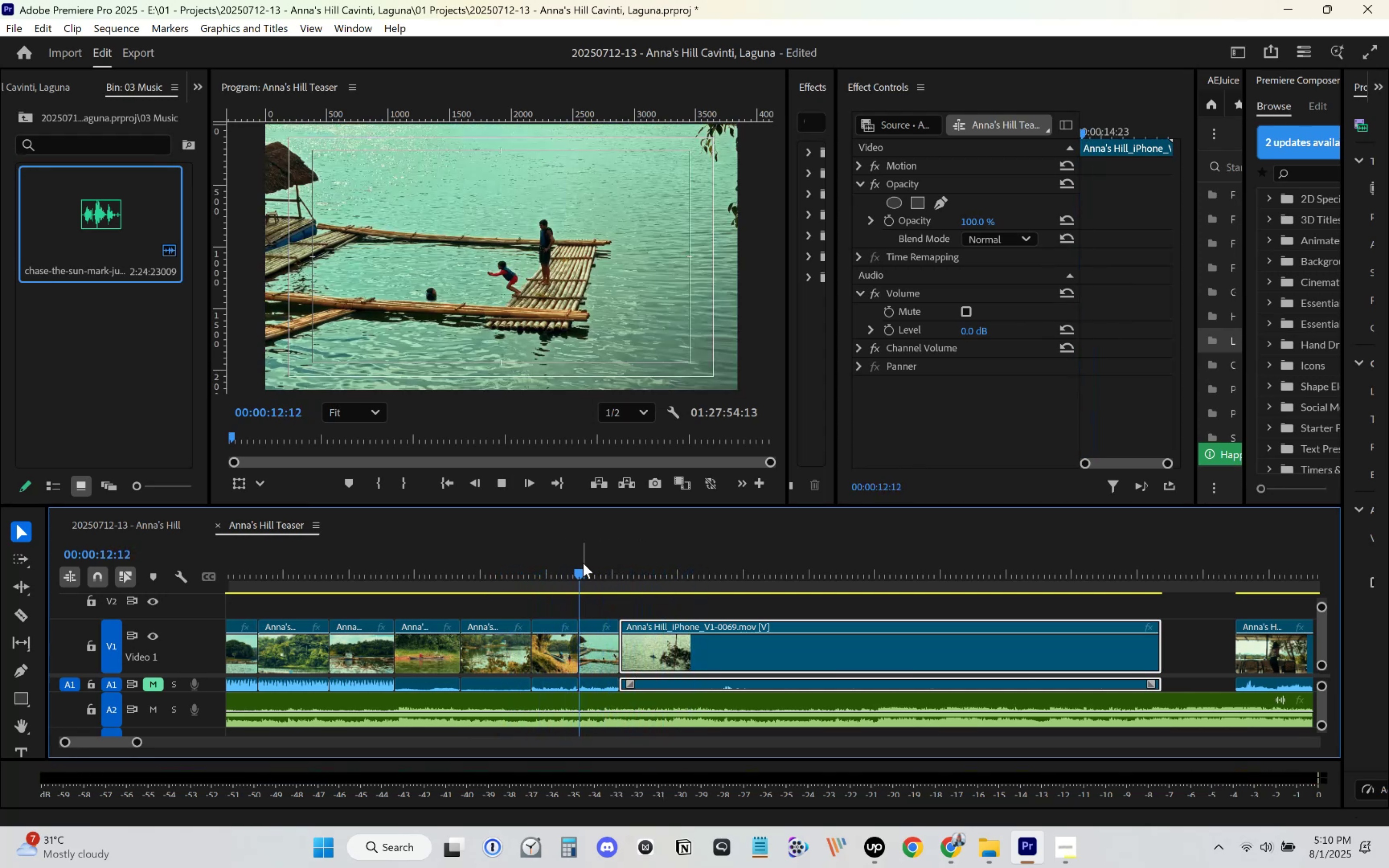 
left_click_drag(start_coordinate=[575, 564], to_coordinate=[571, 567])
 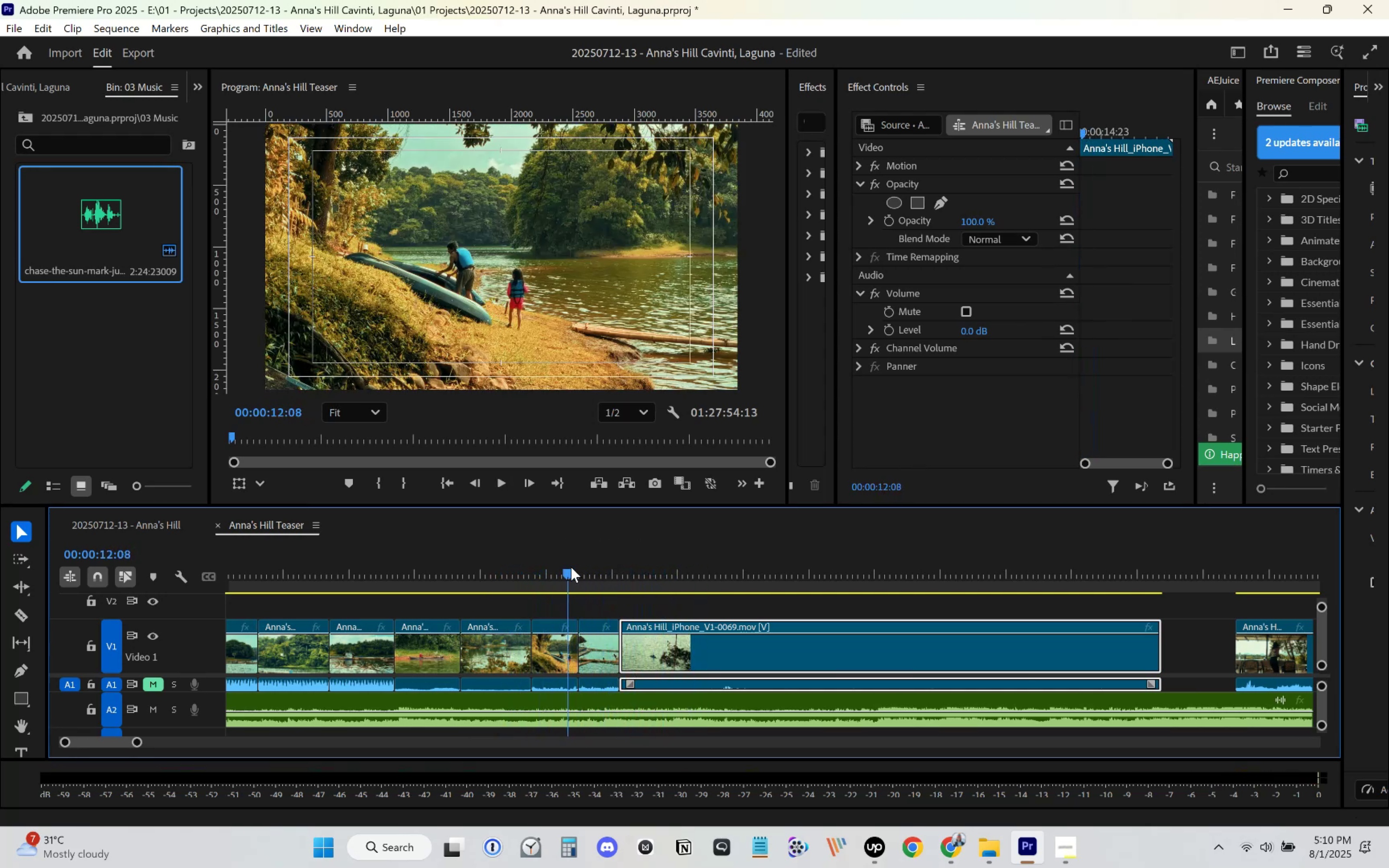 
key(Space)
 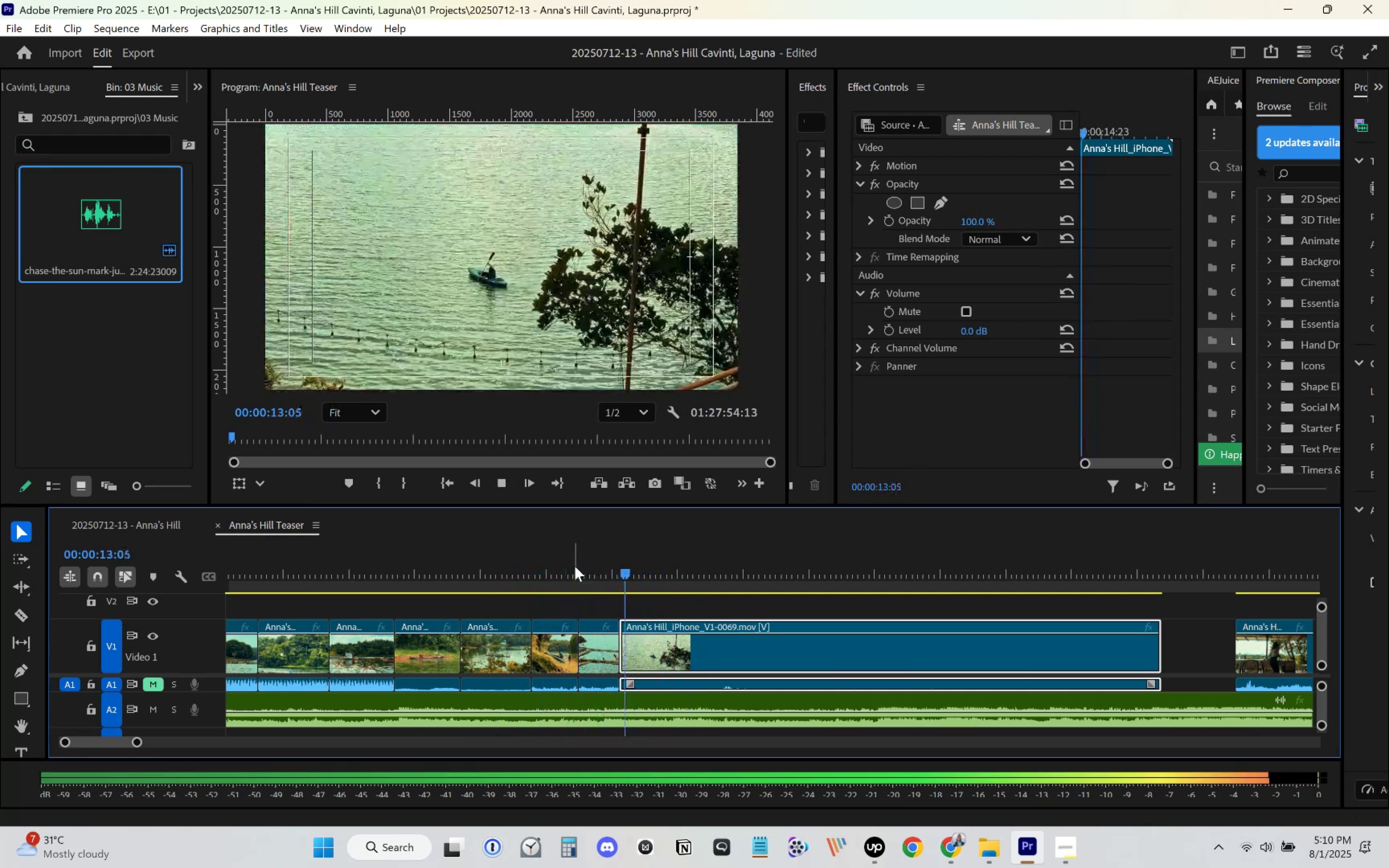 
left_click([575, 566])
 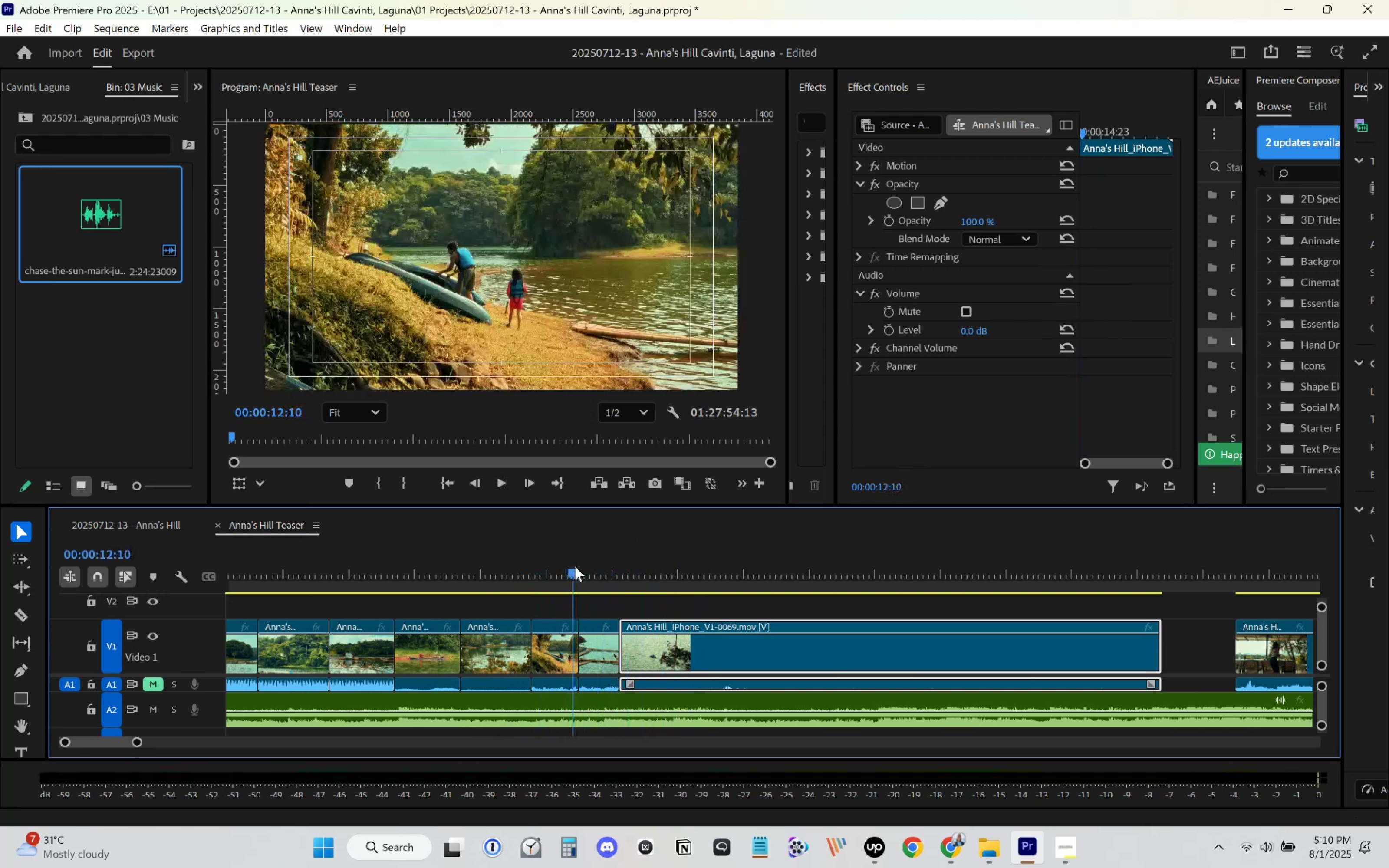 
key(Space)
 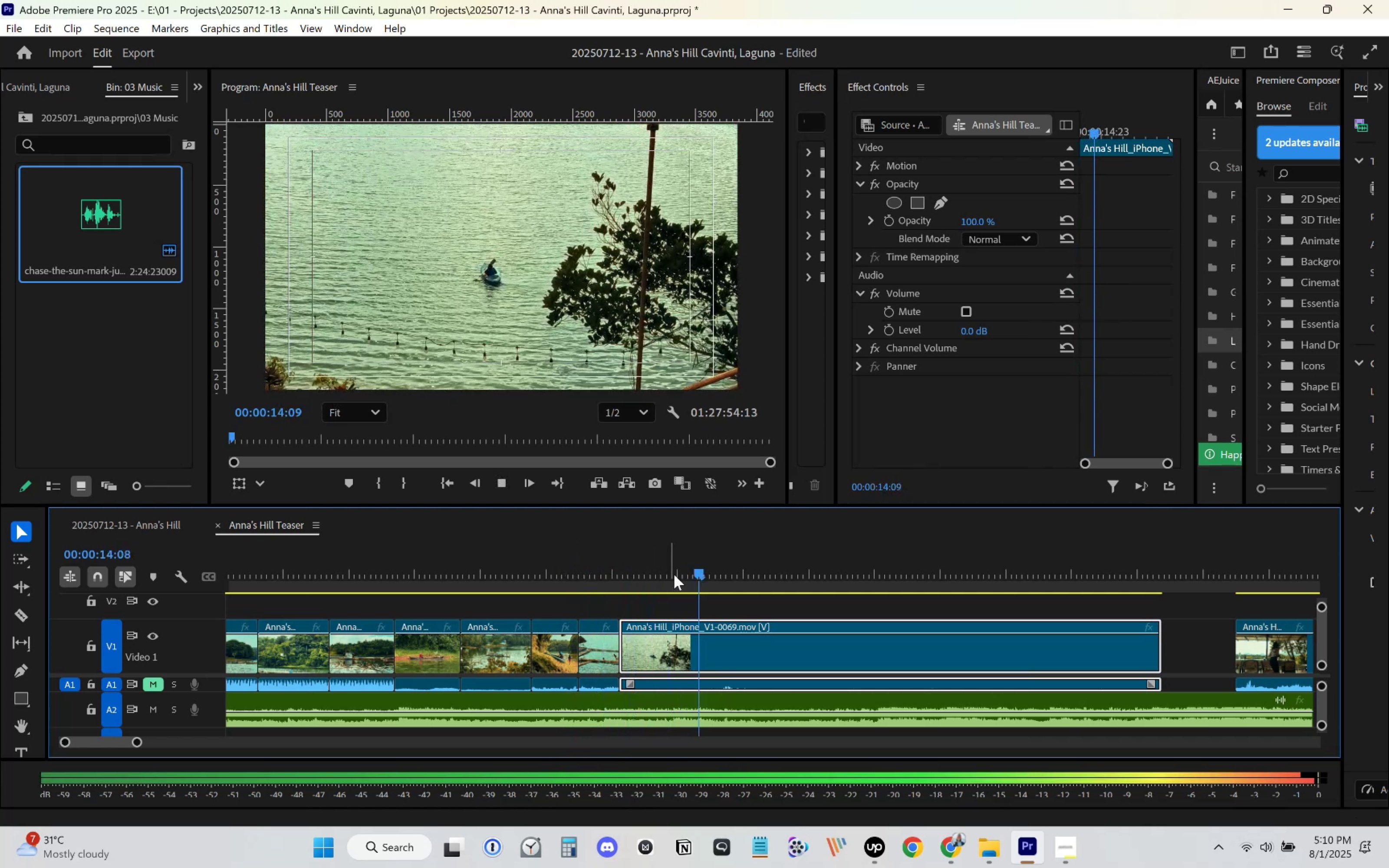 
left_click([622, 572])
 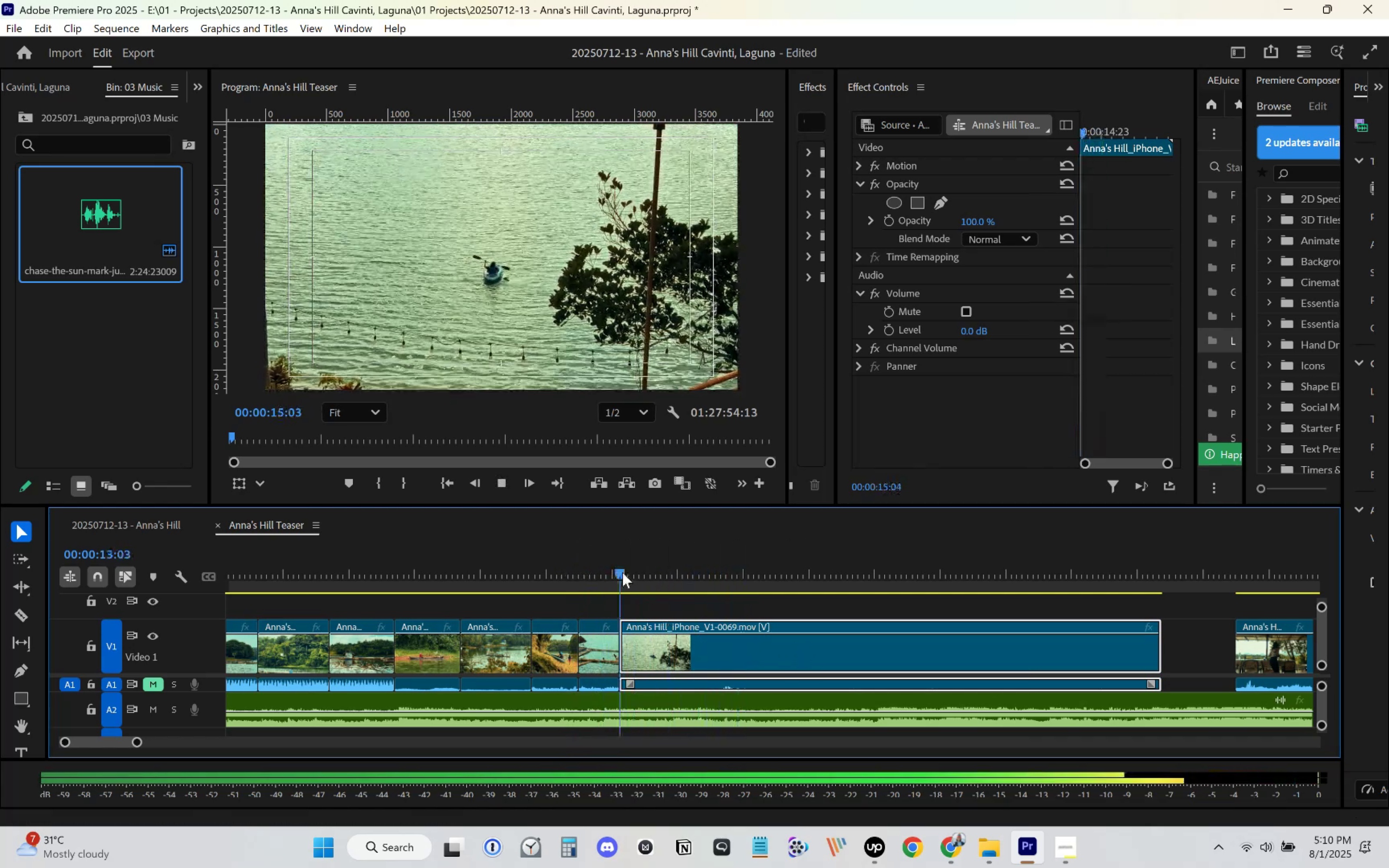 
key(Space)
 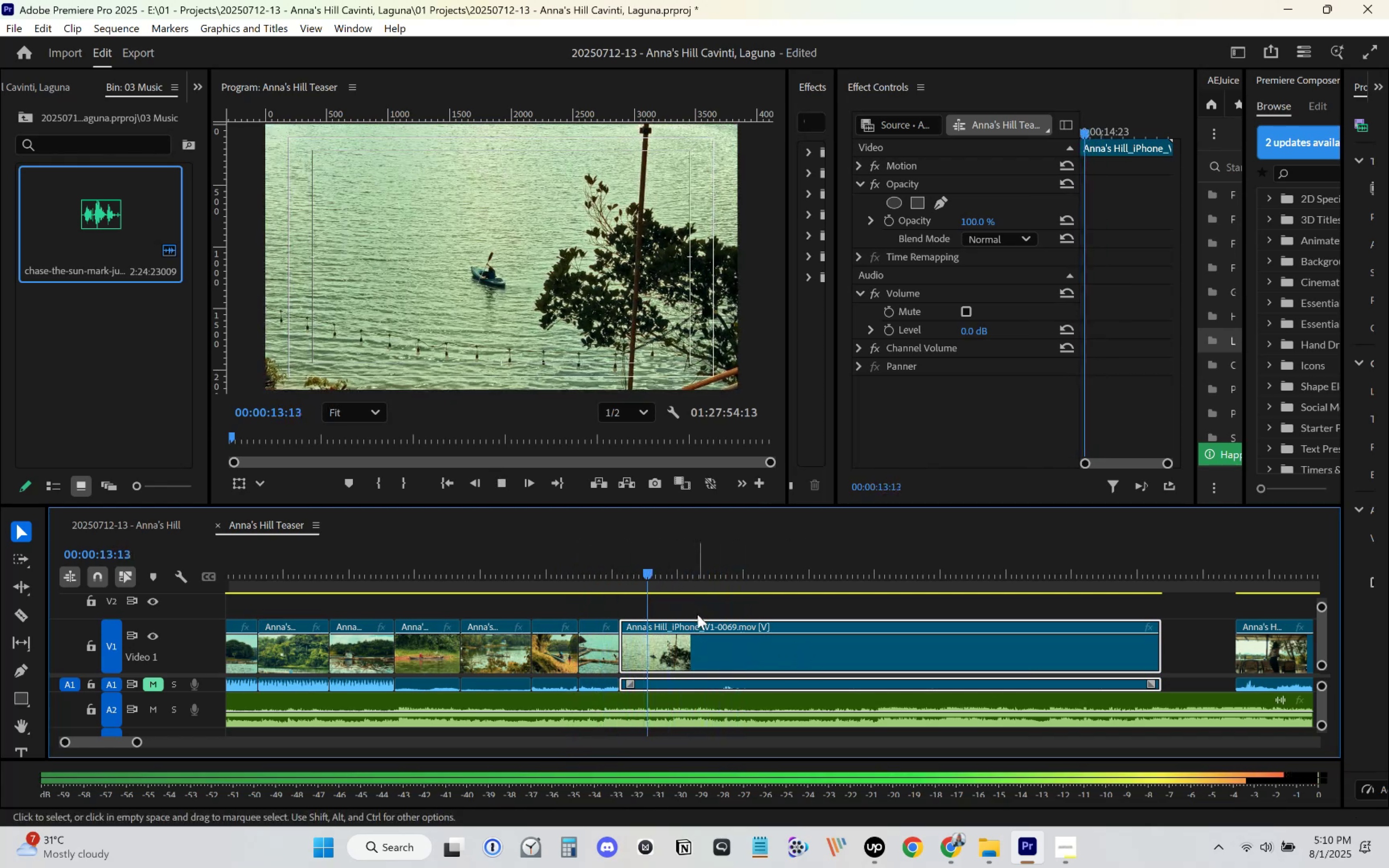 
key(Space)
 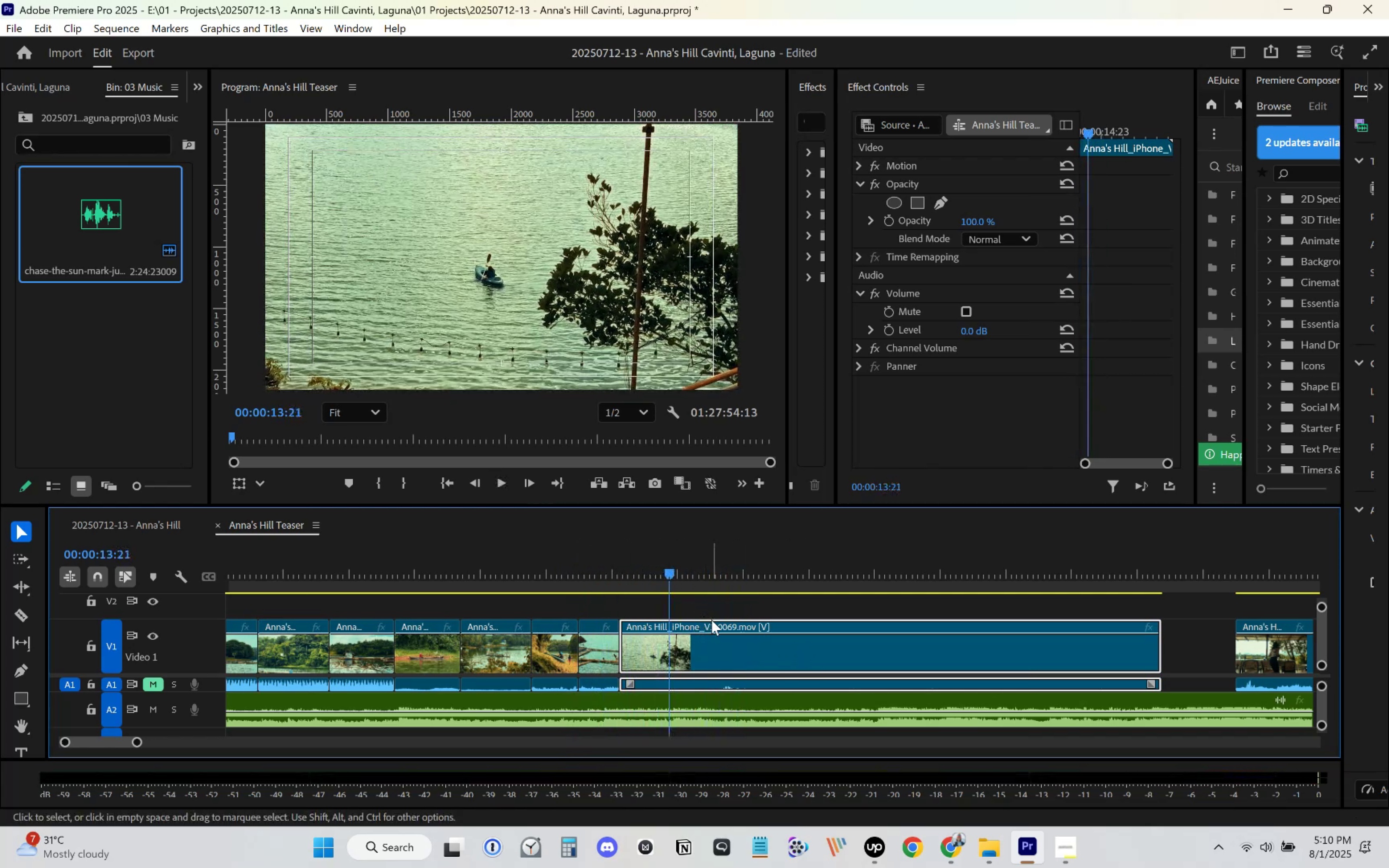 
key(C)
 